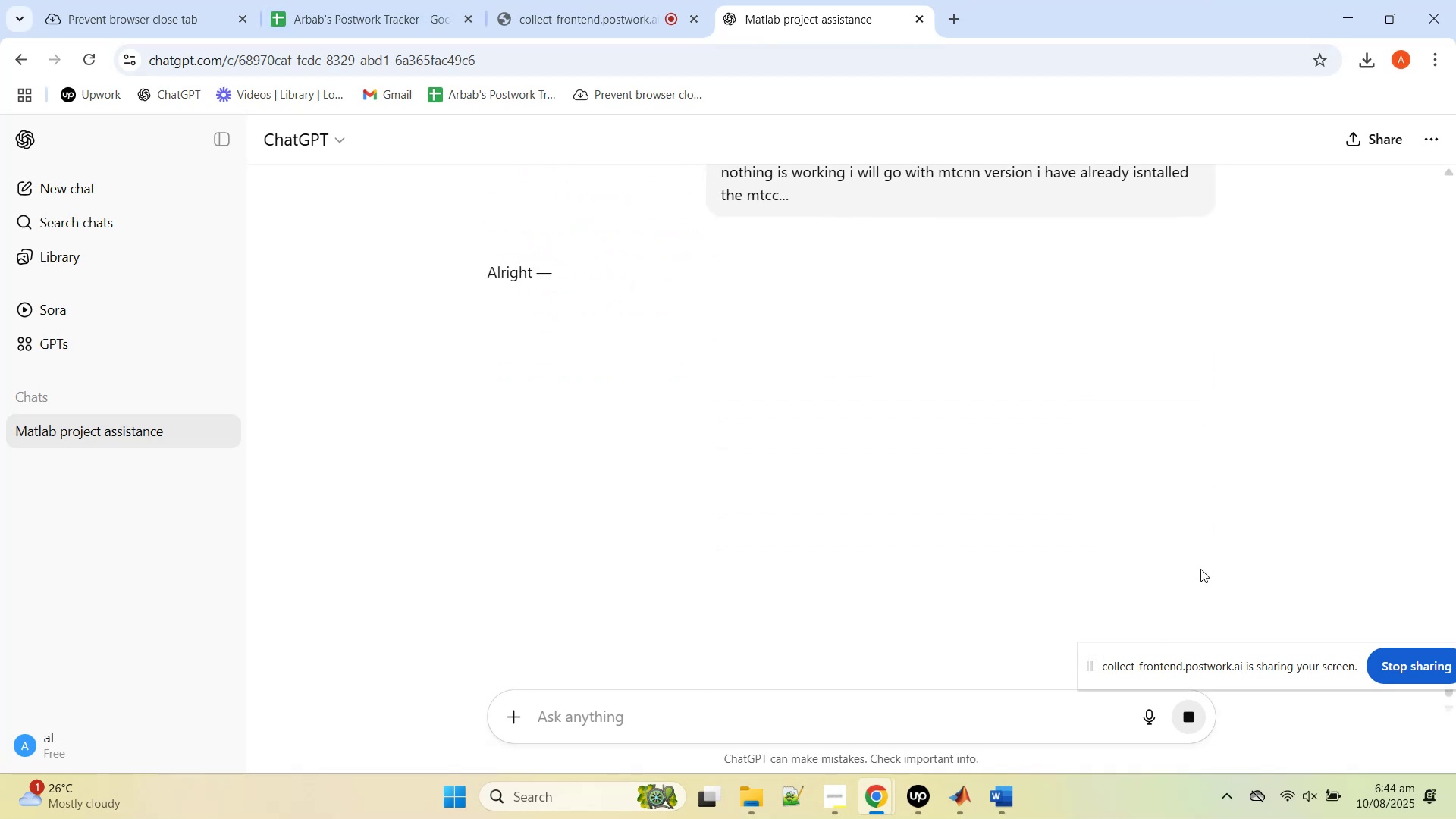 
scroll: coordinate [854, 469], scroll_direction: down, amount: 5.0
 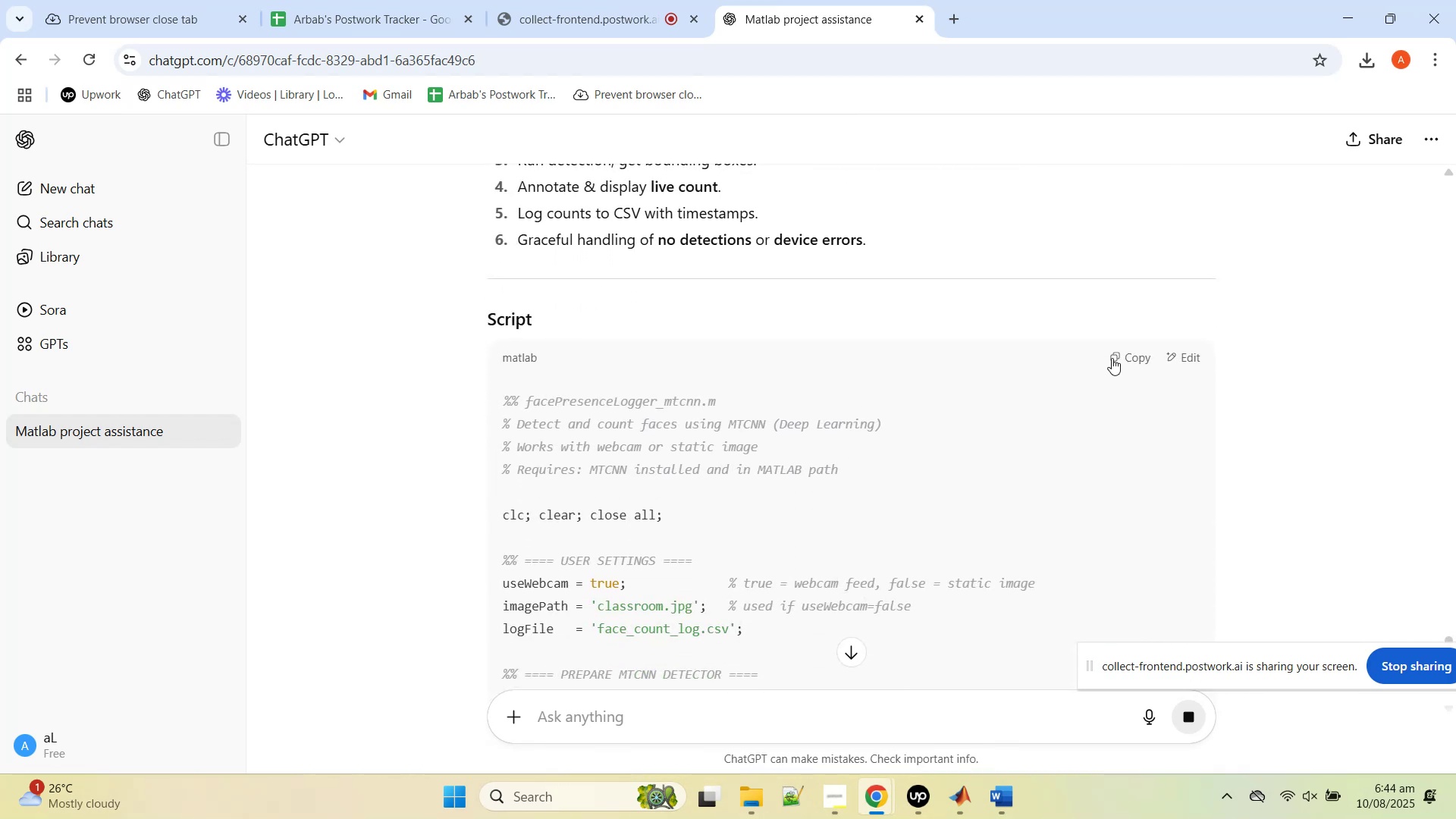 
left_click([1134, 359])
 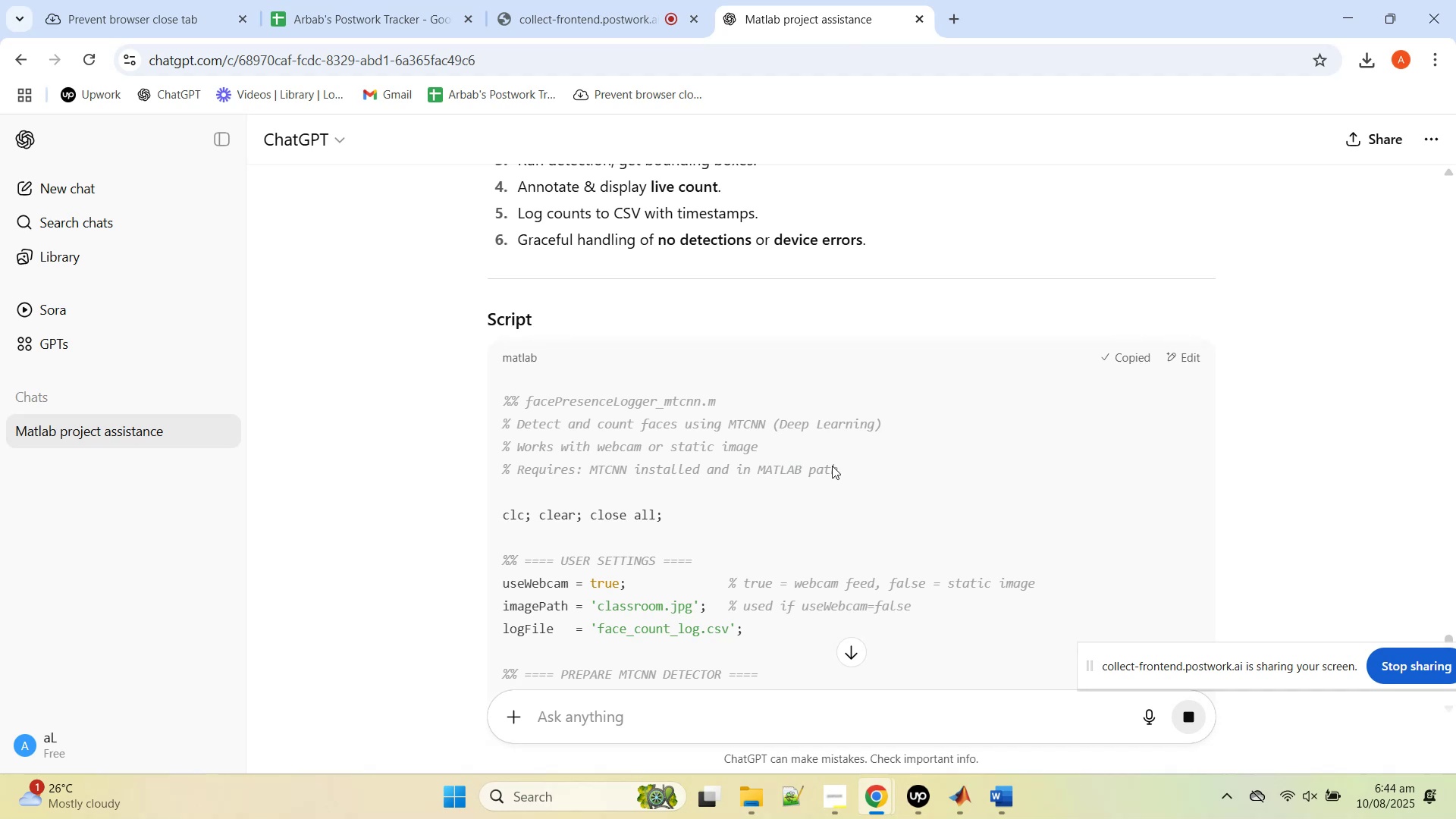 
scroll: coordinate [761, 462], scroll_direction: down, amount: 40.0
 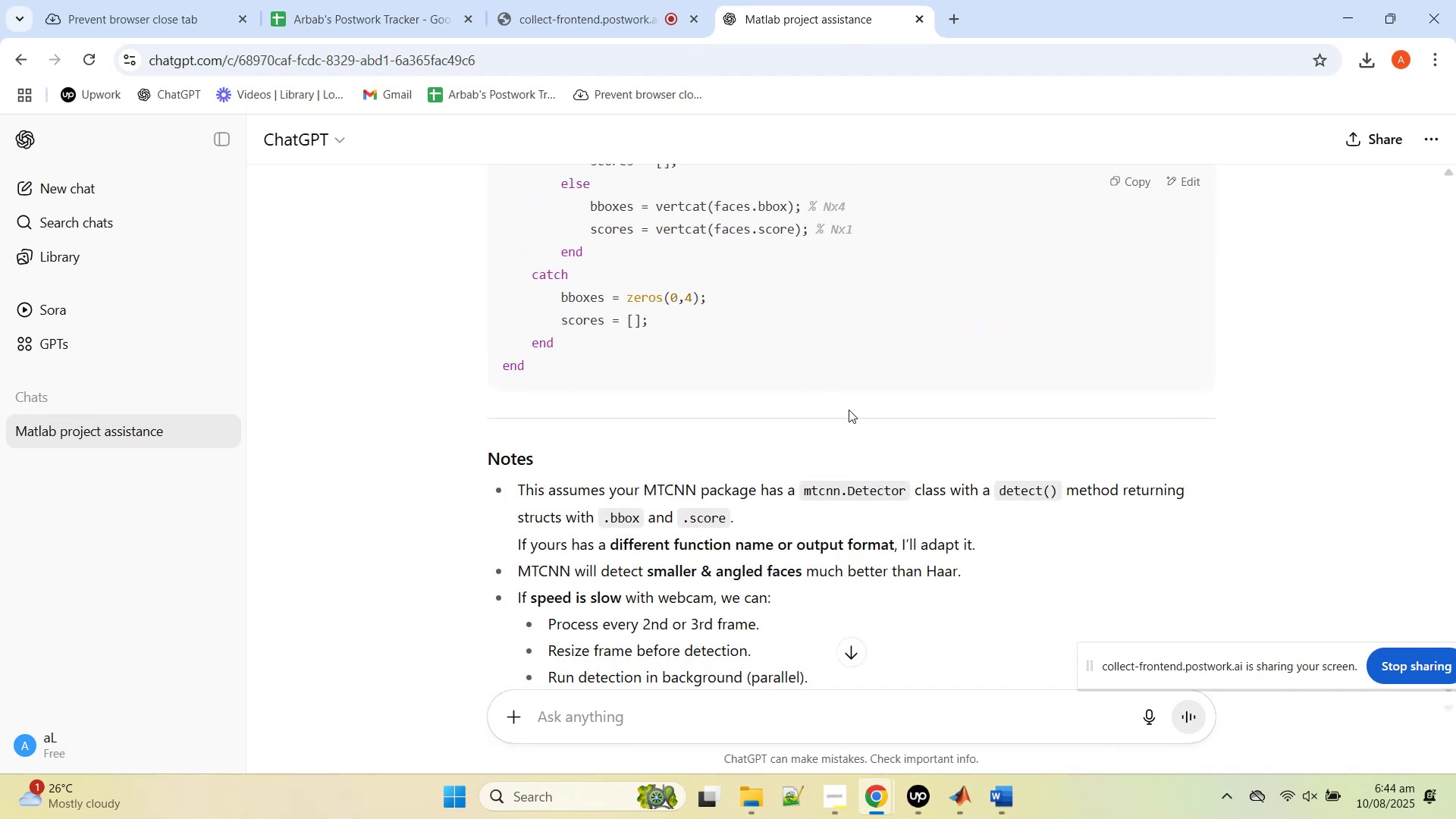 
scroll: coordinate [1049, 364], scroll_direction: up, amount: 23.0
 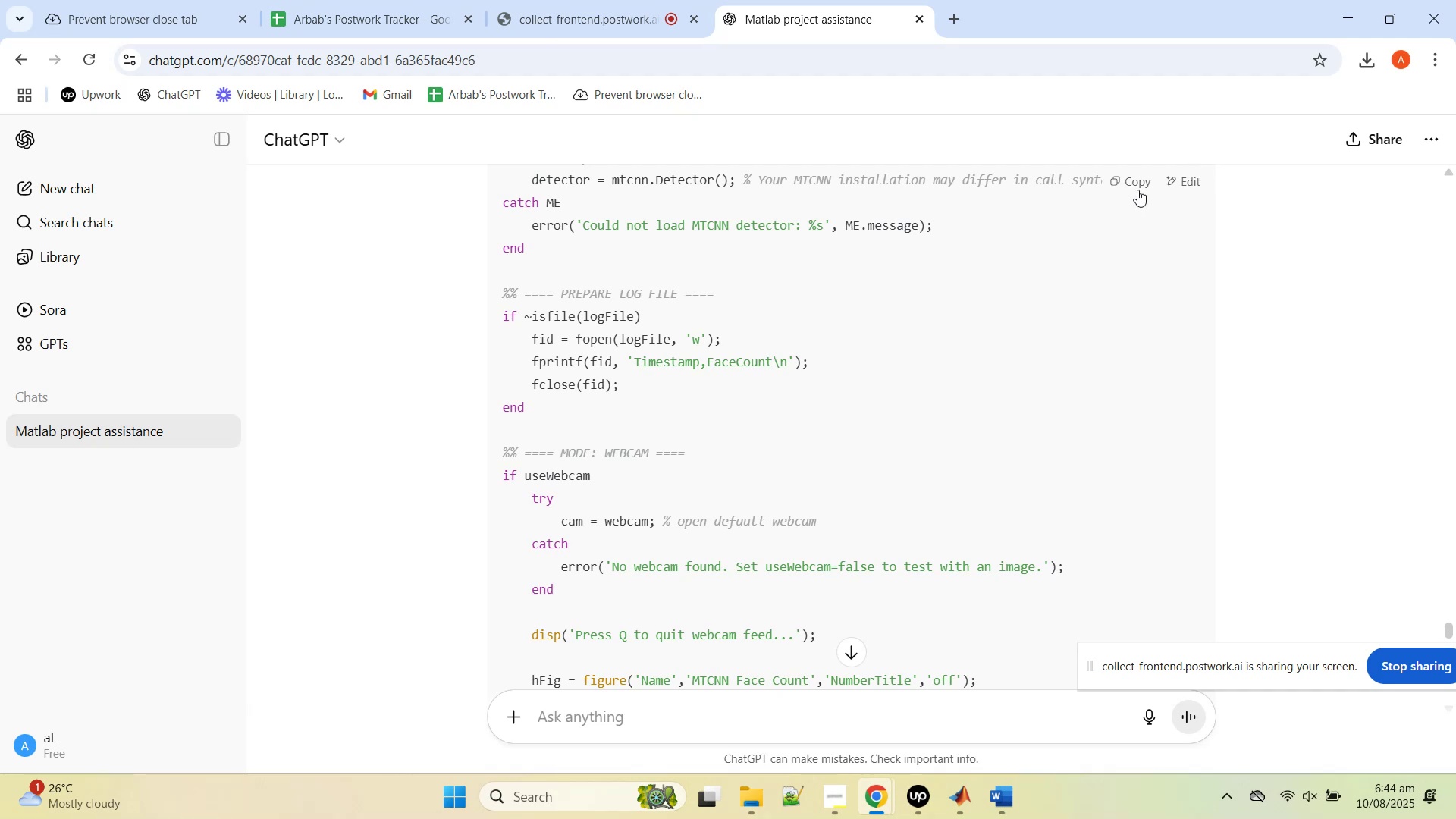 
left_click([1139, 180])
 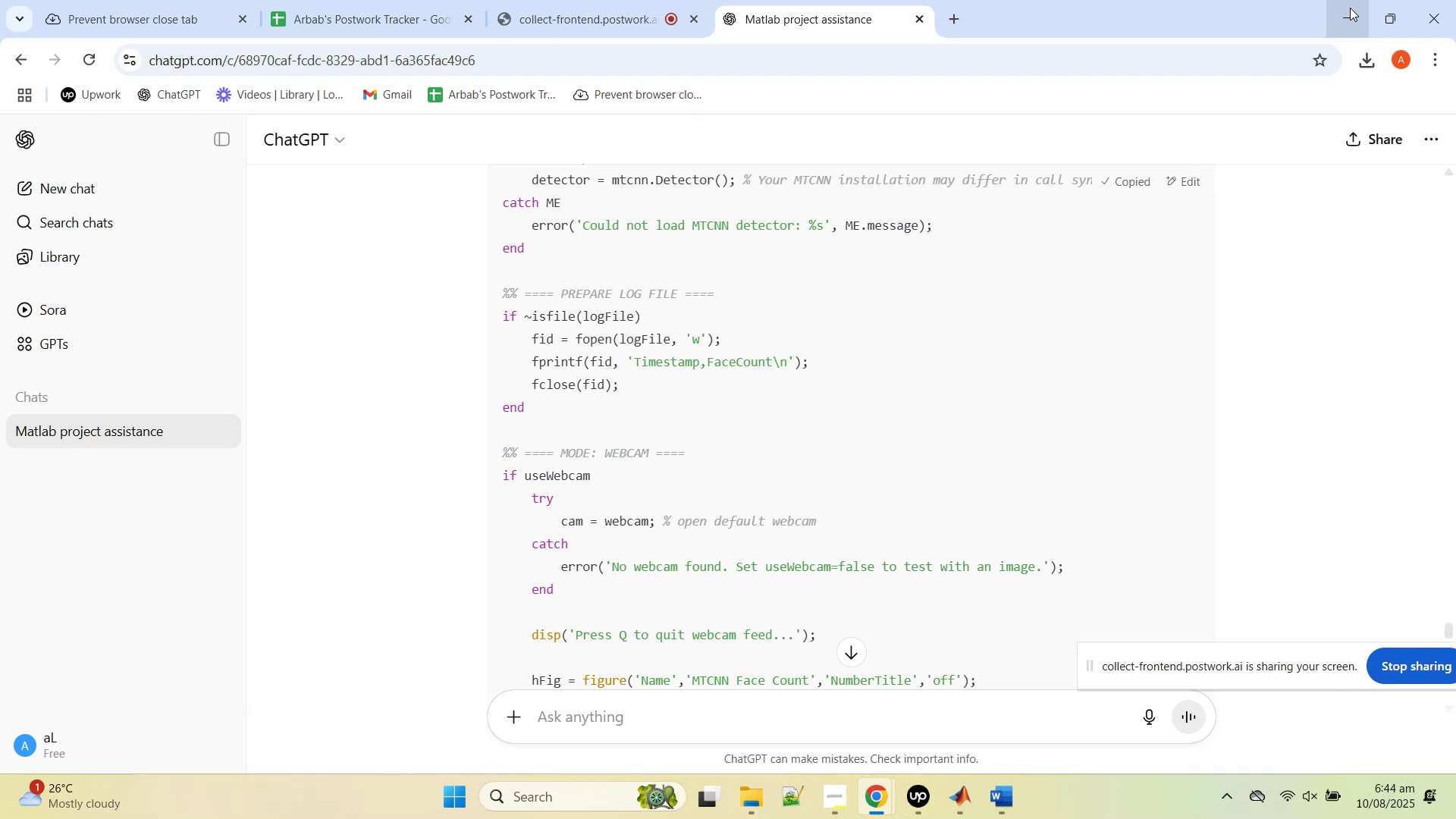 
left_click([1350, 8])
 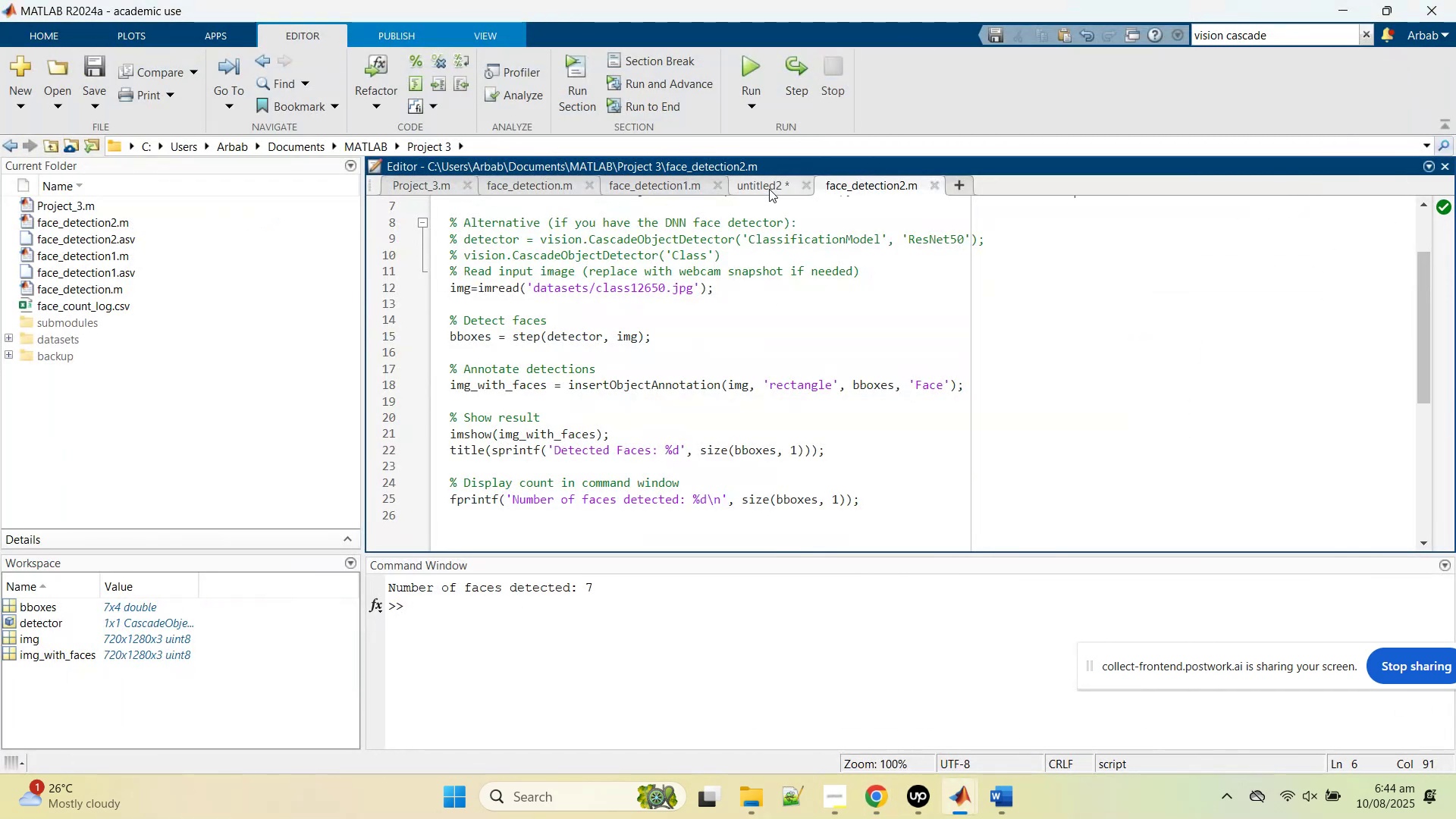 
left_click([802, 259])
 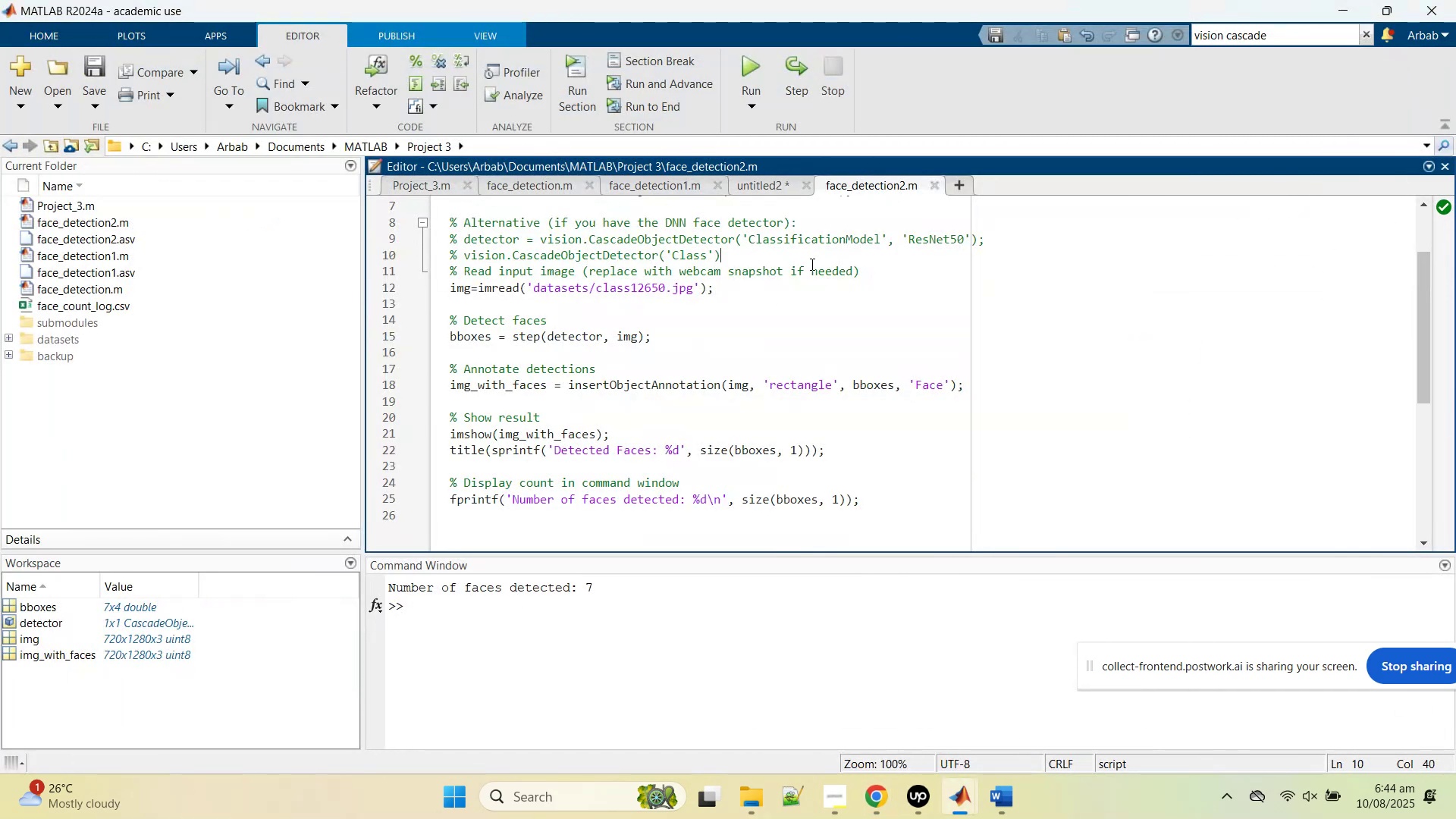 
key(Control+A)
 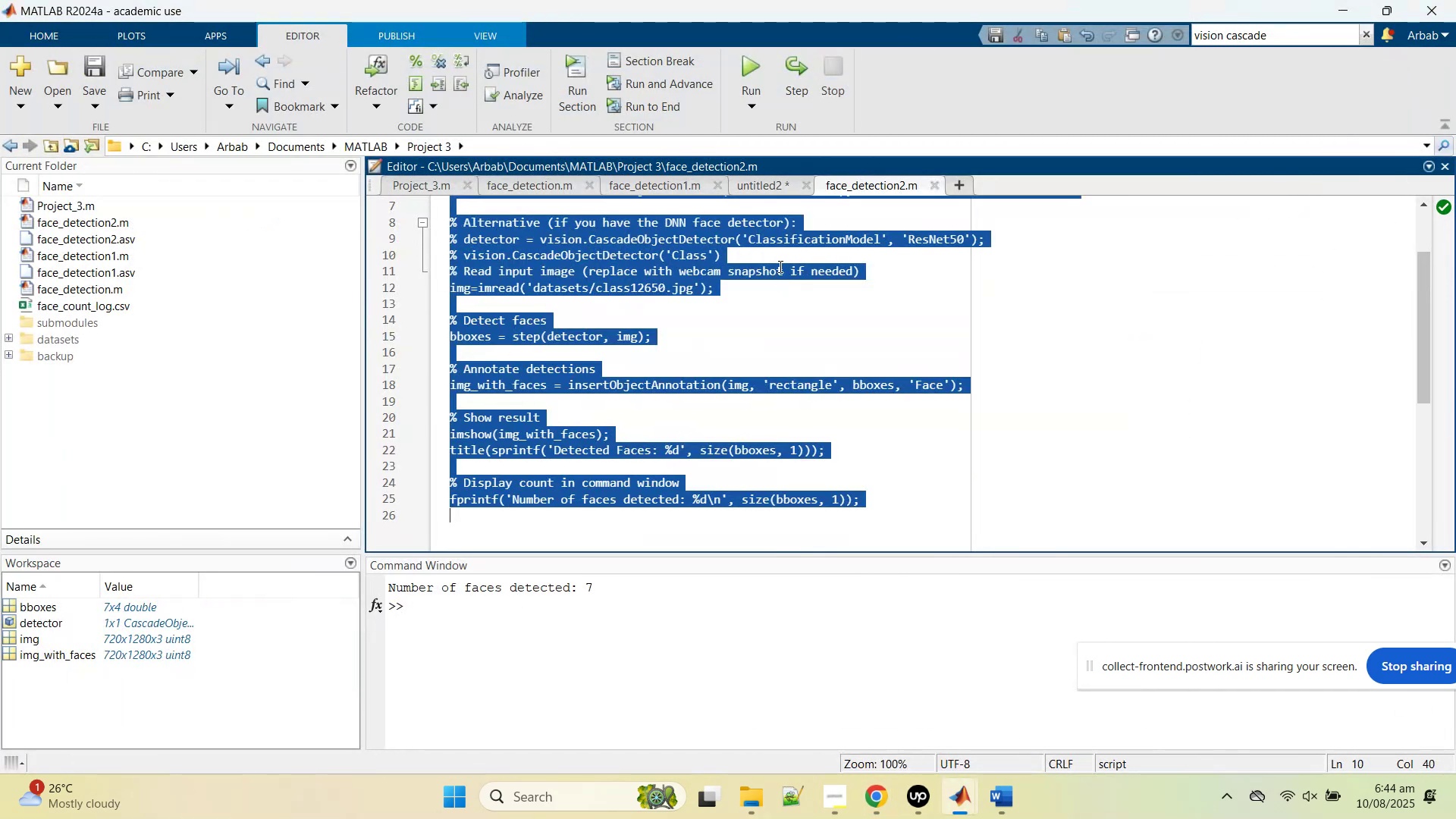 
key(Control+V)
 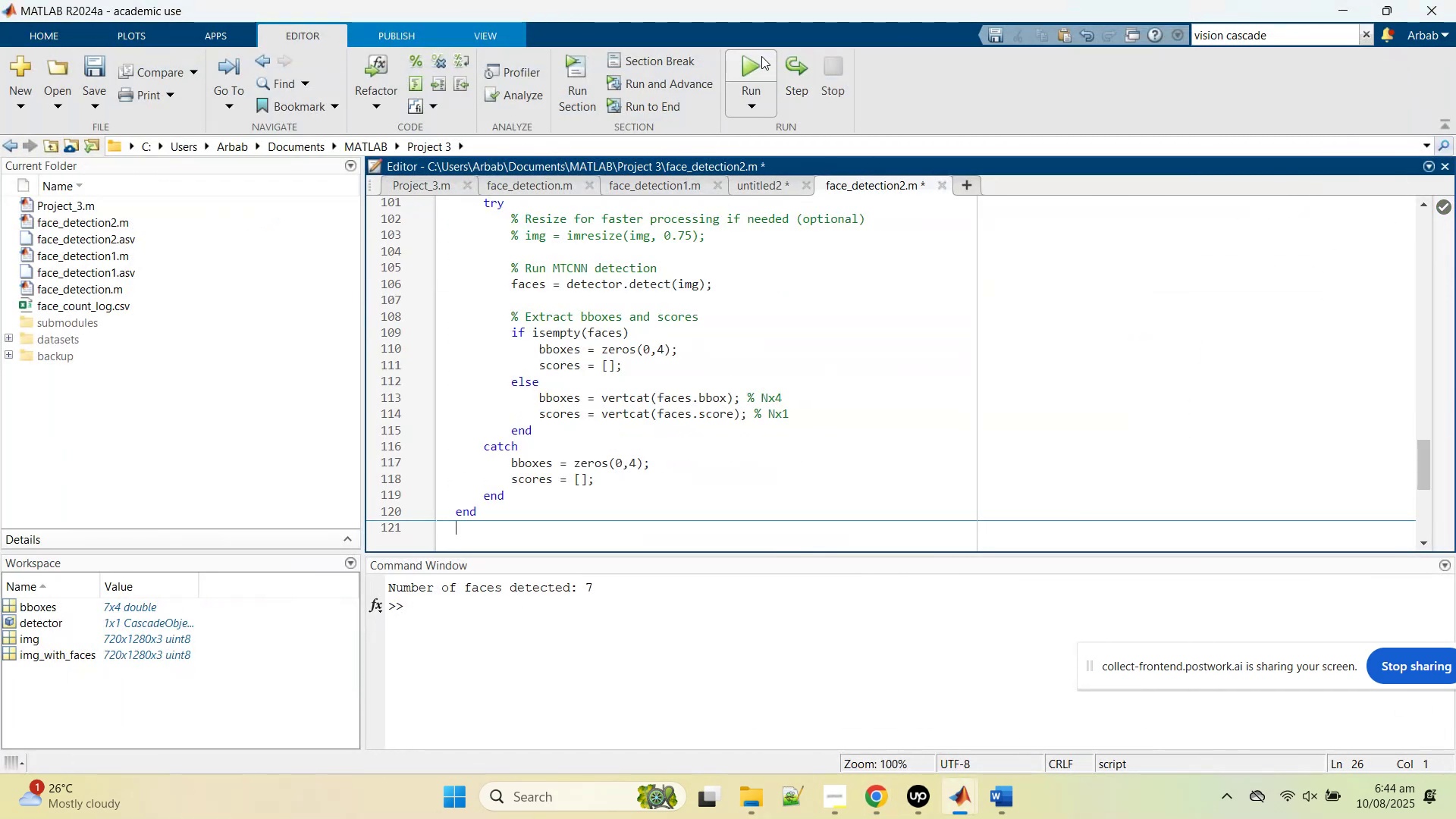 
left_click([761, 56])
 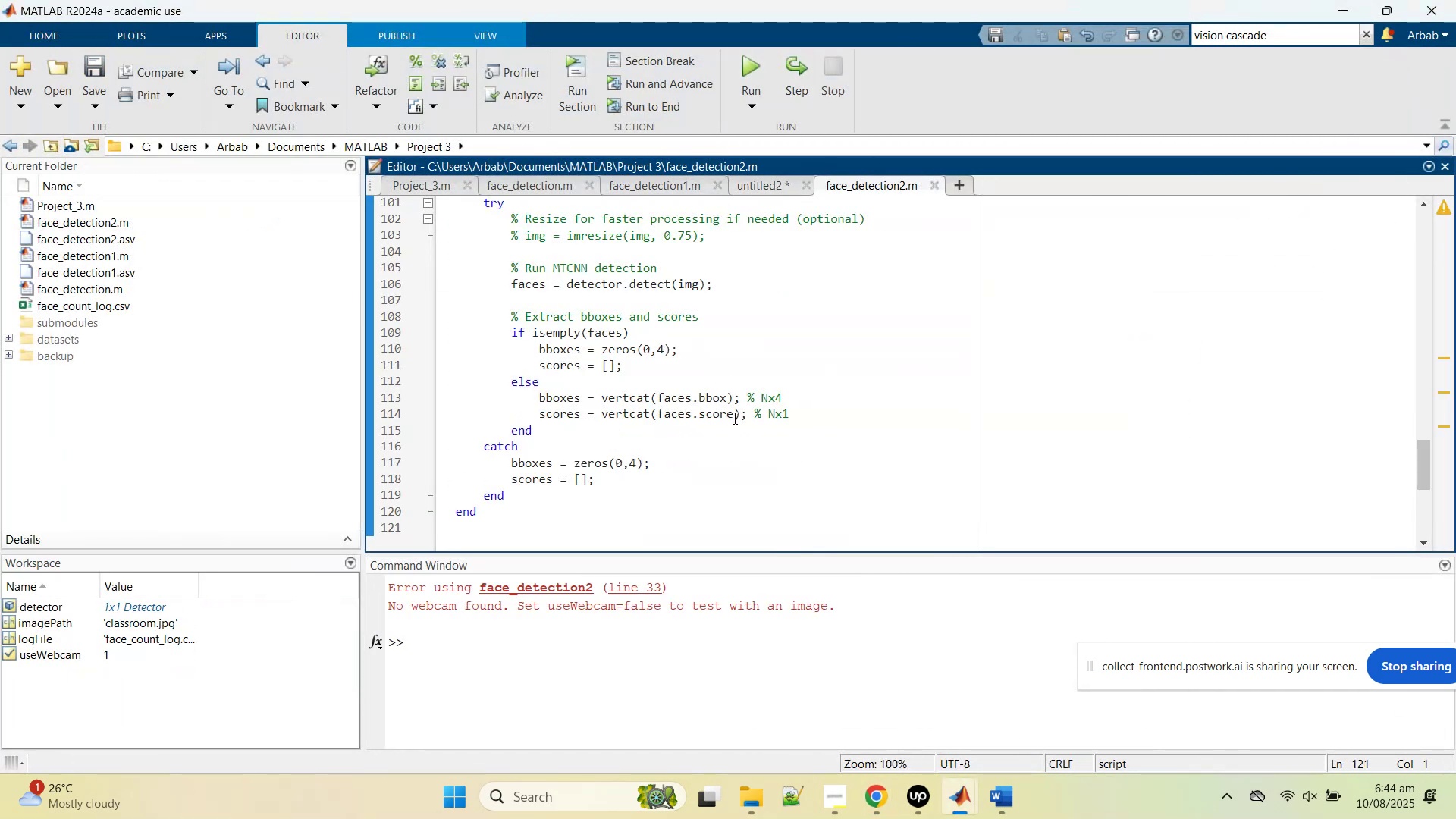 
scroll: coordinate [728, 374], scroll_direction: up, amount: 27.0
 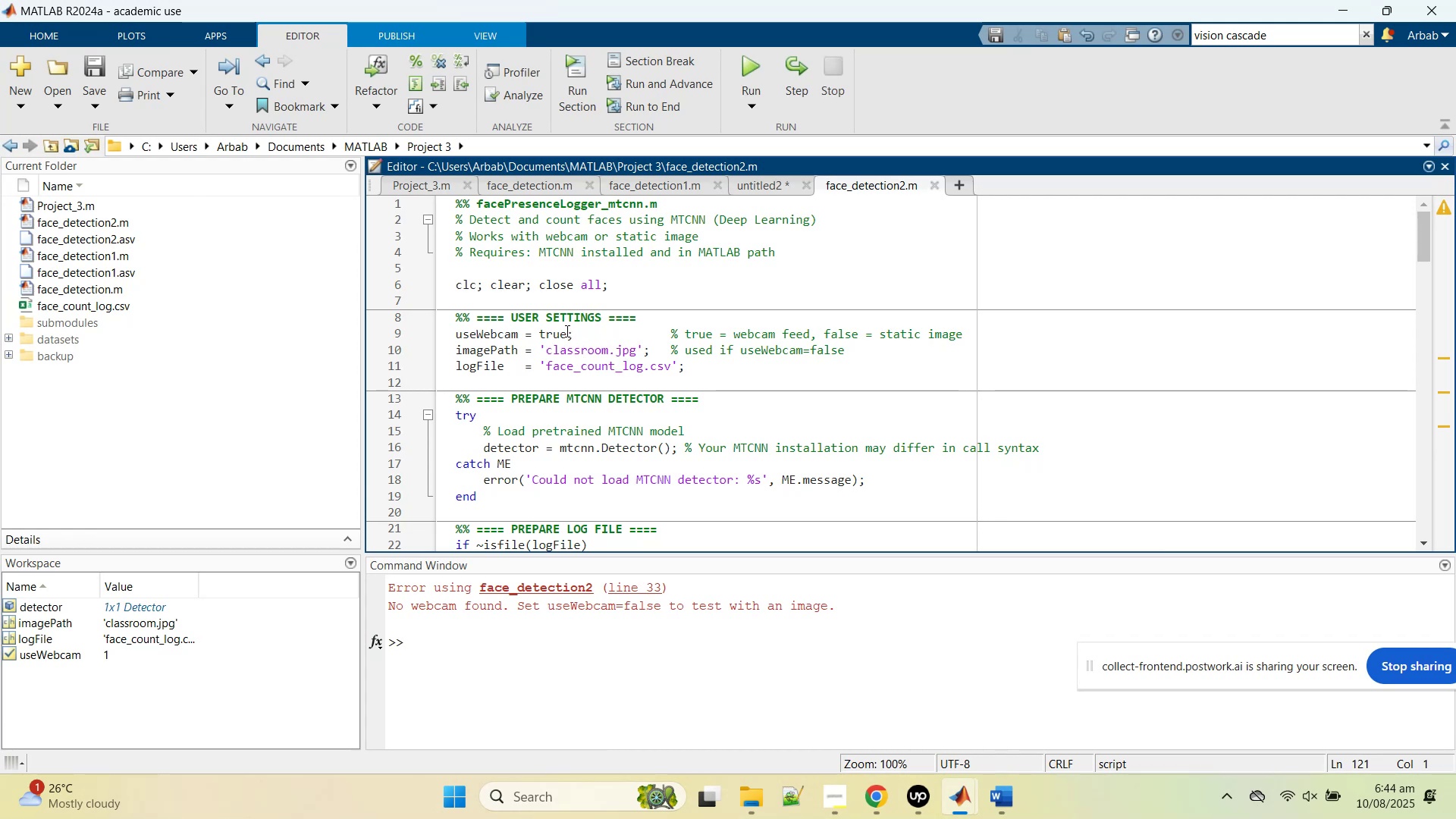 
double_click([548, 331])
 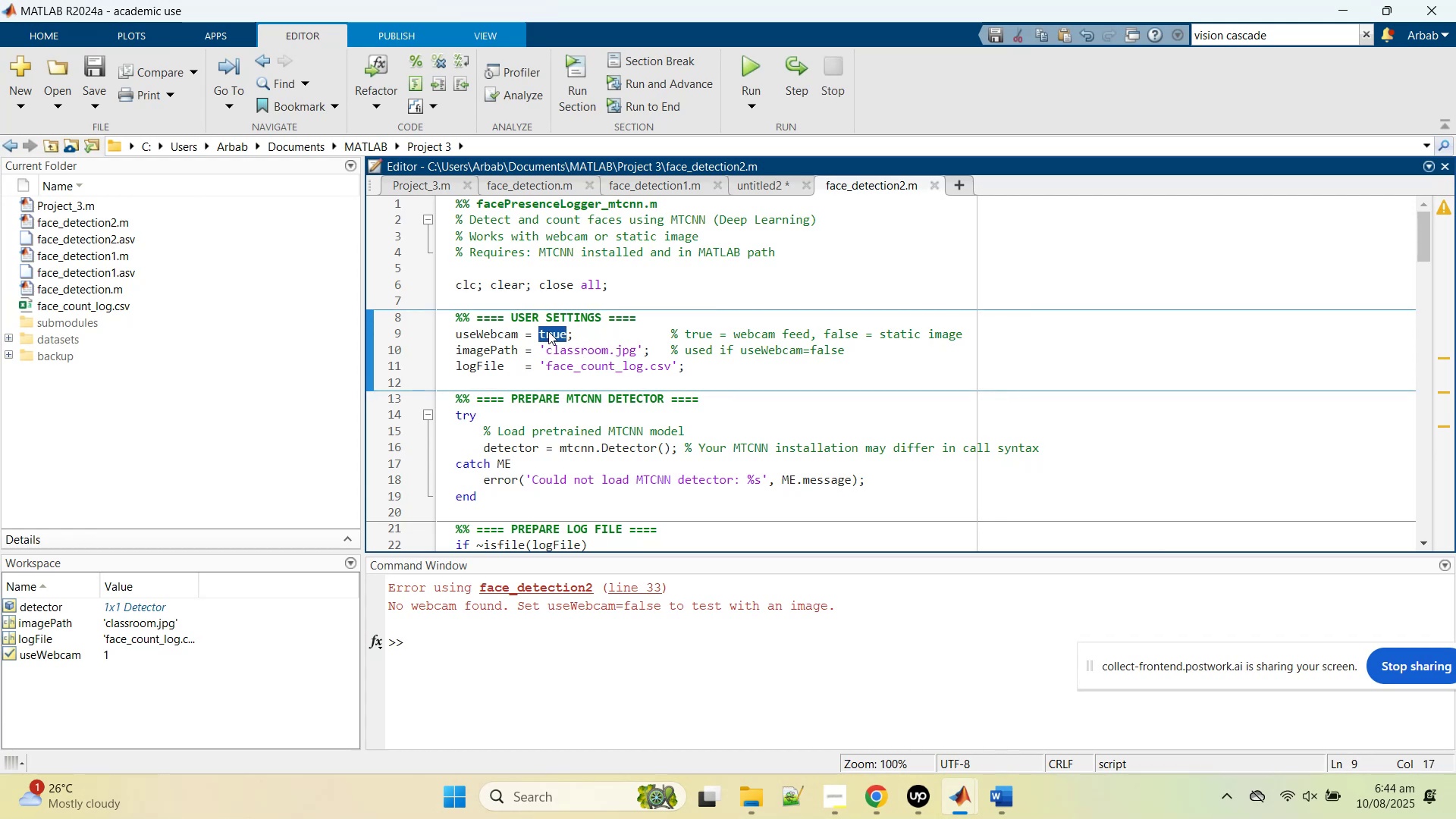 
type(false)
 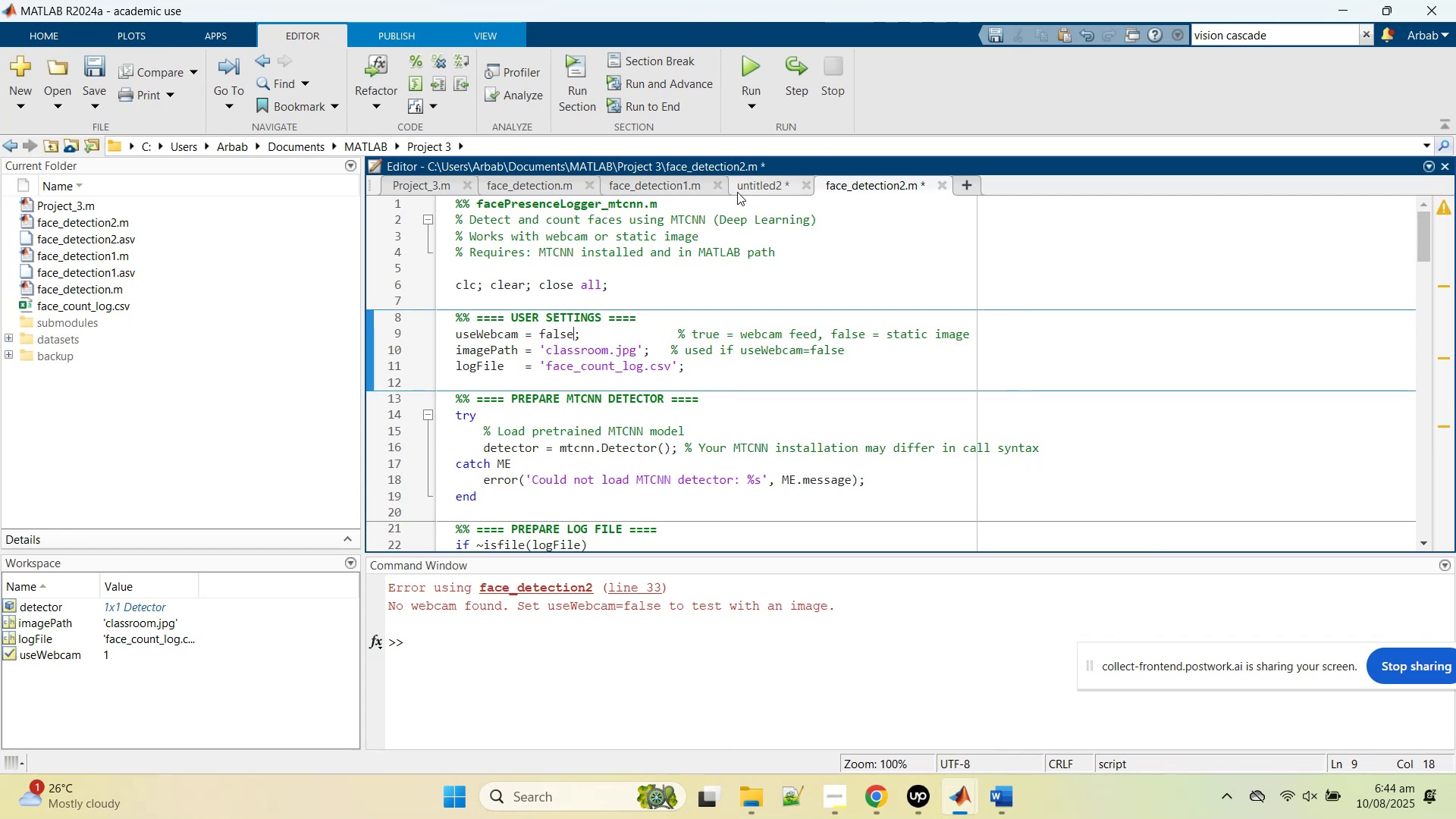 
left_click([658, 183])
 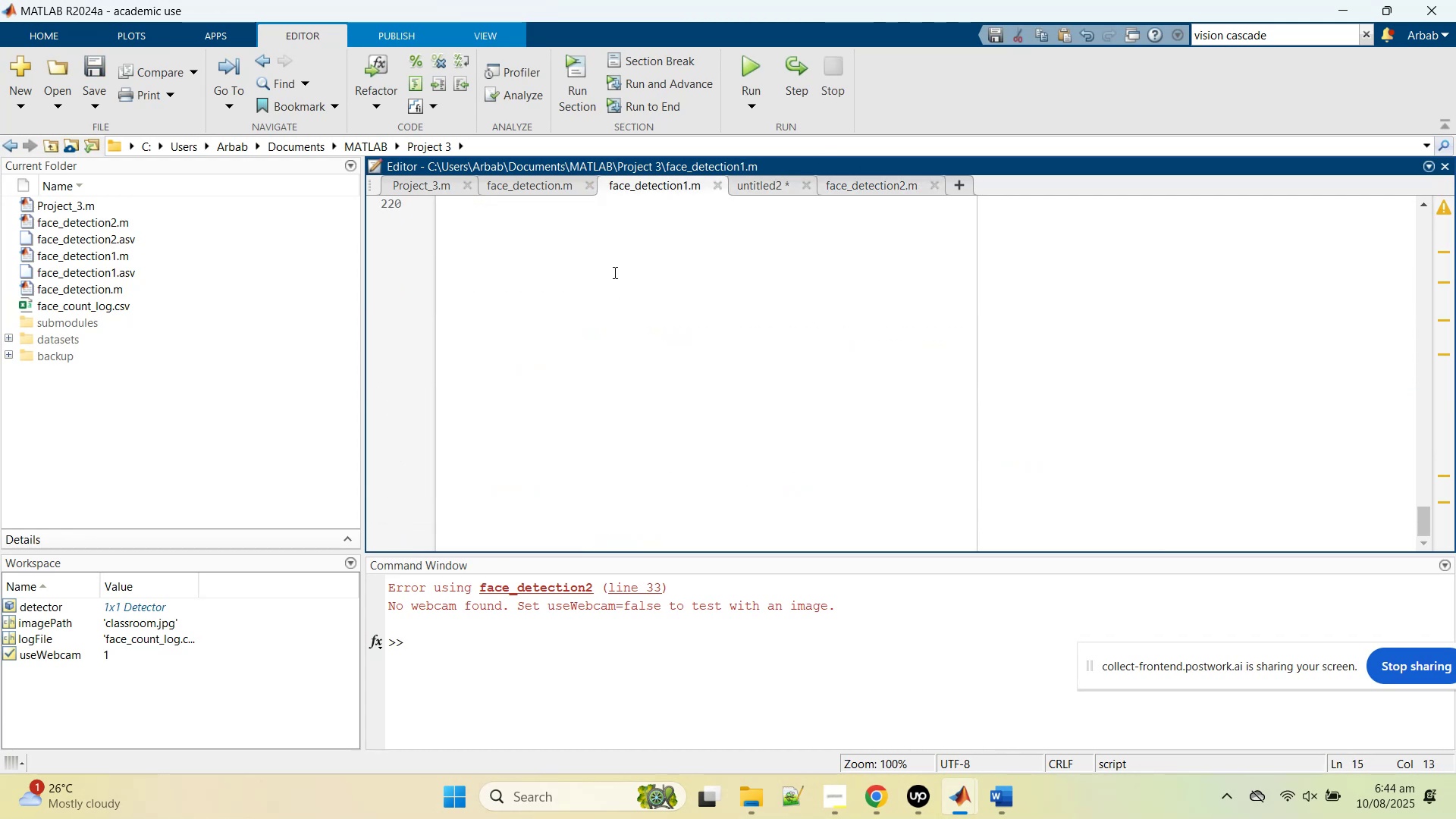 
scroll: coordinate [755, 348], scroll_direction: up, amount: 59.0
 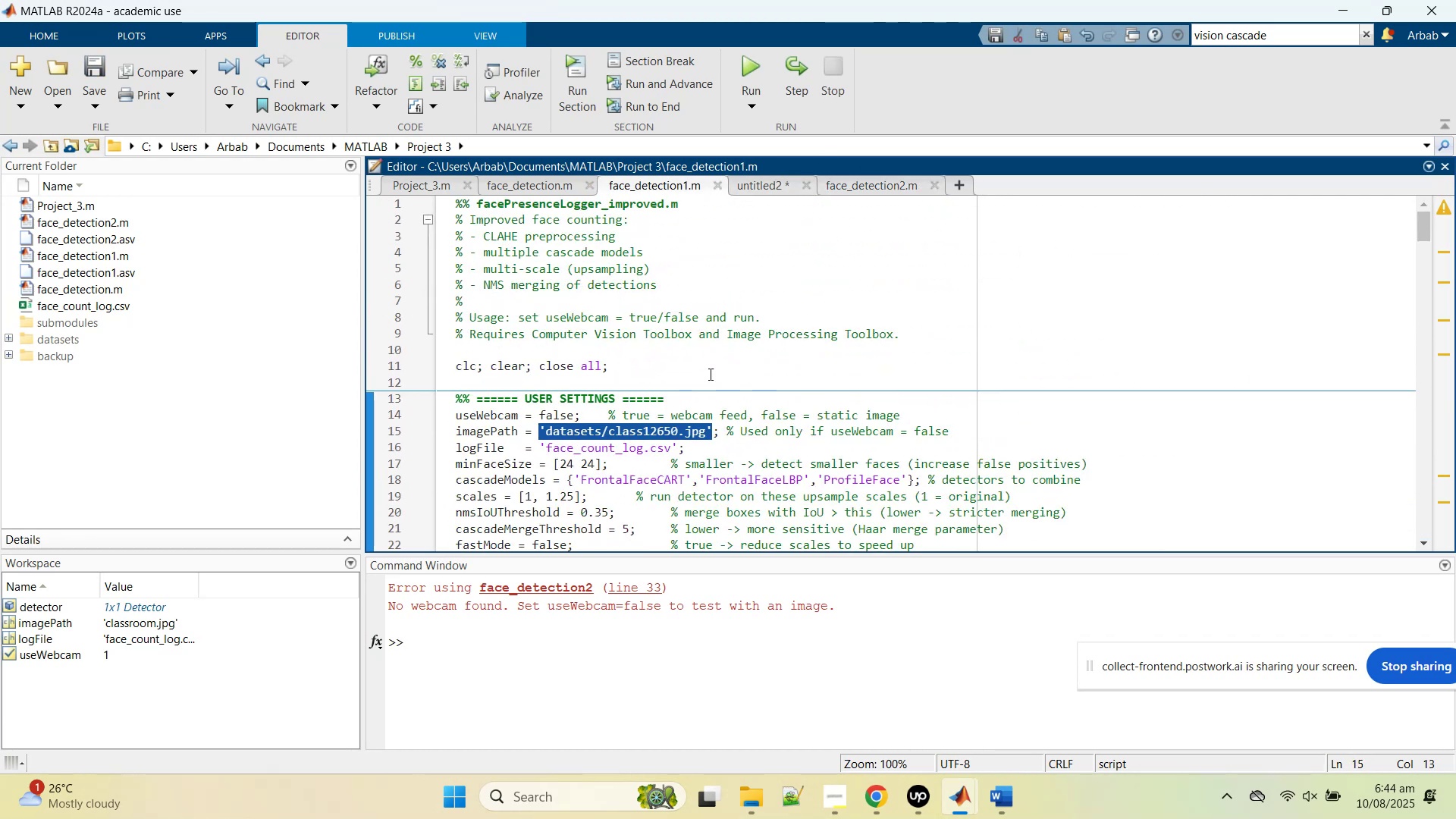 
key(Control+C)
 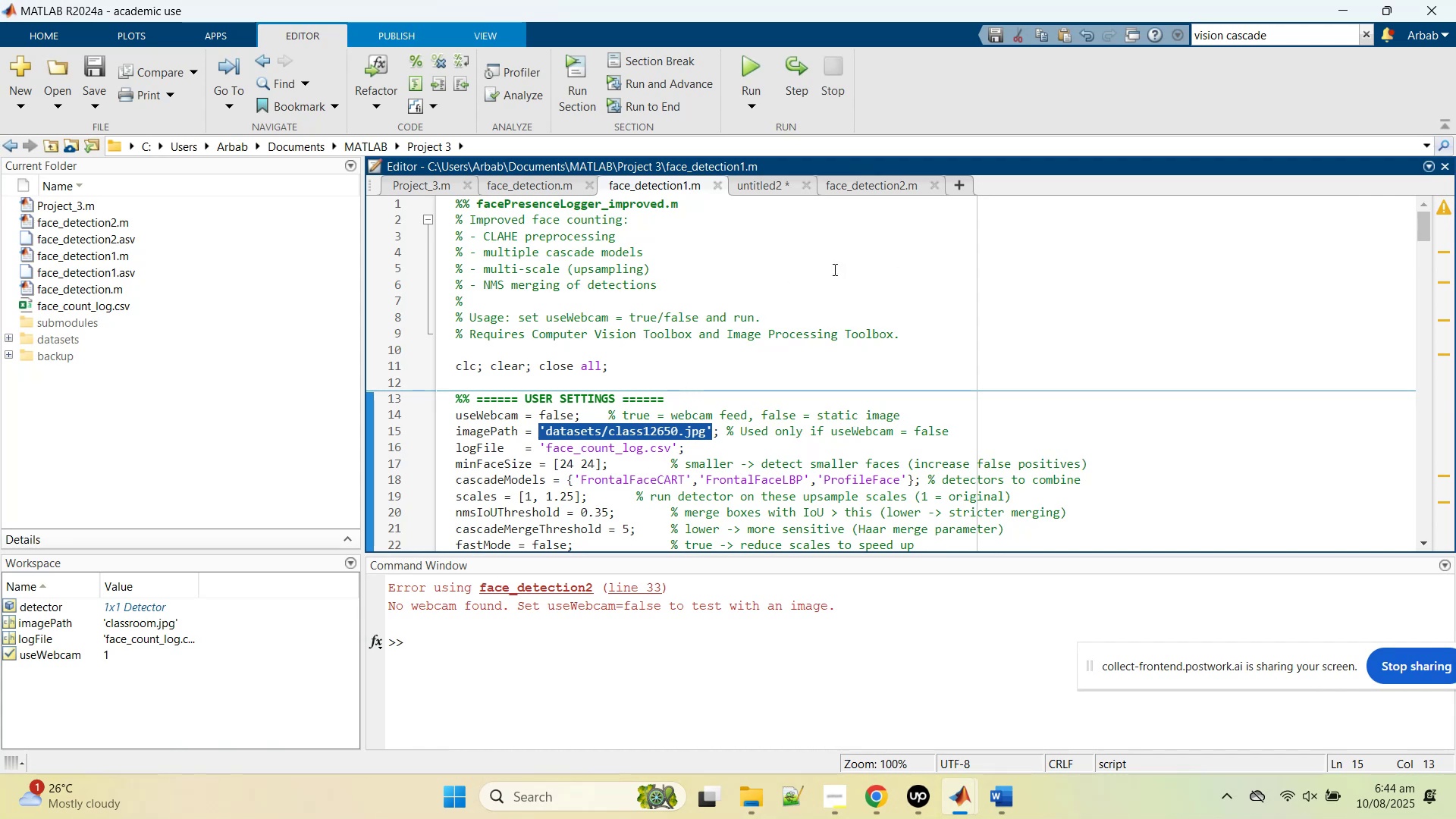 
key(Control+C)
 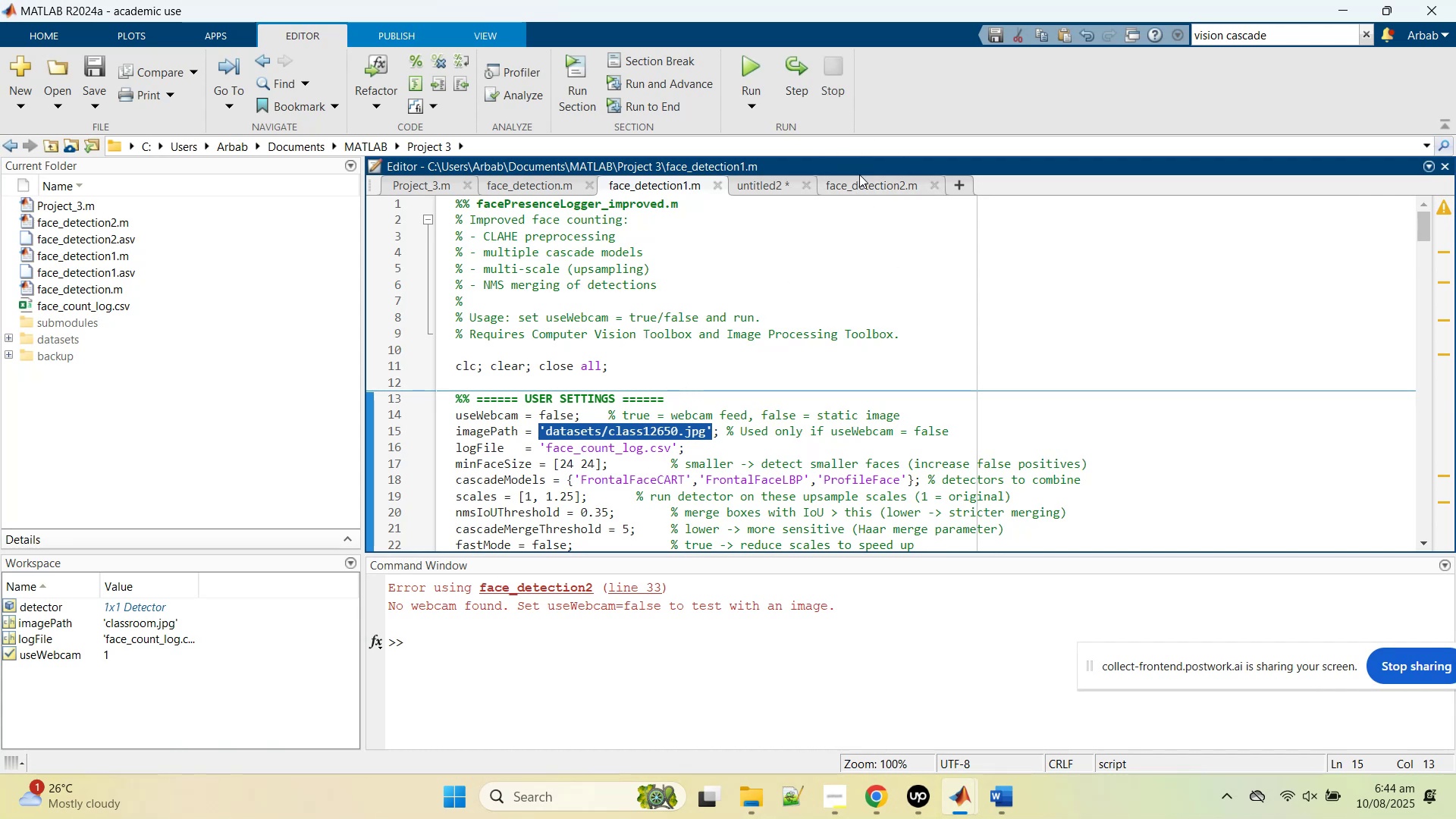 
double_click([858, 177])
 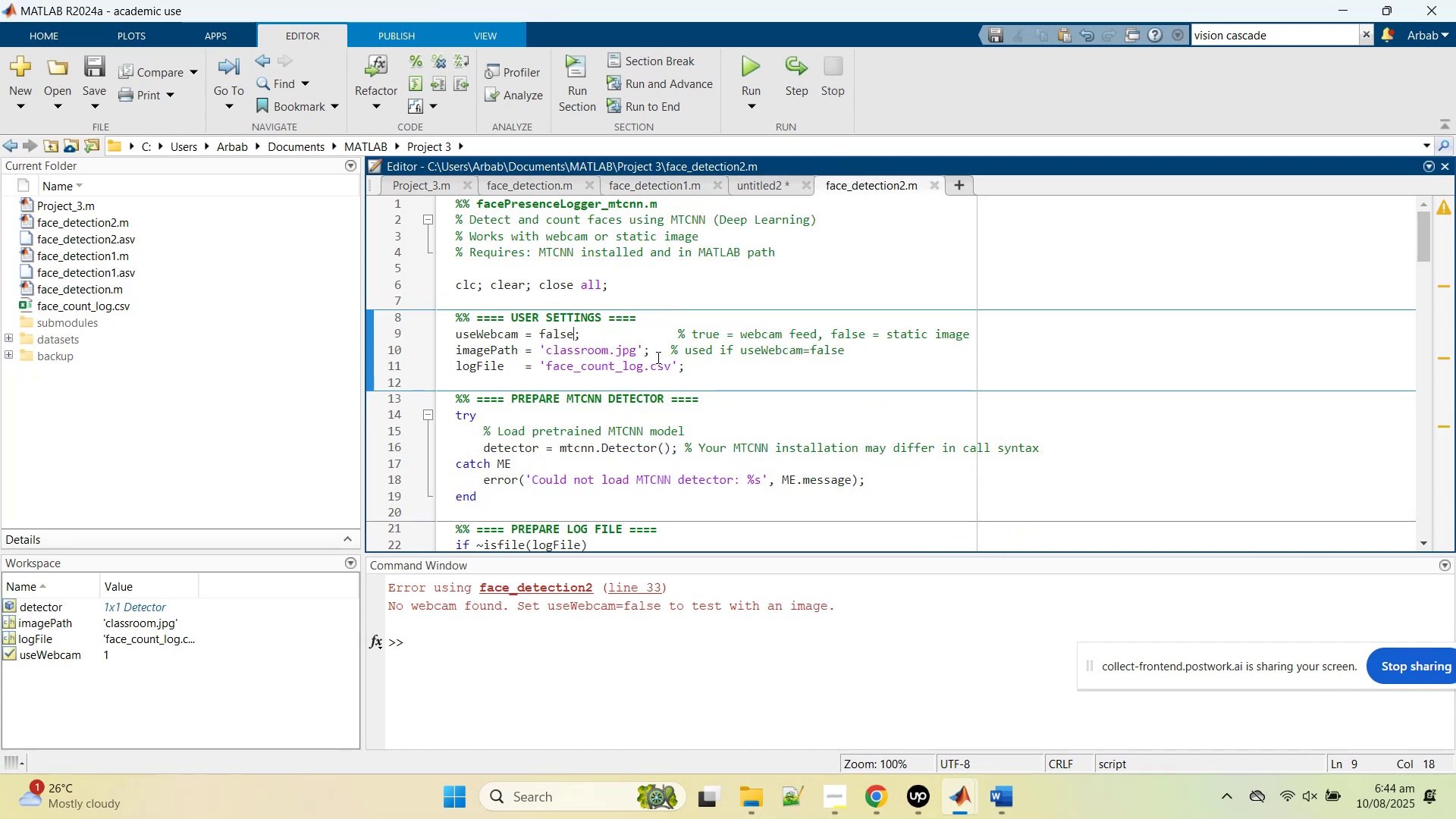 
left_click_drag(start_coordinate=[649, 351], to_coordinate=[535, 341])
 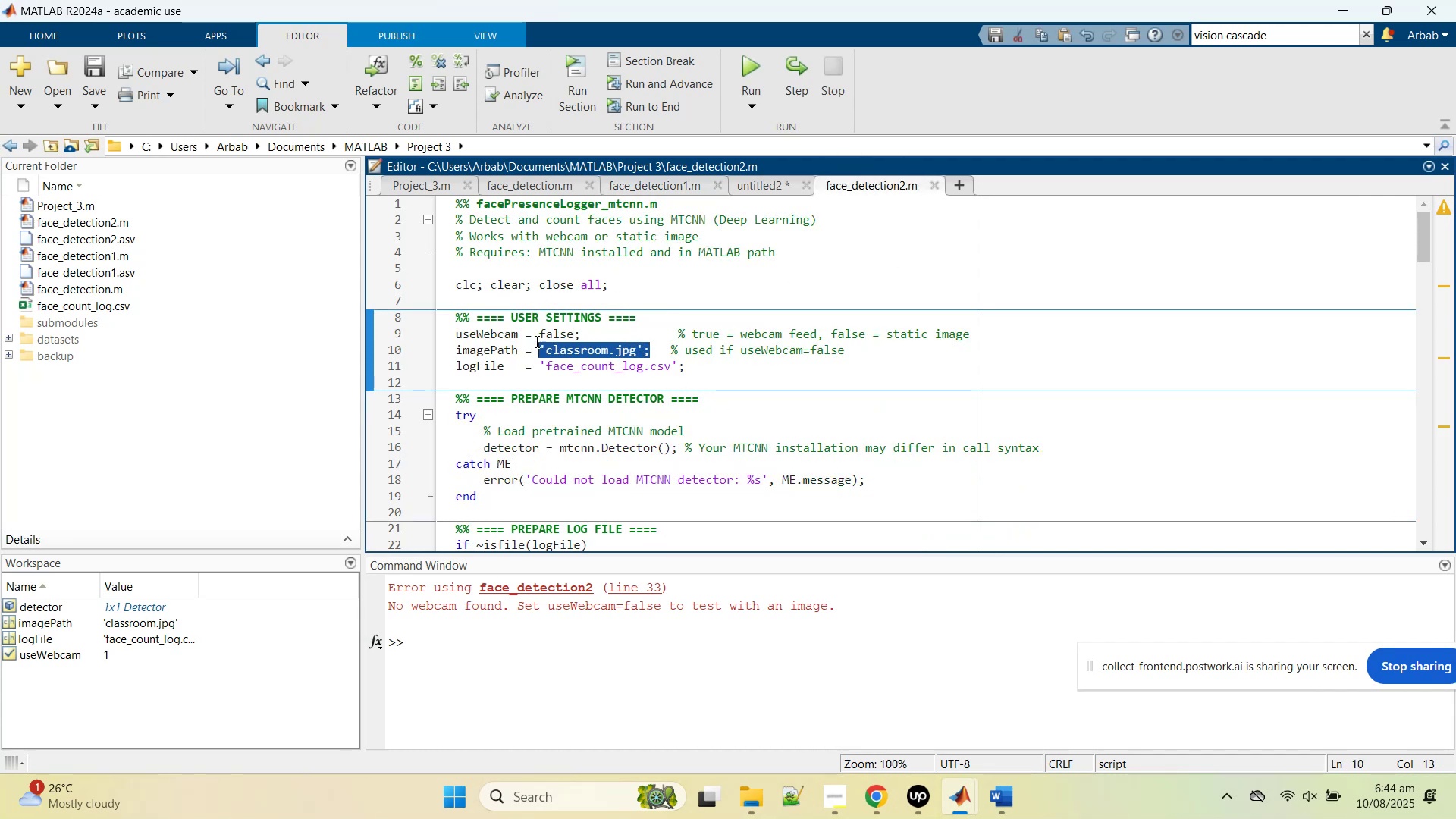 
key(Control+V)
 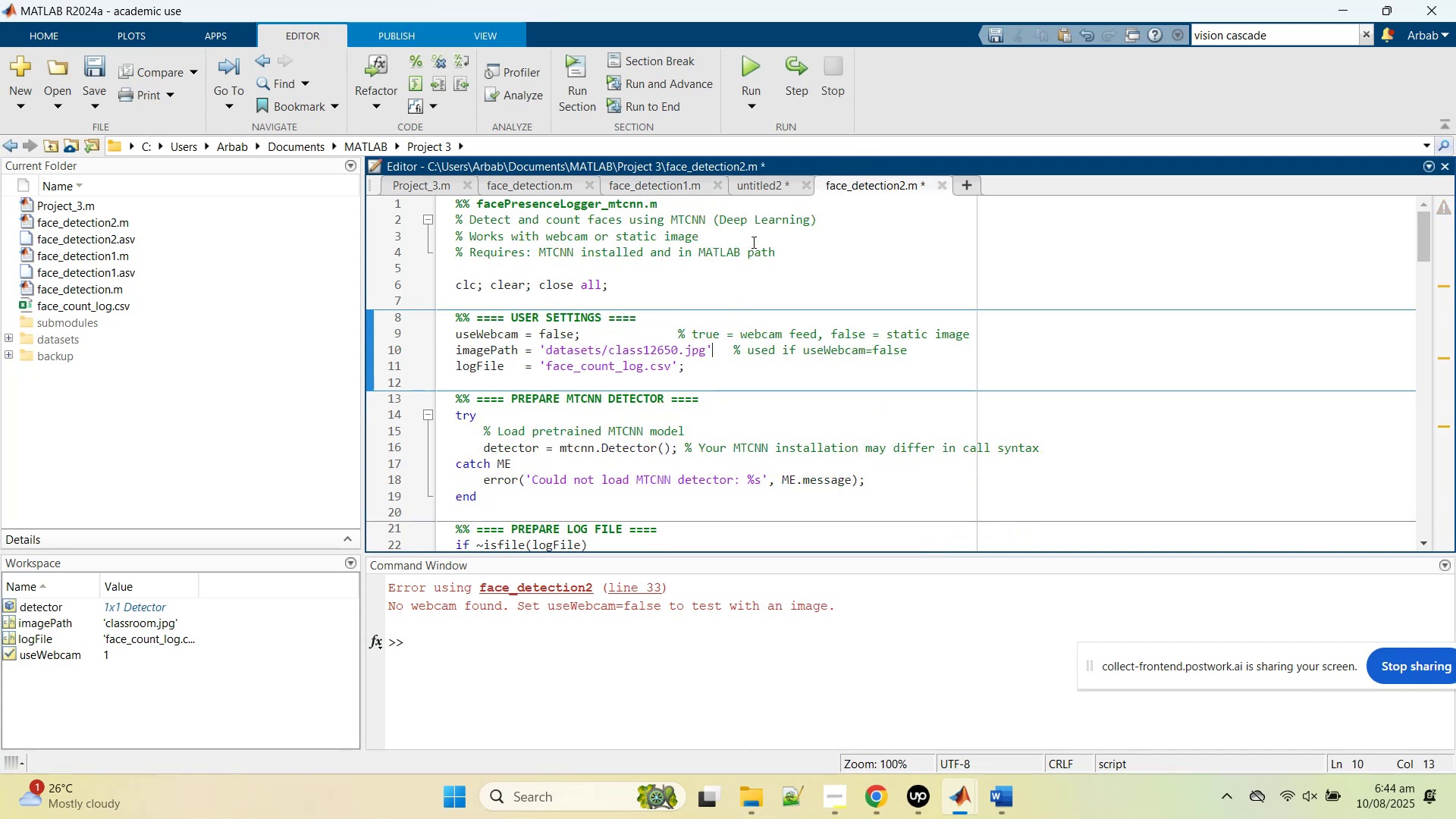 
hold_key(key=S, duration=0.31)
 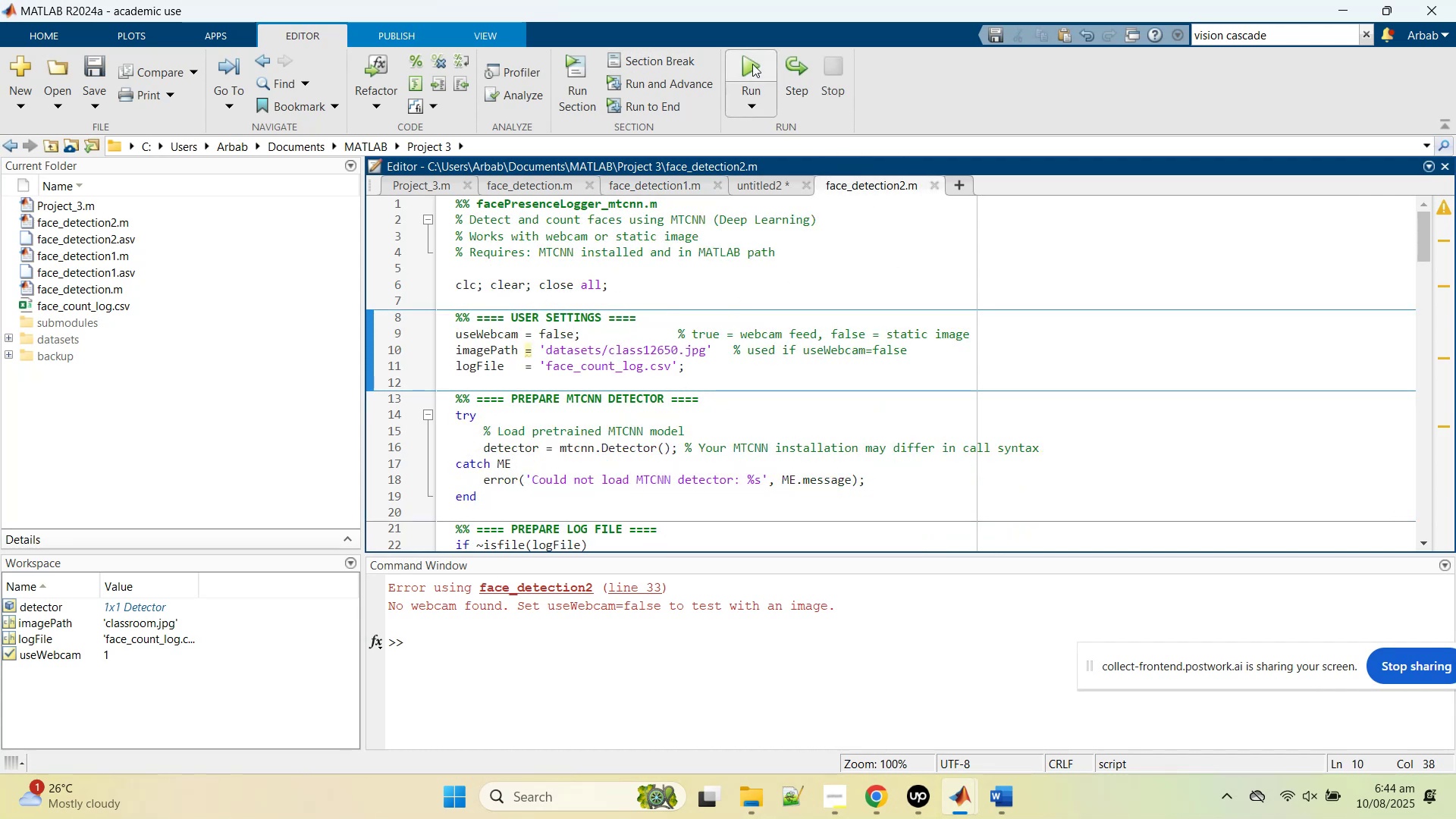 
left_click([752, 64])
 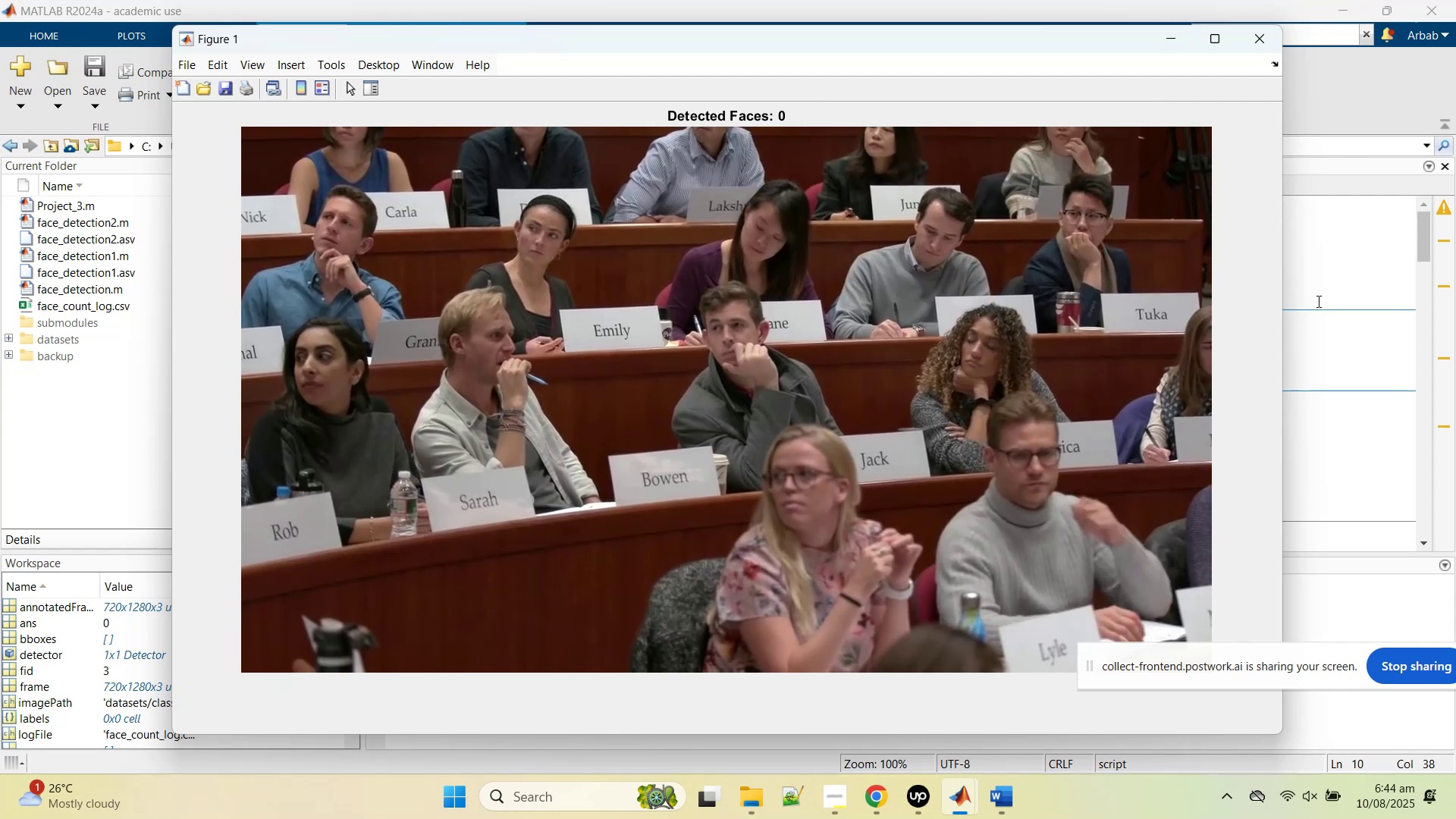 
left_click([1313, 308])
 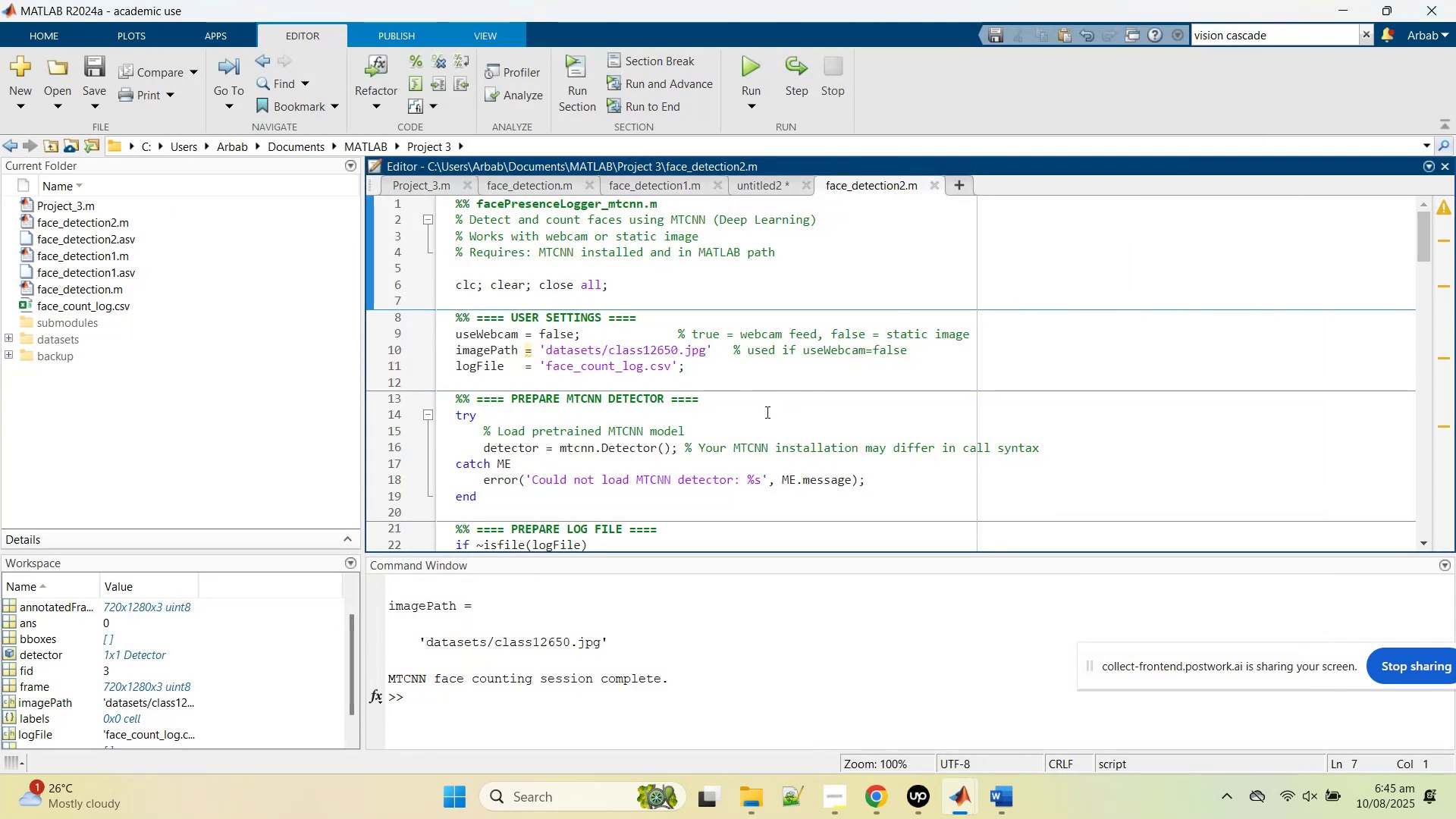 
scroll: coordinate [697, 390], scroll_direction: down, amount: 1.0
 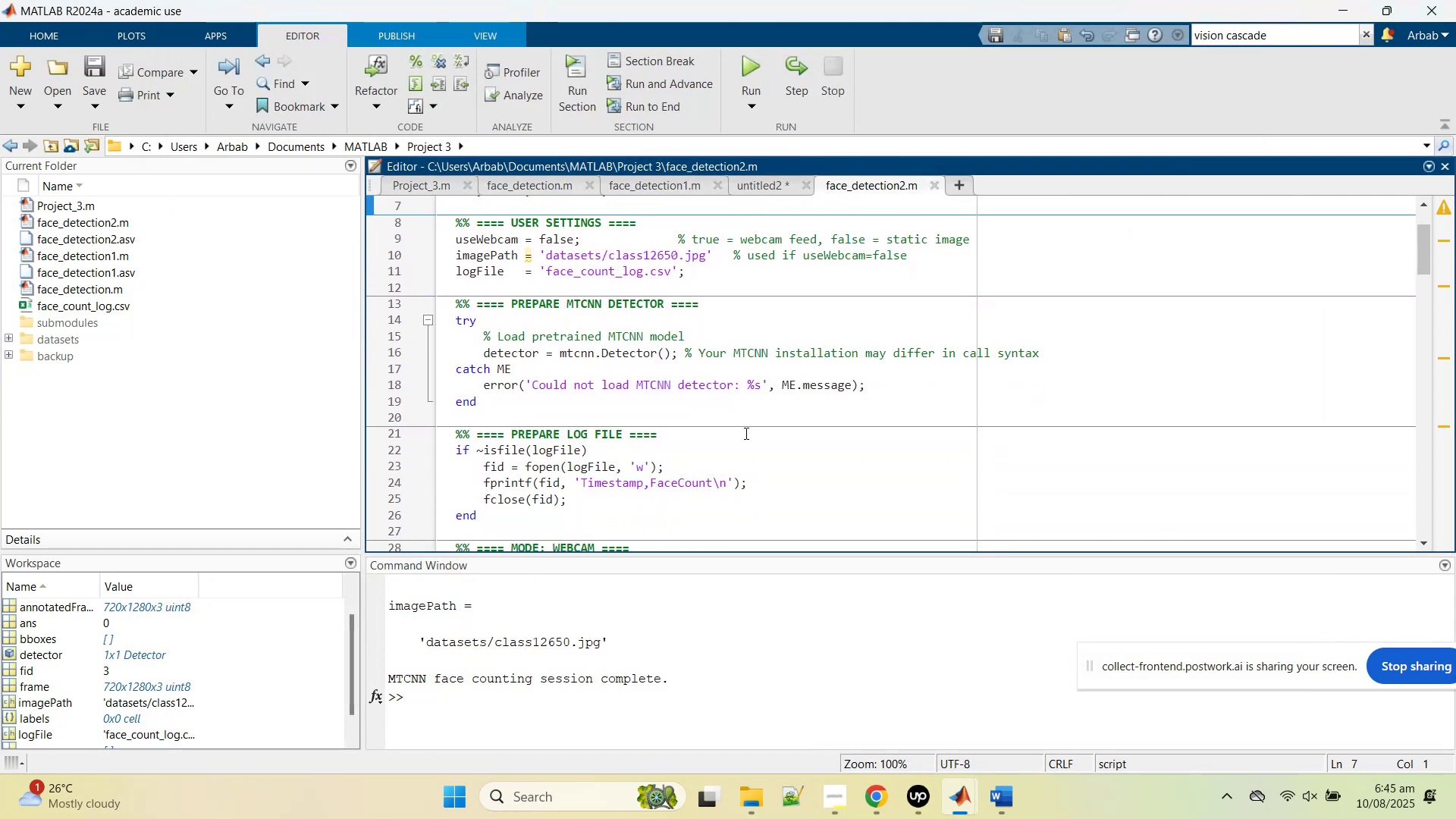 
scroll: coordinate [745, 439], scroll_direction: none, amount: 0.0
 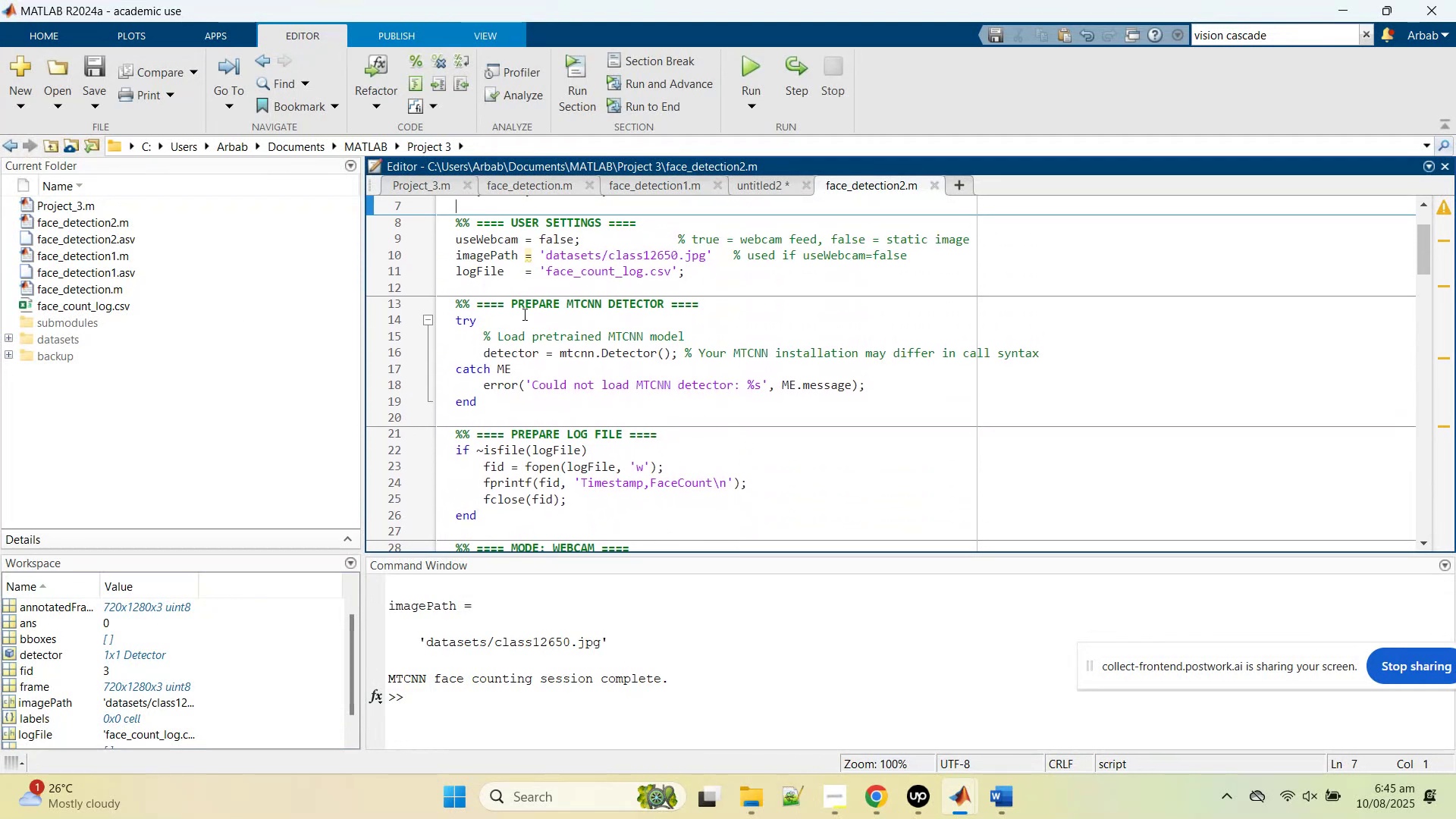 
wait(6.92)
 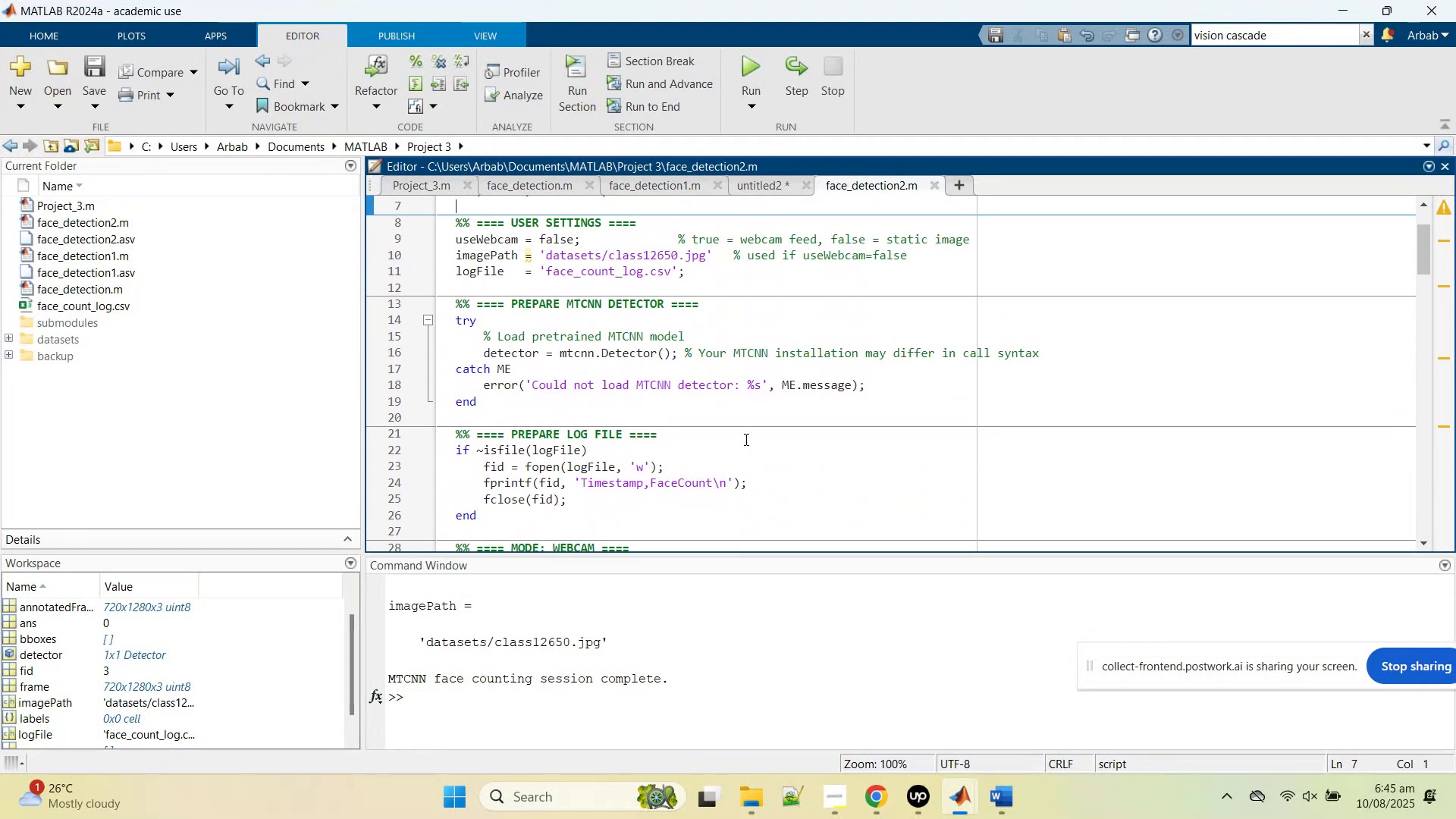 
middle_click([765, 184])
 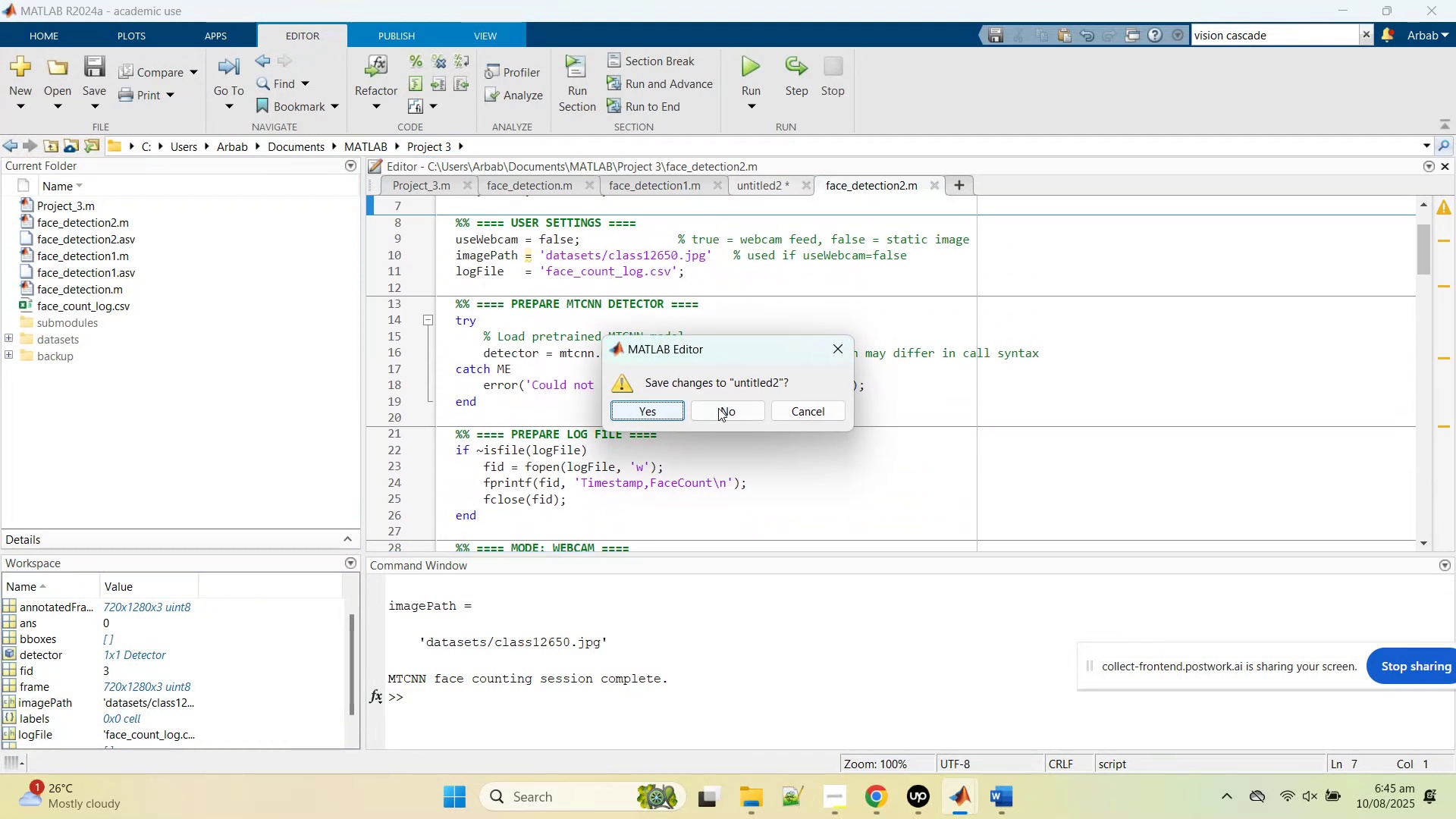 
left_click([718, 408])
 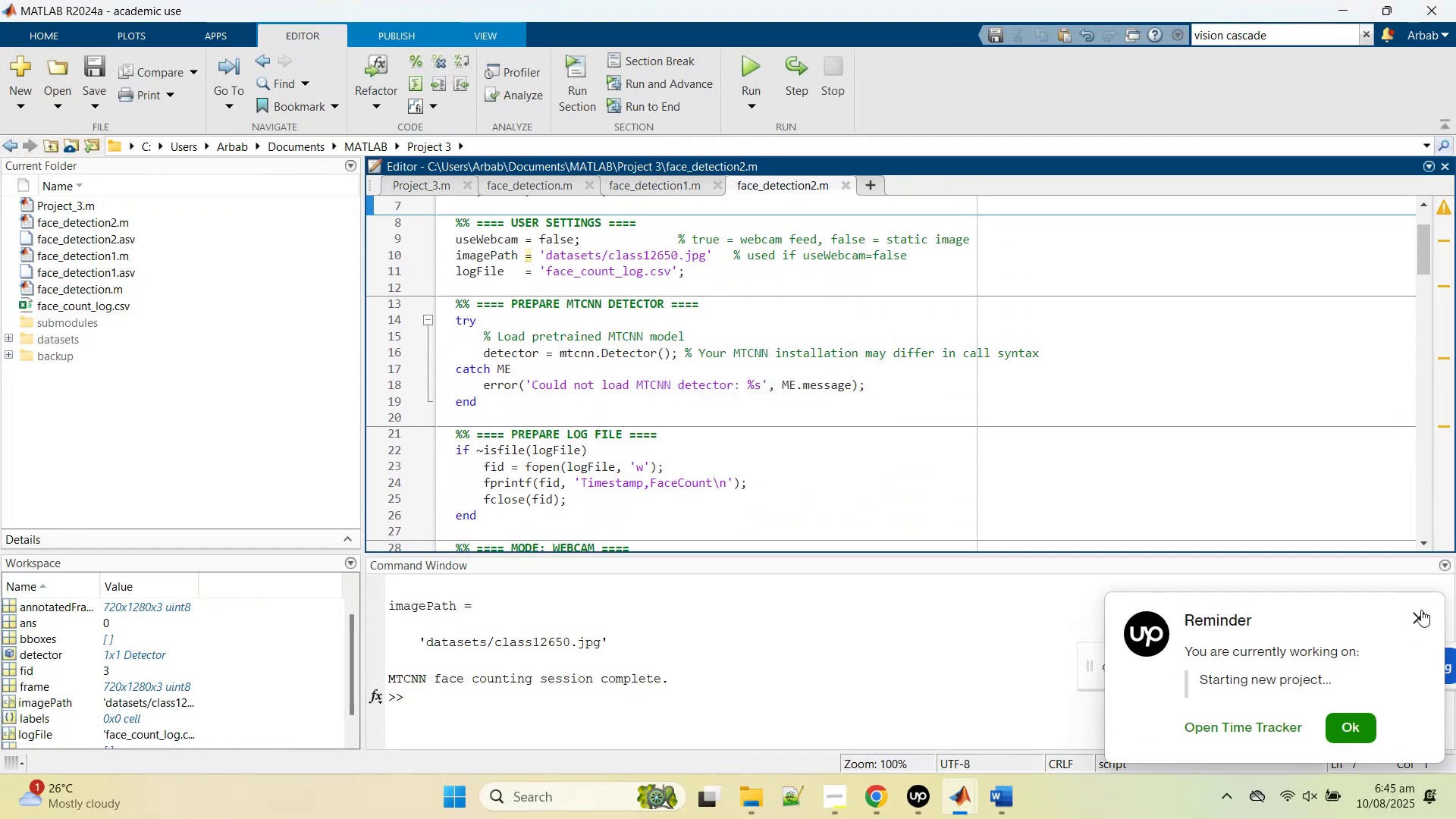 
left_click([1417, 612])
 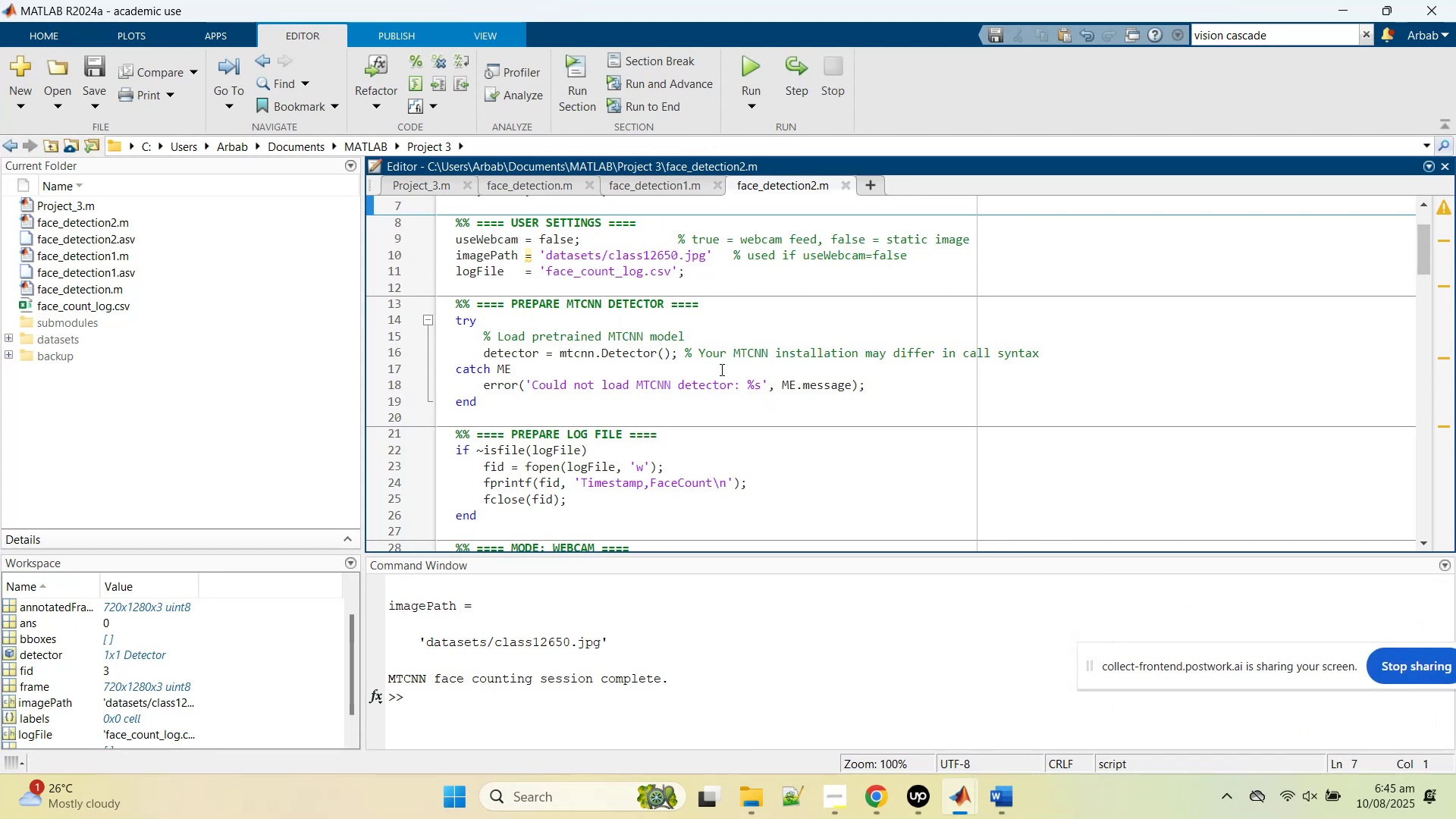 
scroll: coordinate [613, 497], scroll_direction: down, amount: 12.0
 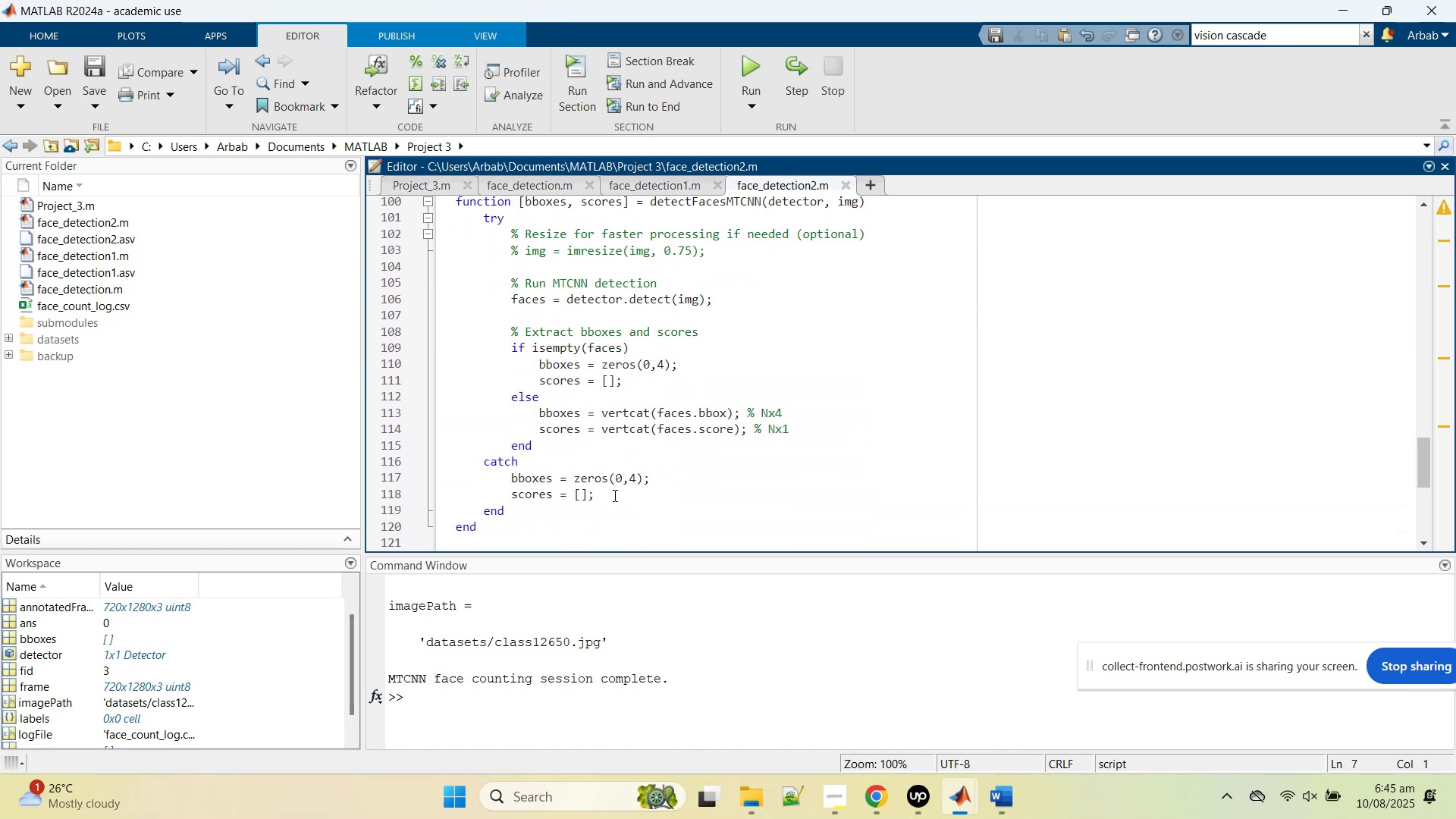 
scroll: coordinate [613, 495], scroll_direction: up, amount: 1.0
 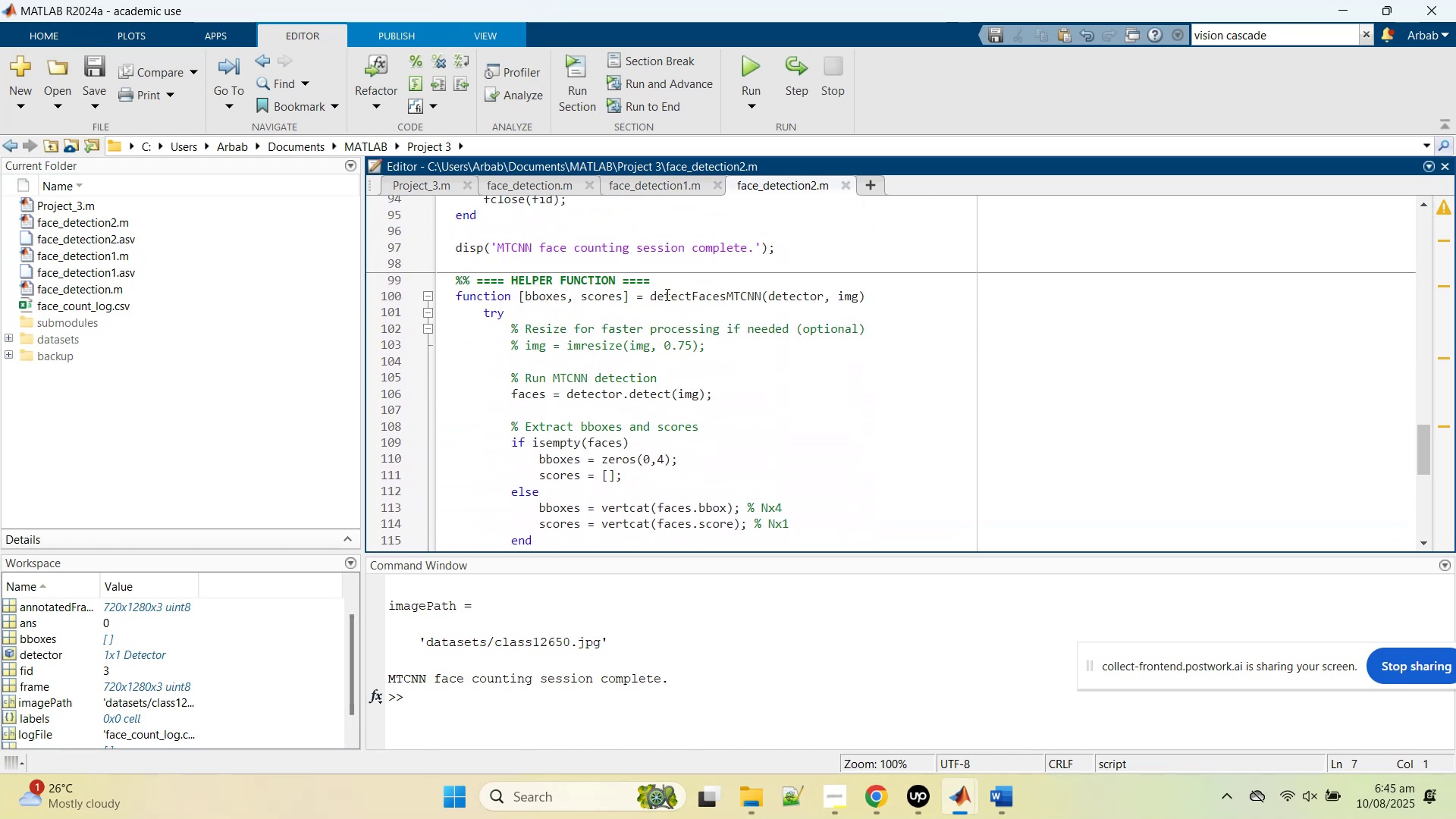 
left_click([657, 178])
 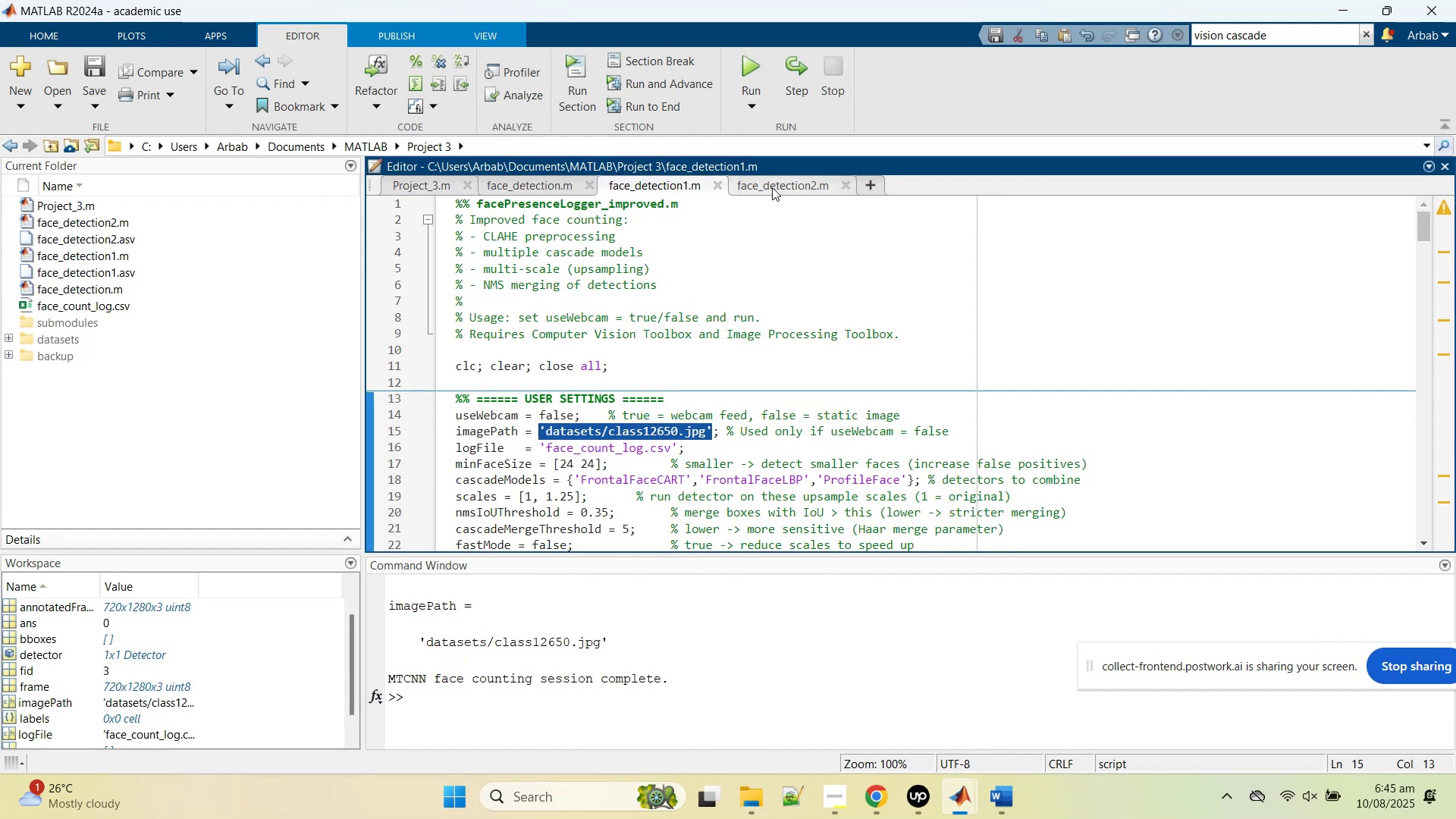 
wait(5.64)
 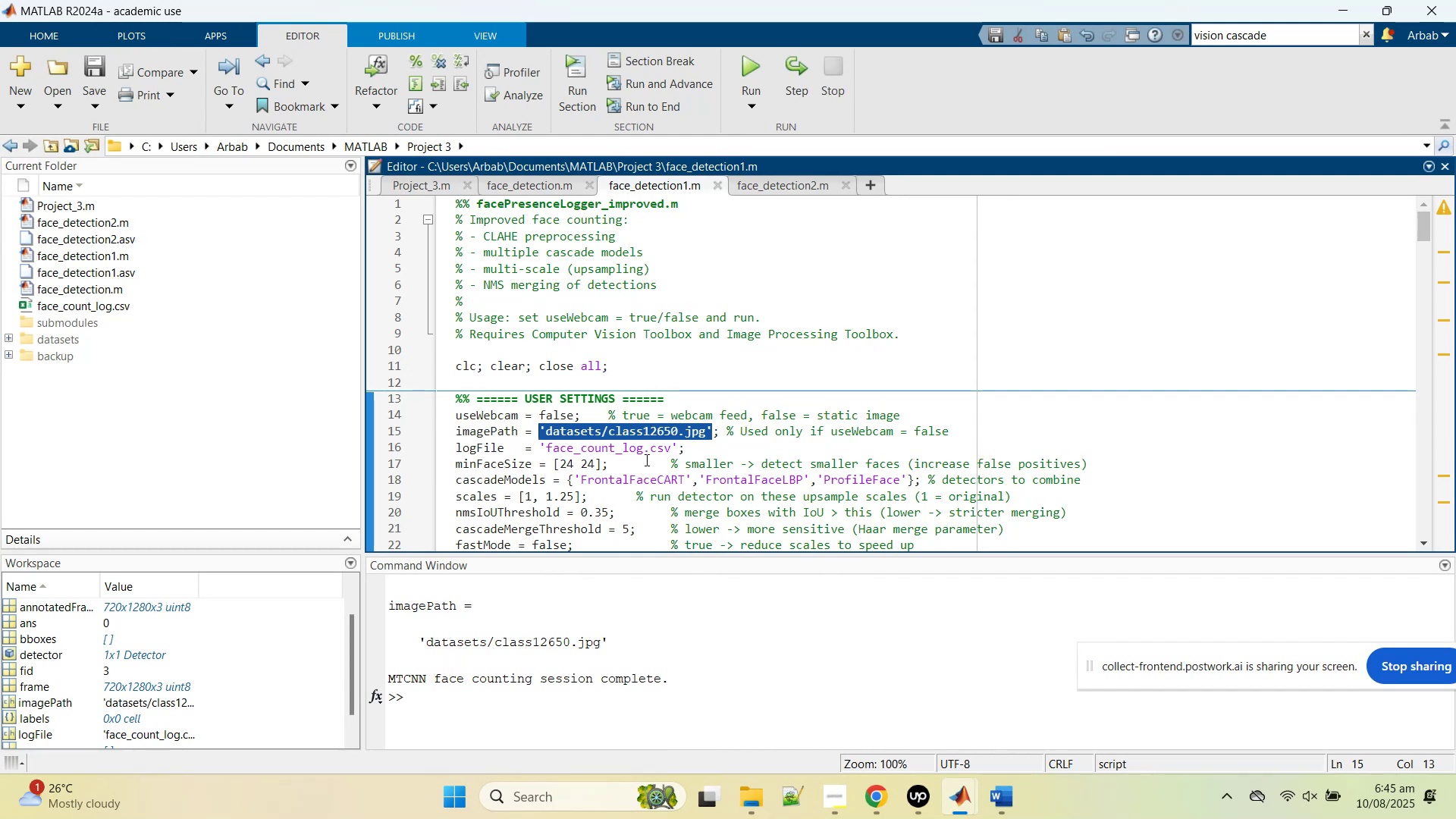 
left_click([522, 184])
 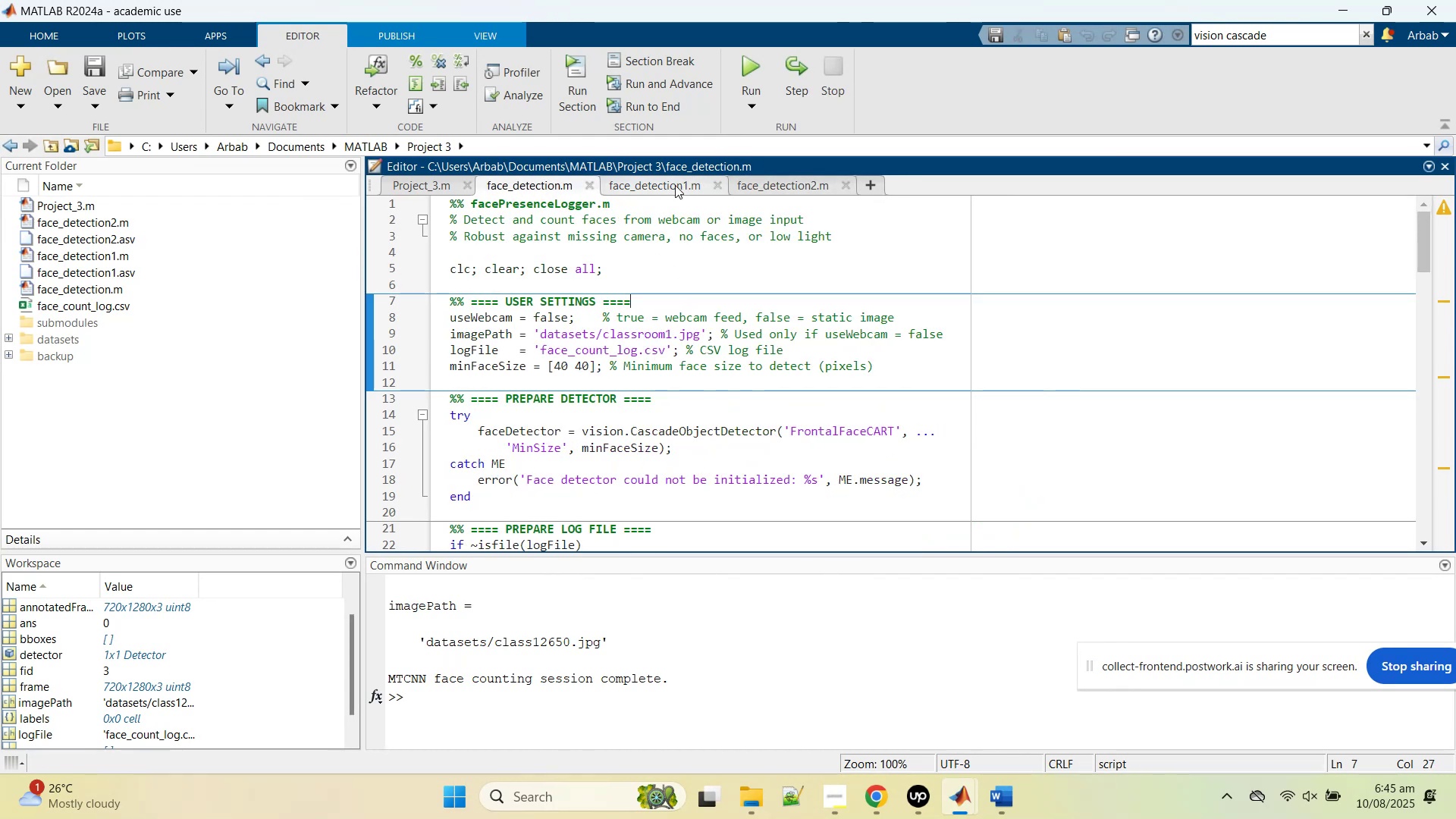 
left_click([675, 185])
 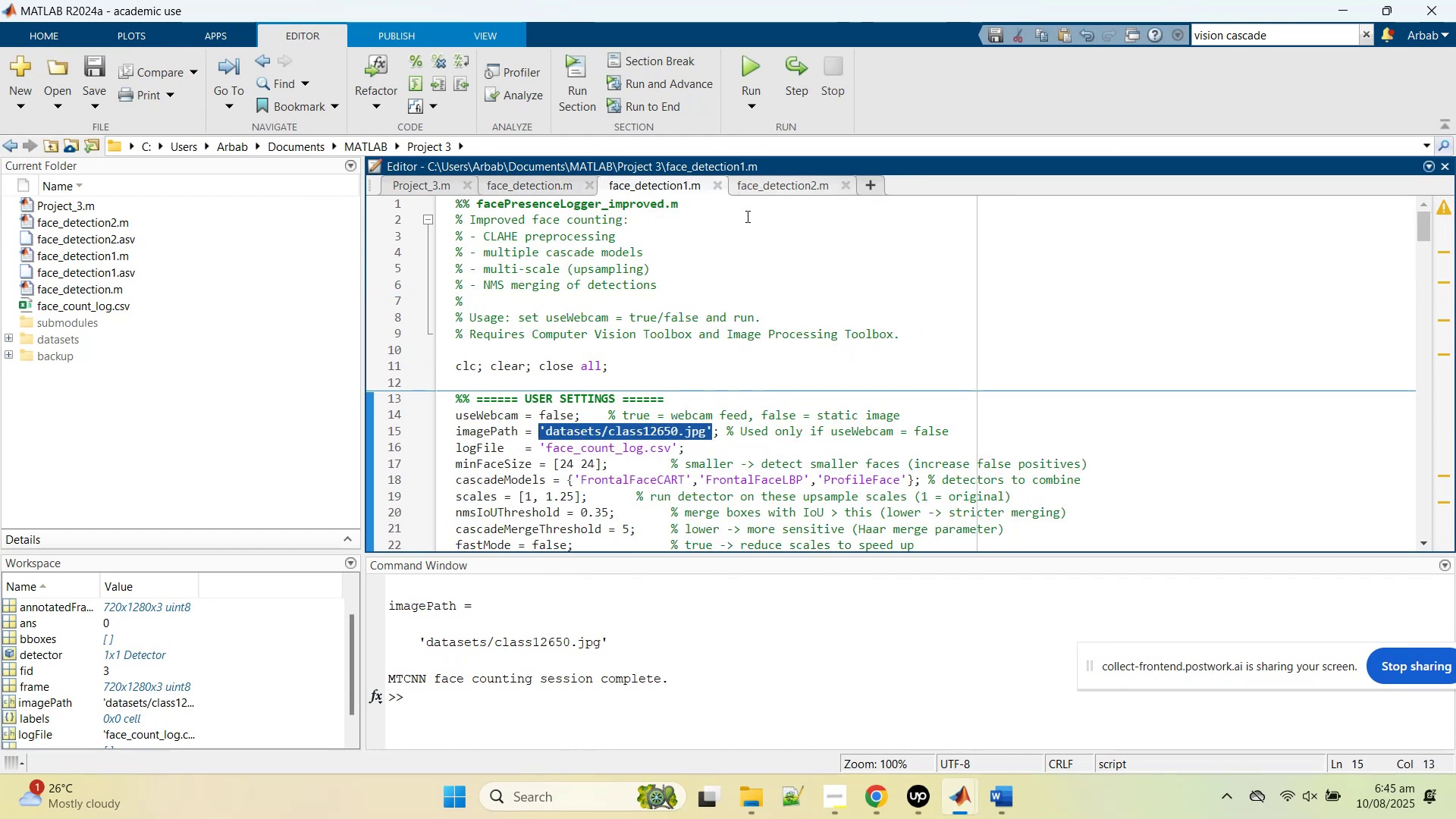 
scroll: coordinate [682, 377], scroll_direction: down, amount: 2.0
 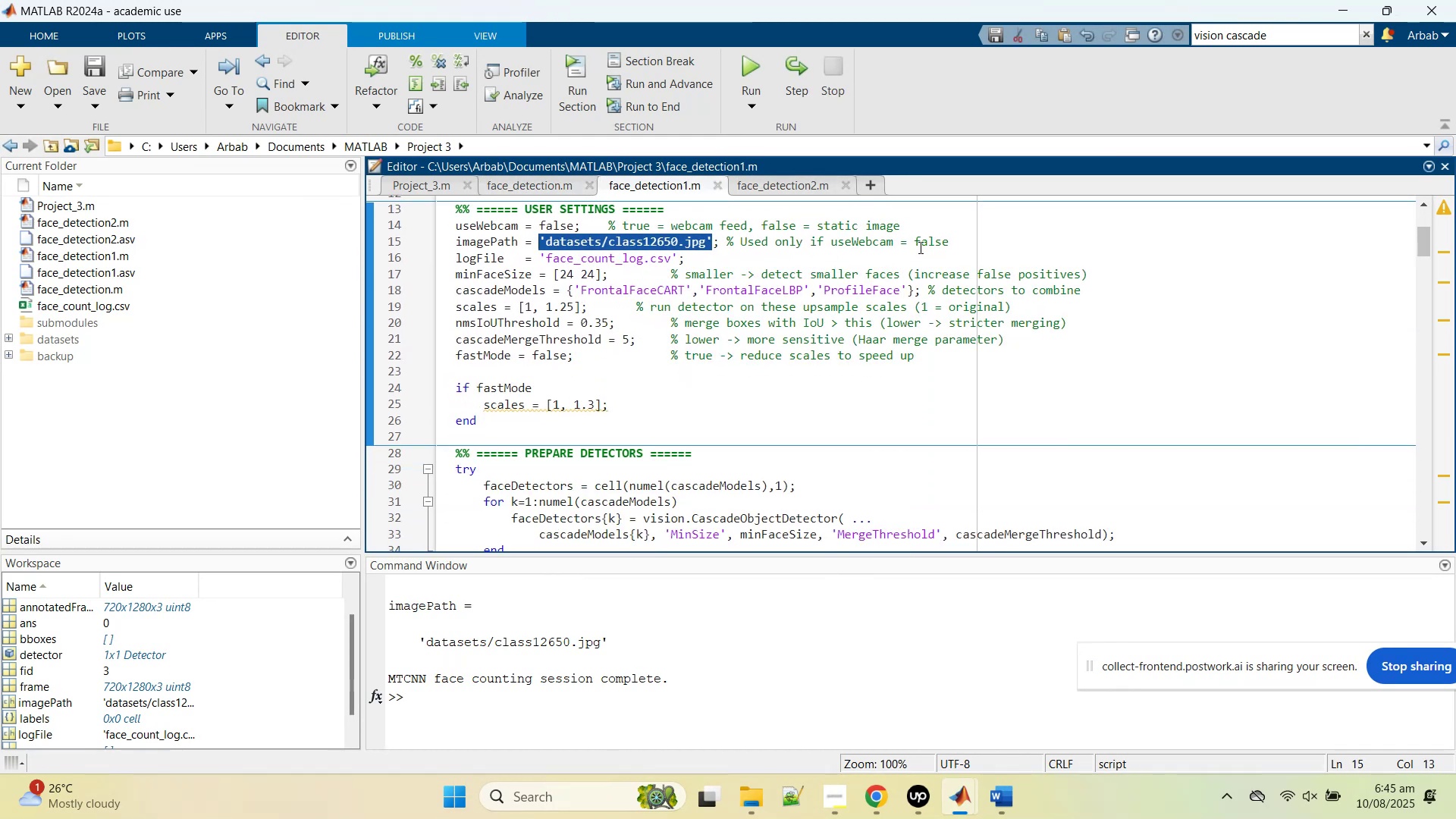 
left_click([649, 708])
 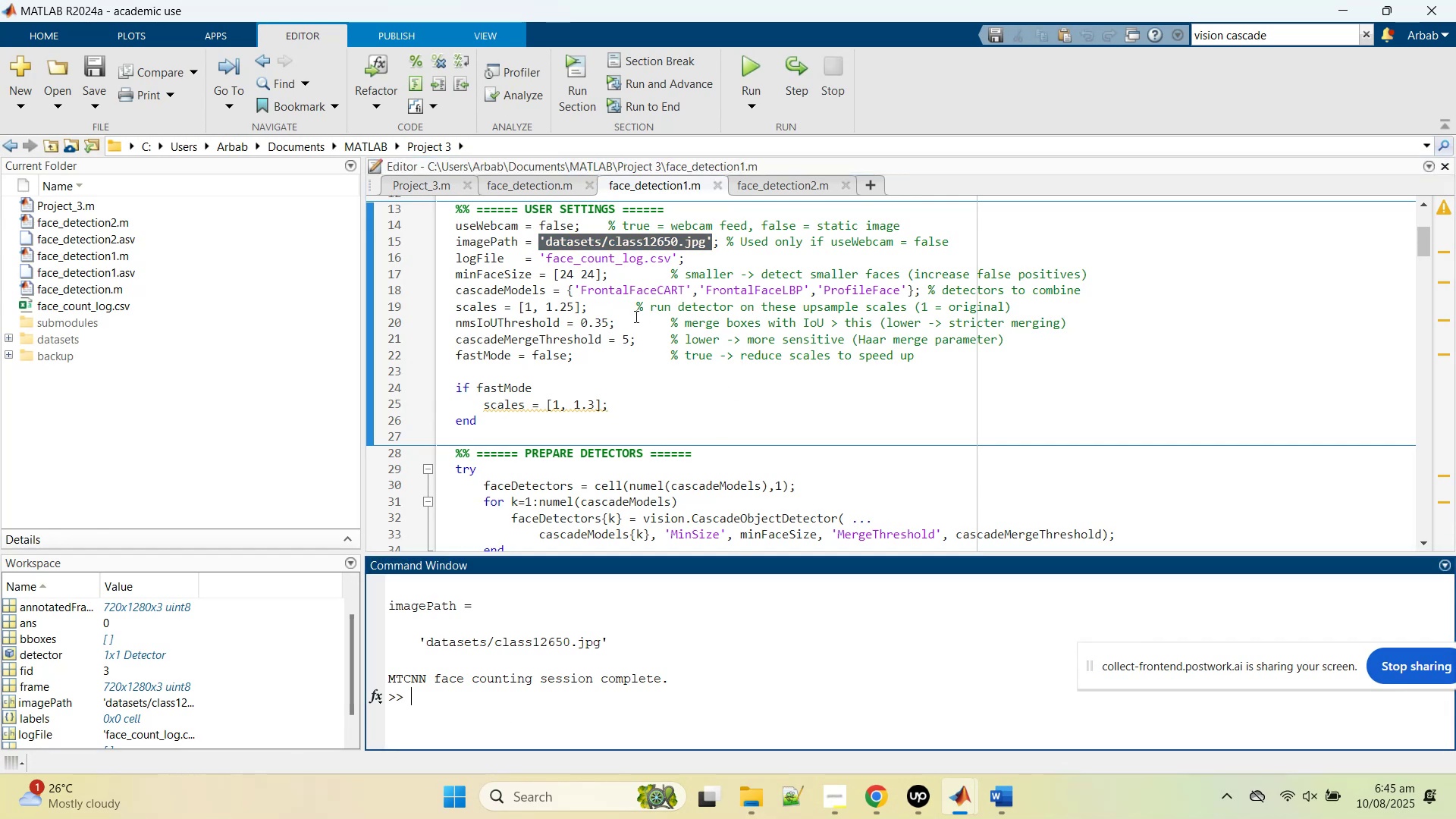 
left_click([768, 177])
 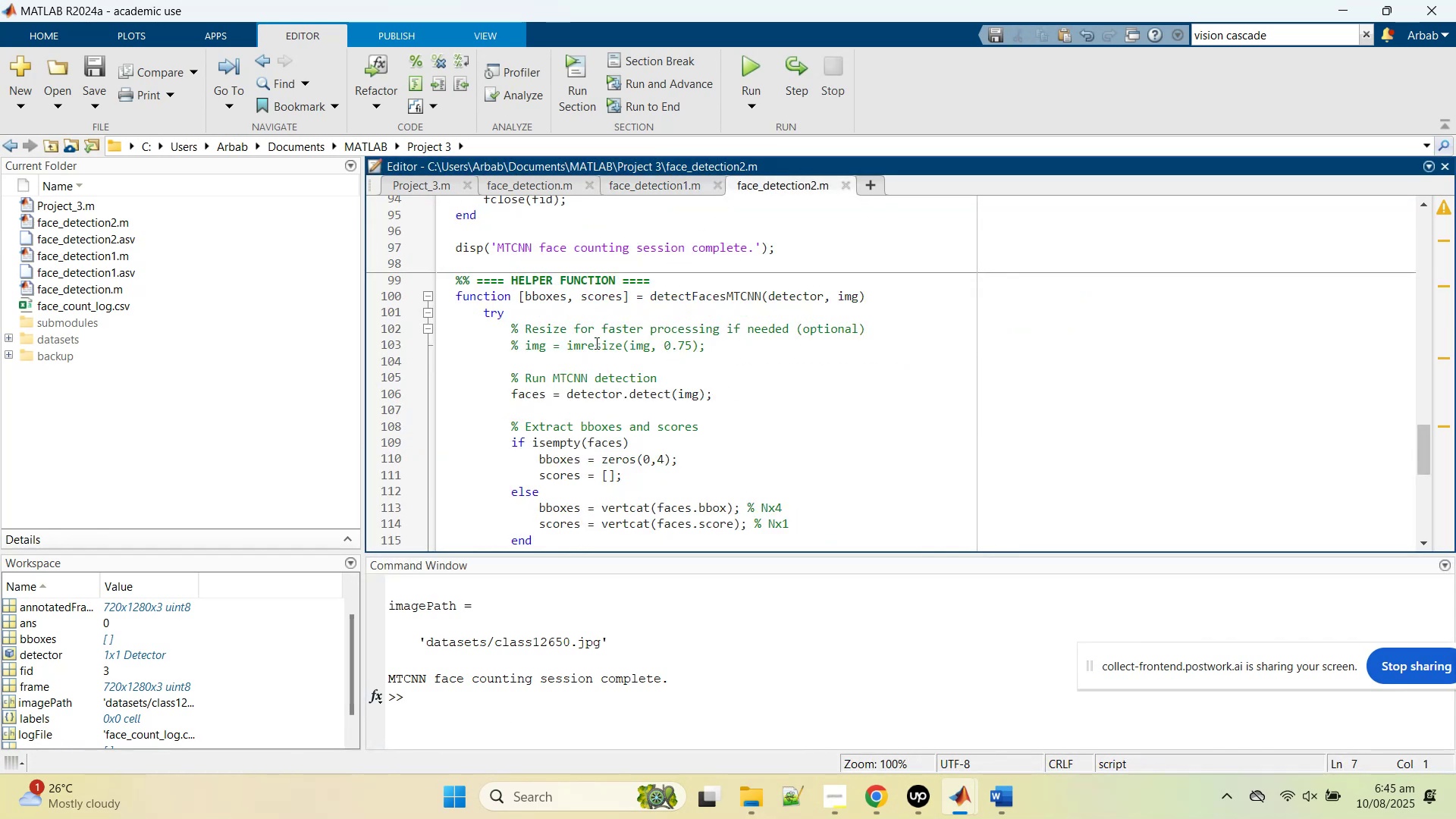 
scroll: coordinate [626, 436], scroll_direction: up, amount: 16.0
 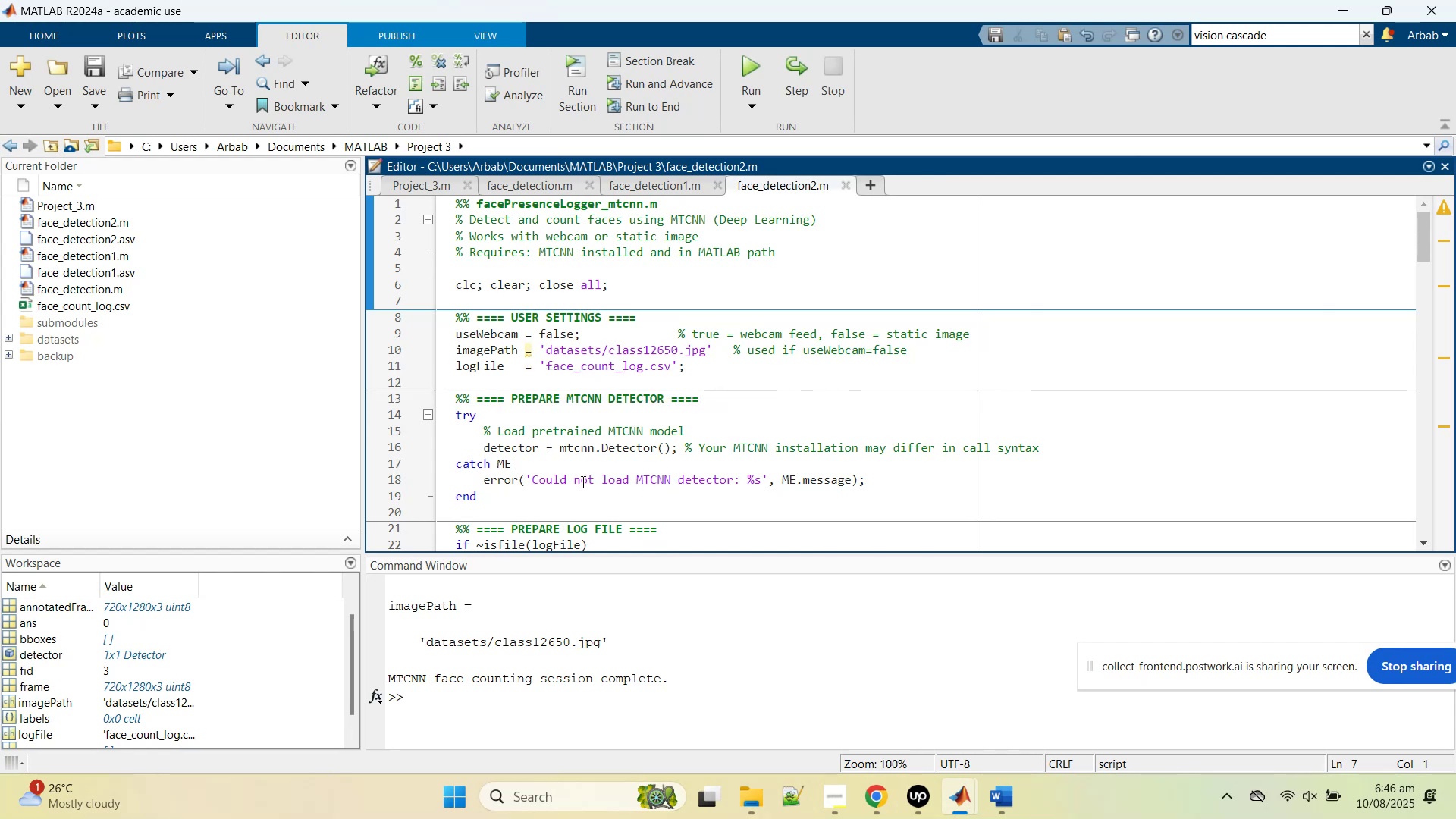 
wait(6.56)
 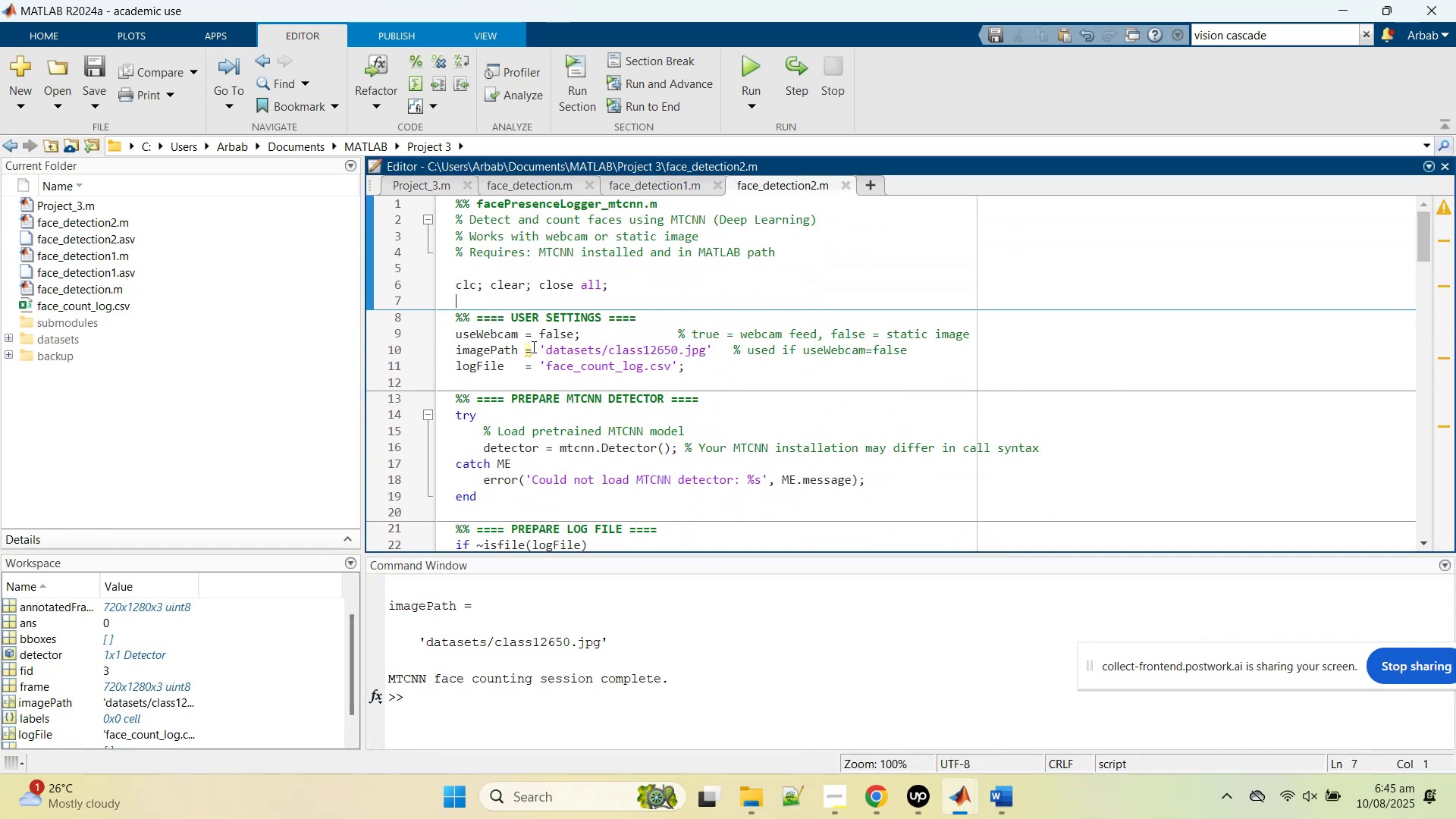 
left_click([567, 445])
 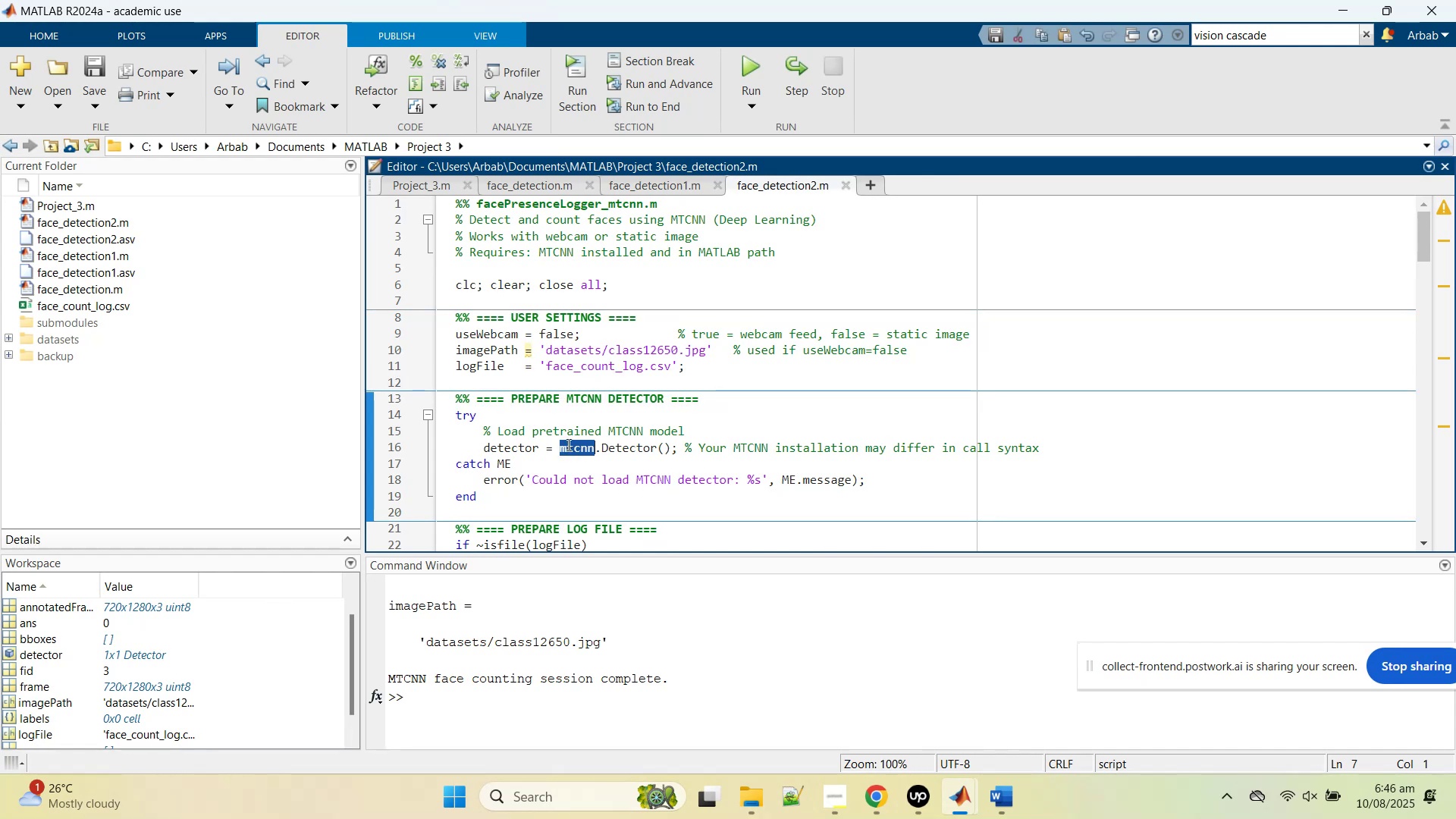 
right_click([567, 444])
 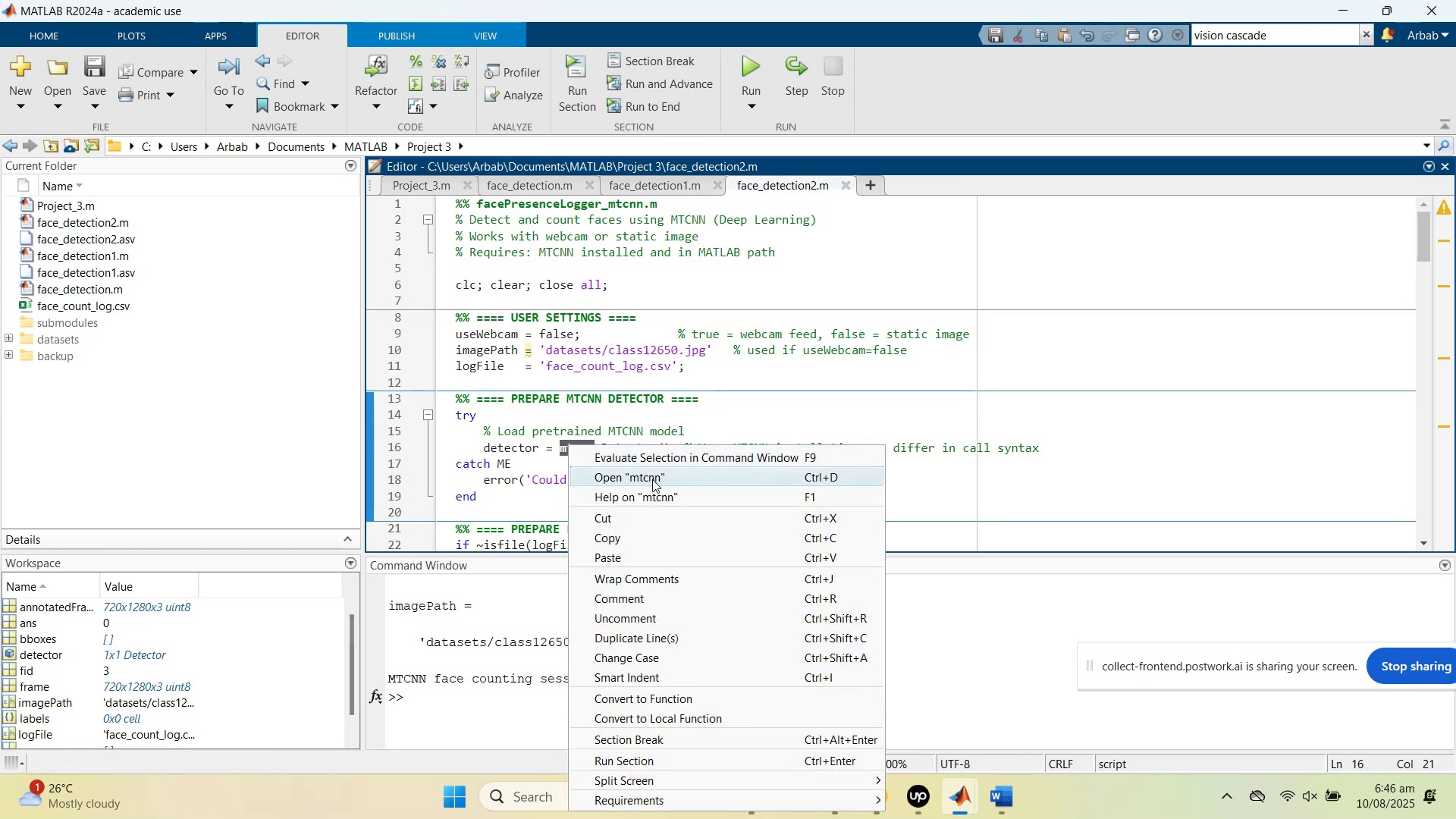 
left_click([652, 479])
 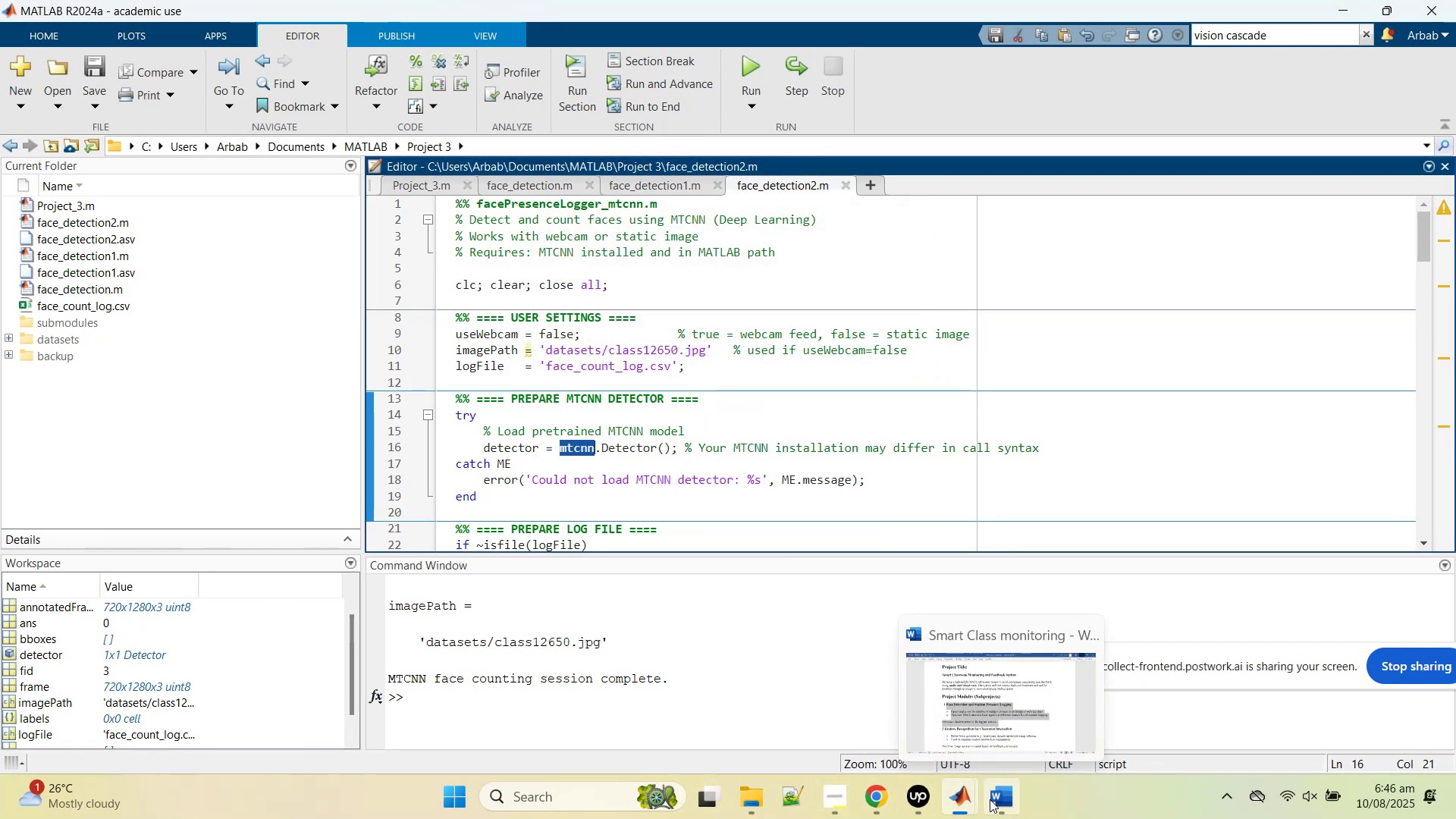 
wait(6.7)
 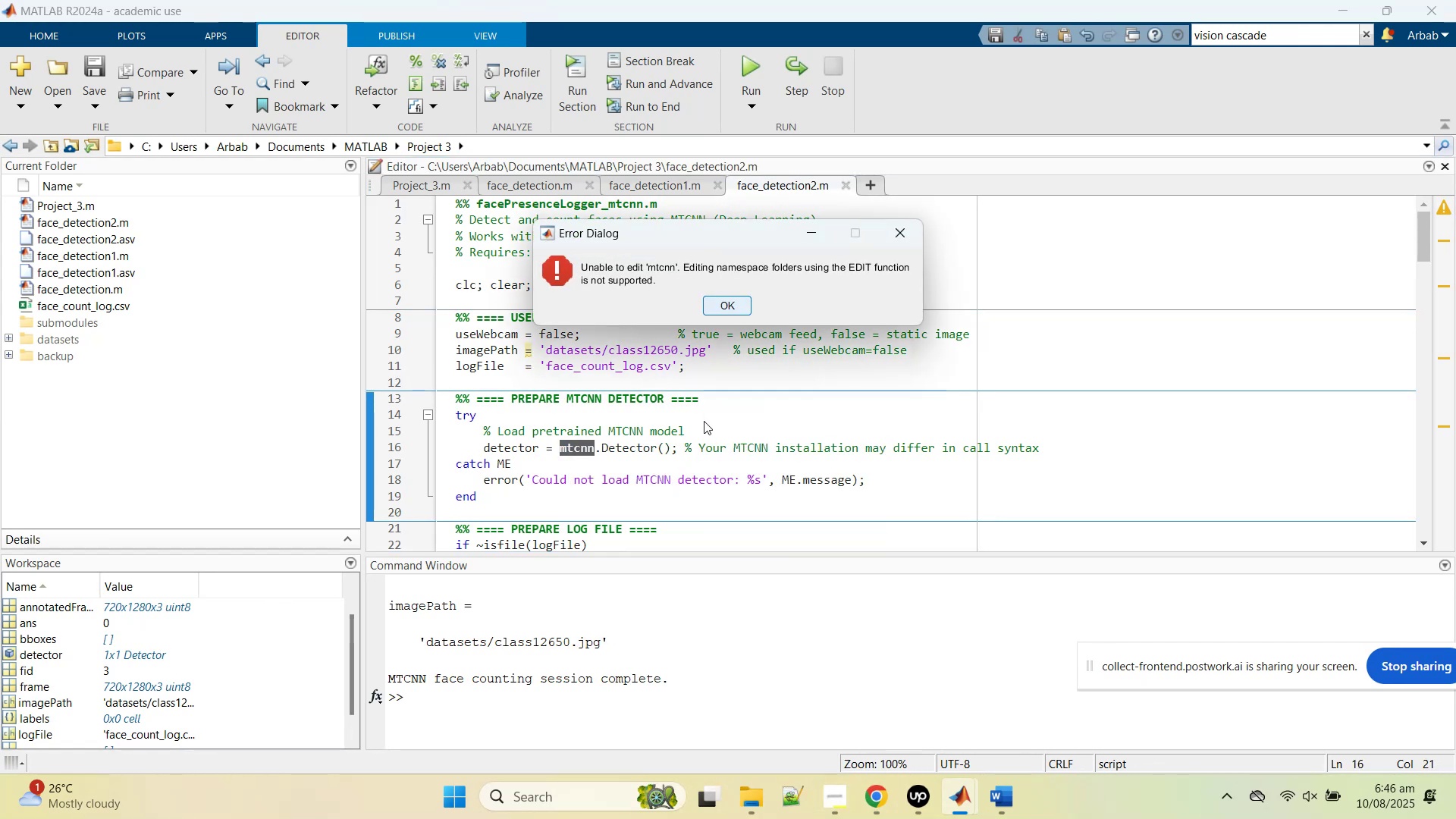 
left_click([3, 143])
 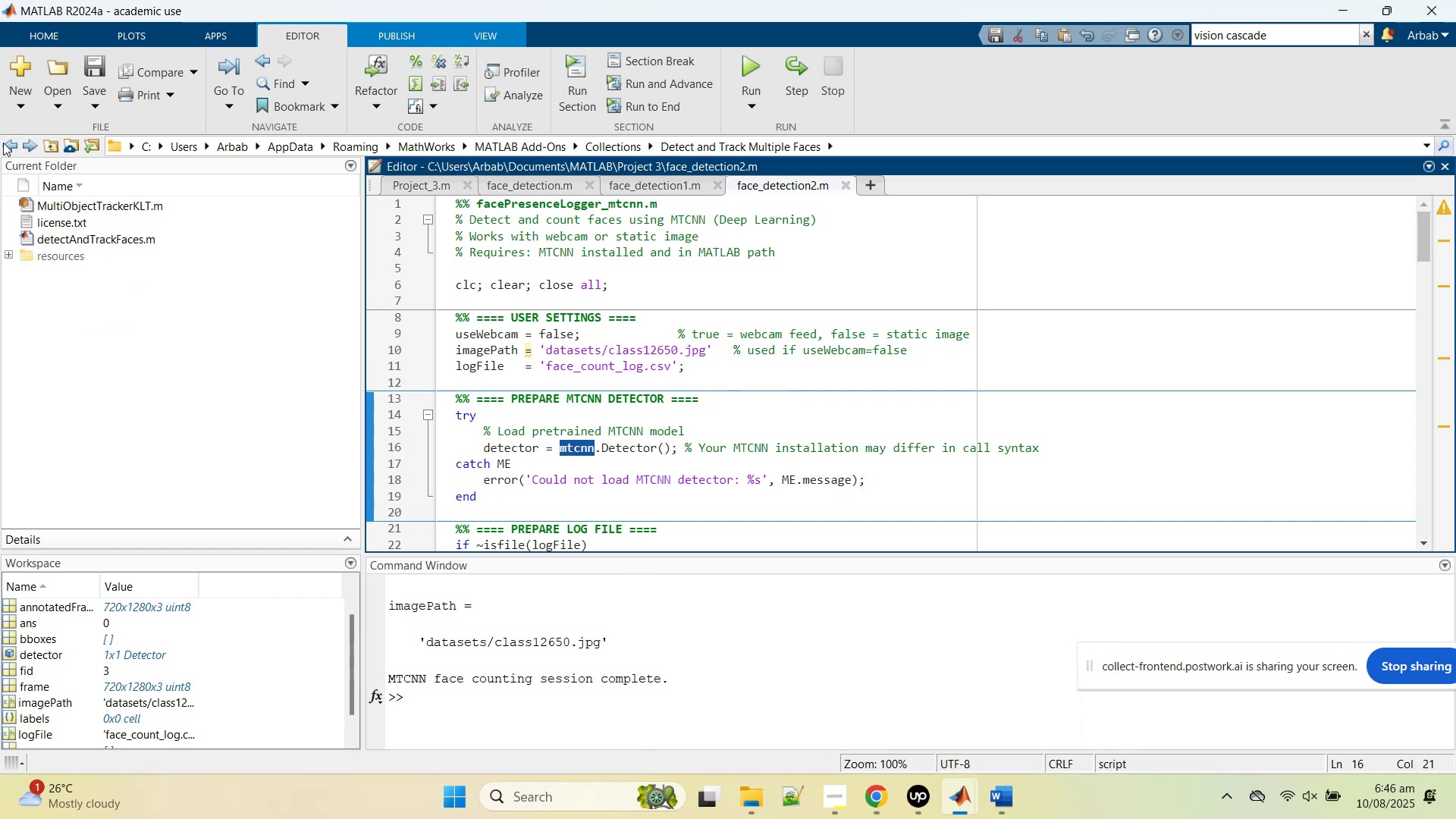 
left_click([3, 143])
 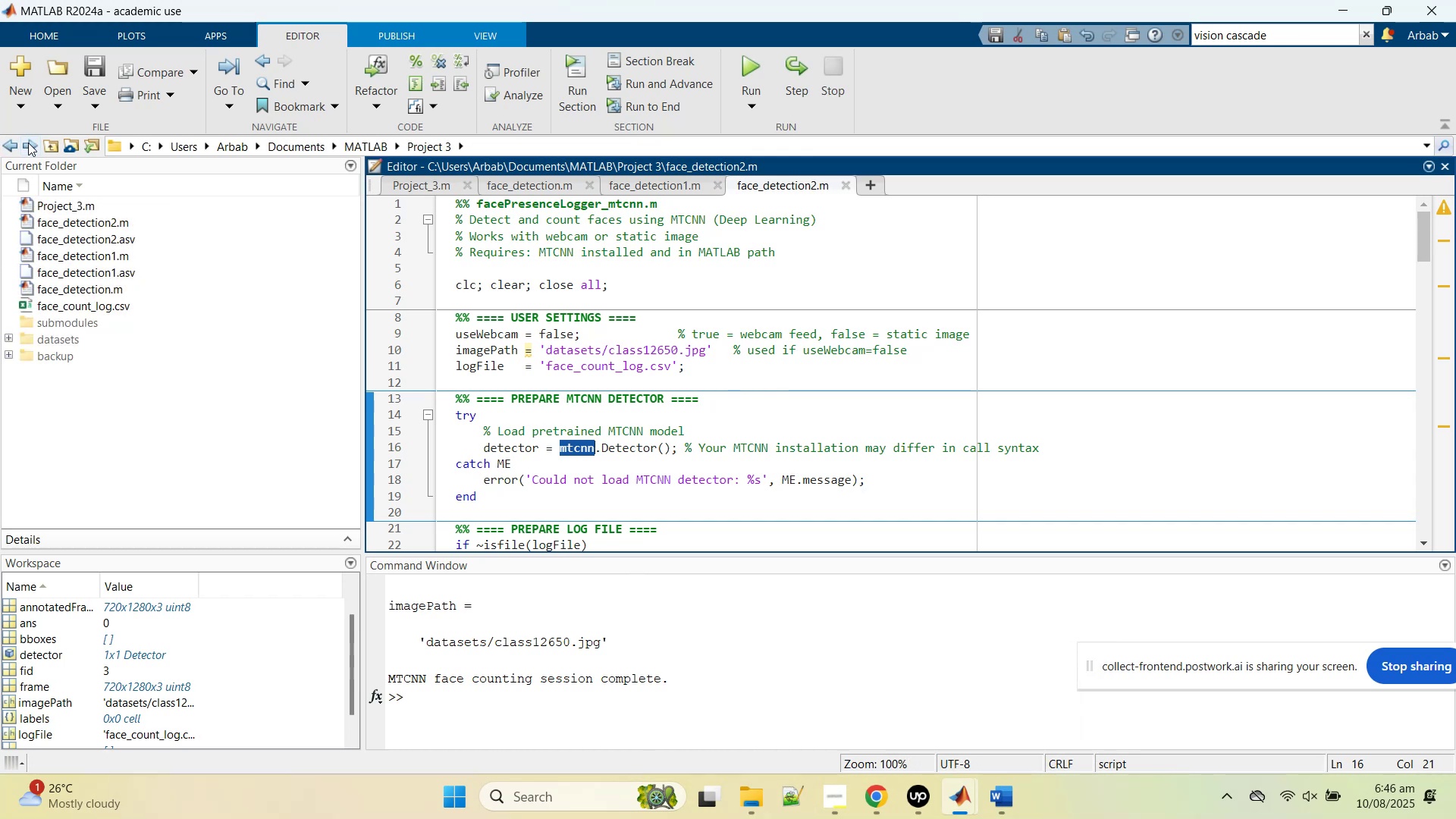 
left_click([17, 143])
 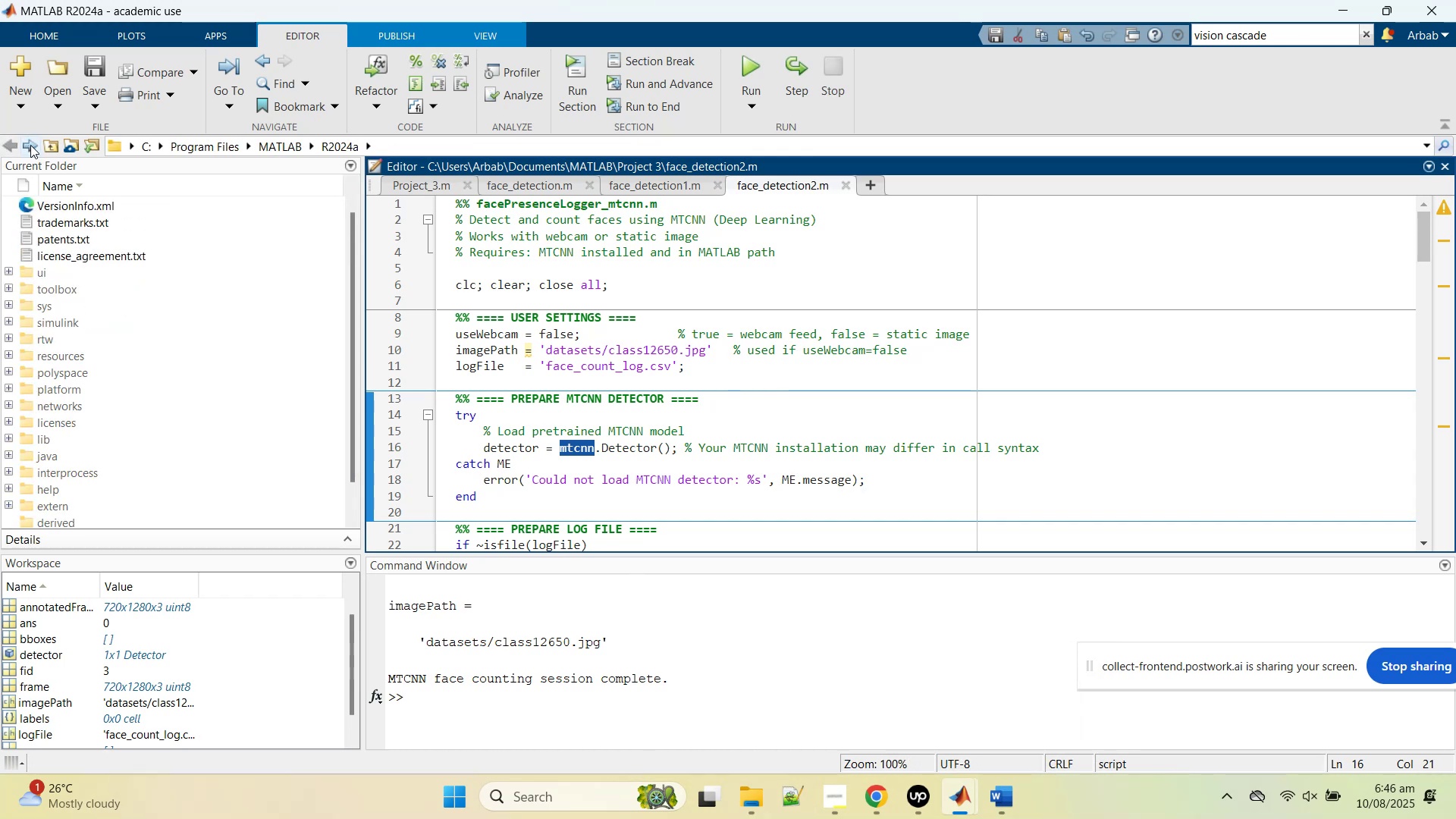 
left_click([30, 145])
 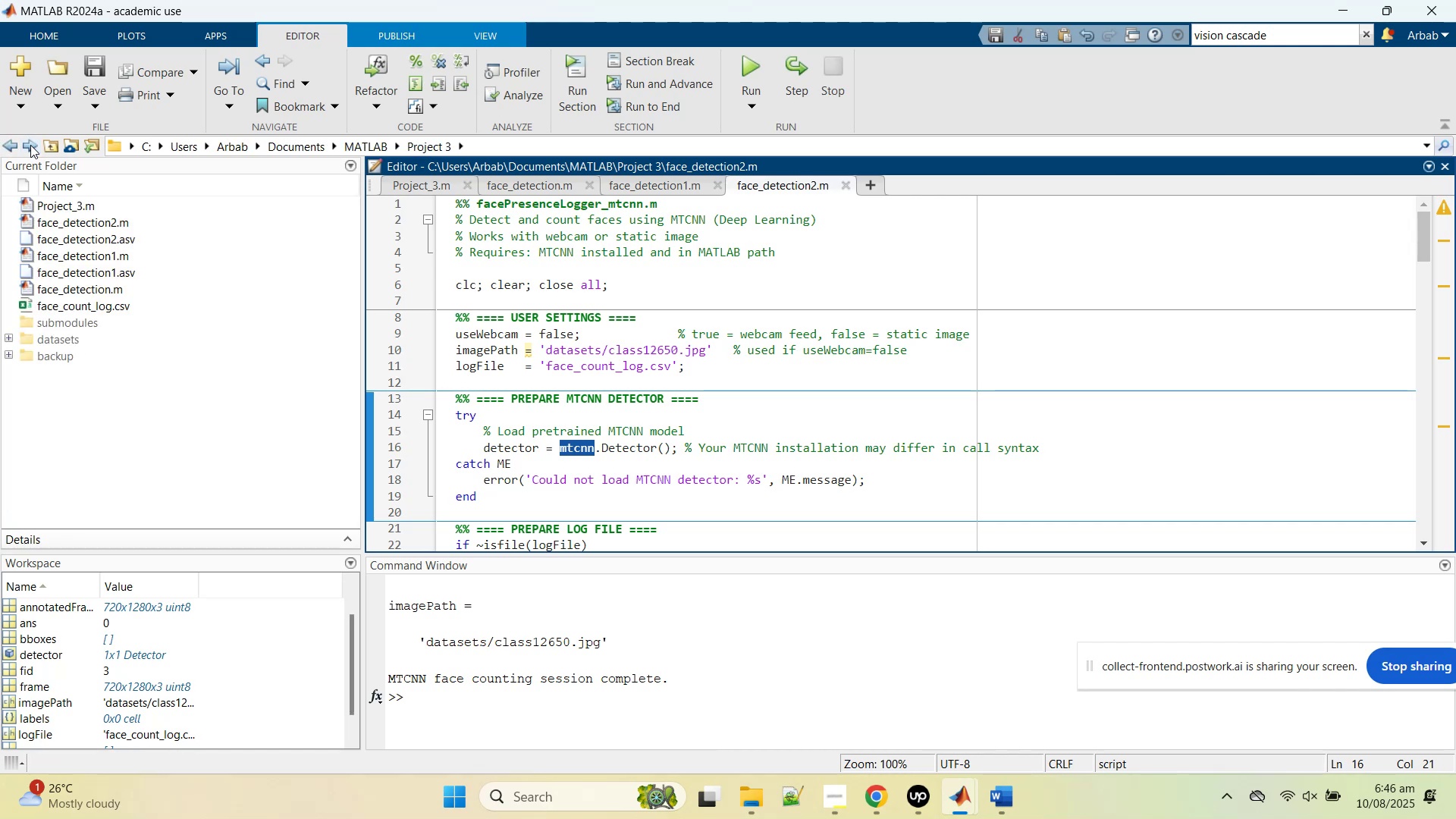 
left_click([30, 145])
 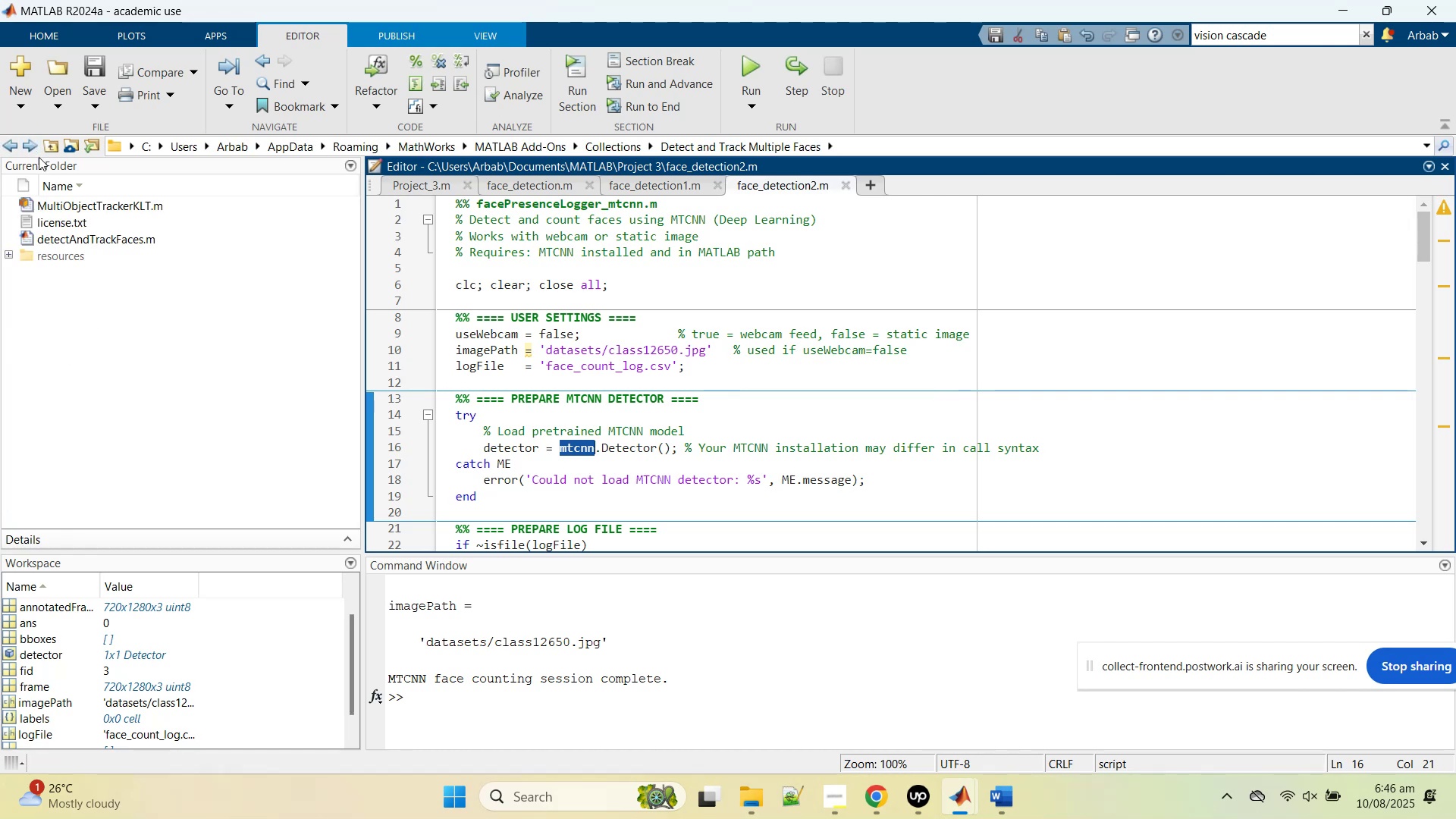 
mouse_move([21, 257])
 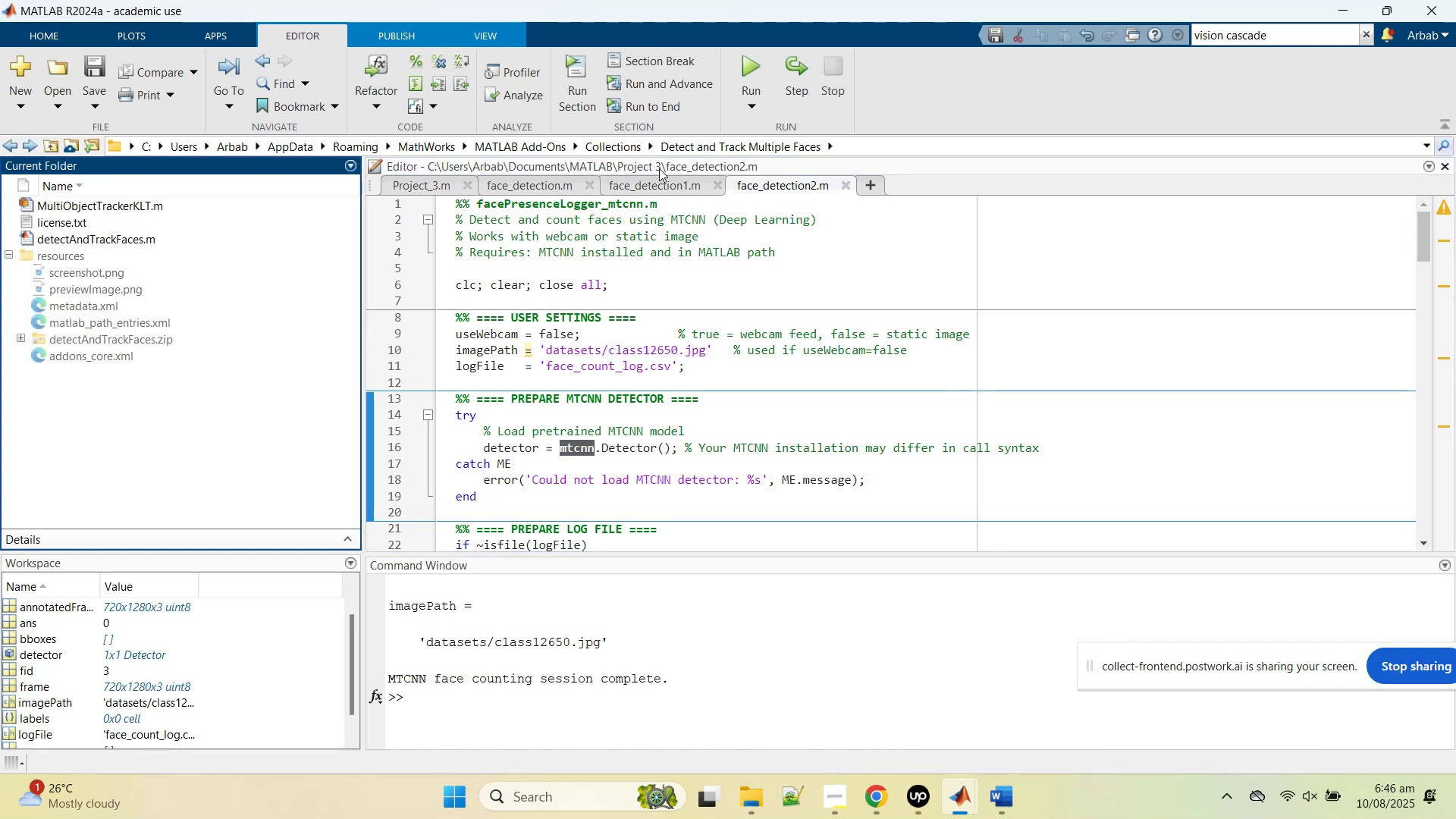 
left_click([620, 147])
 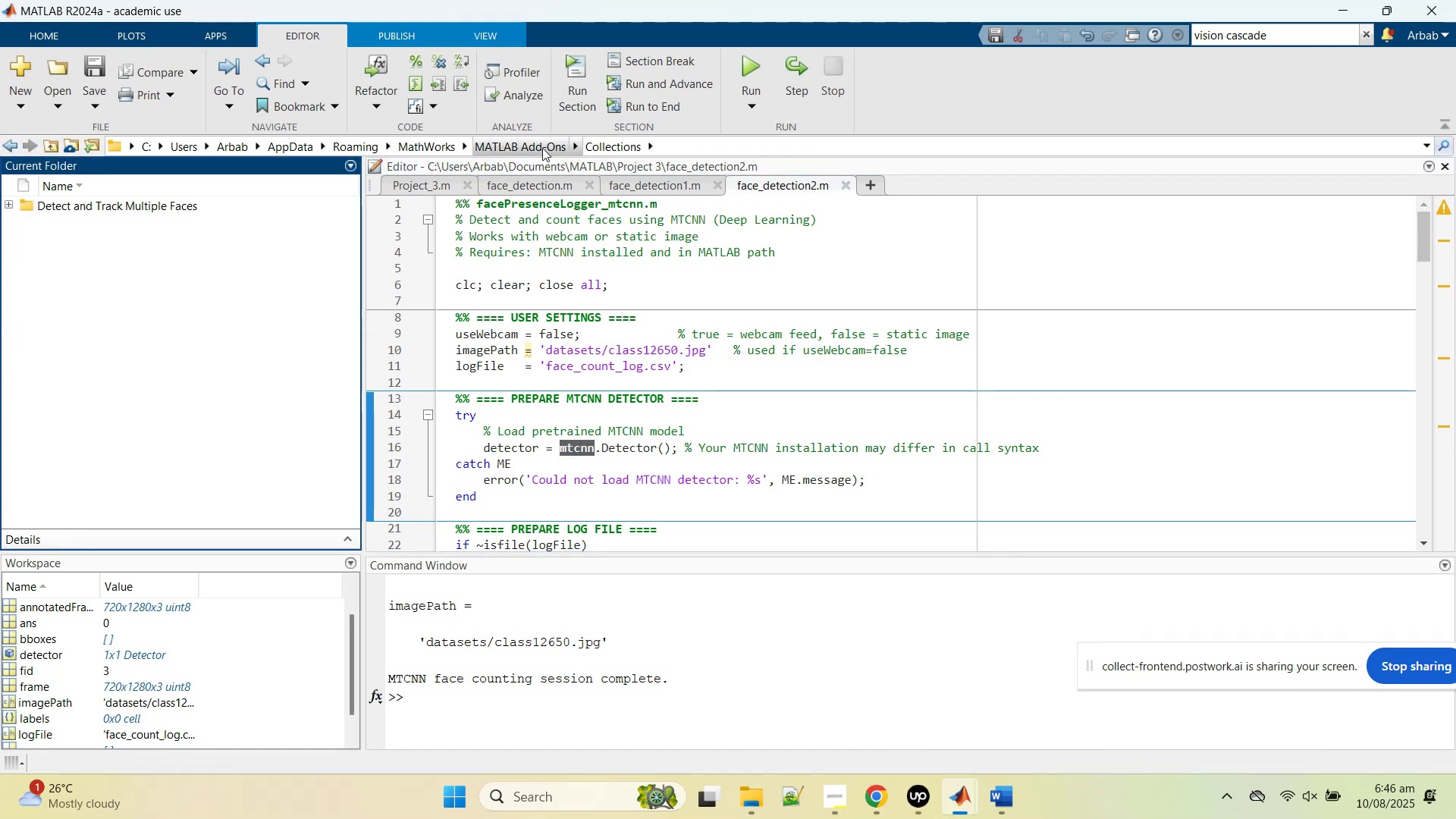 
left_click([539, 148])
 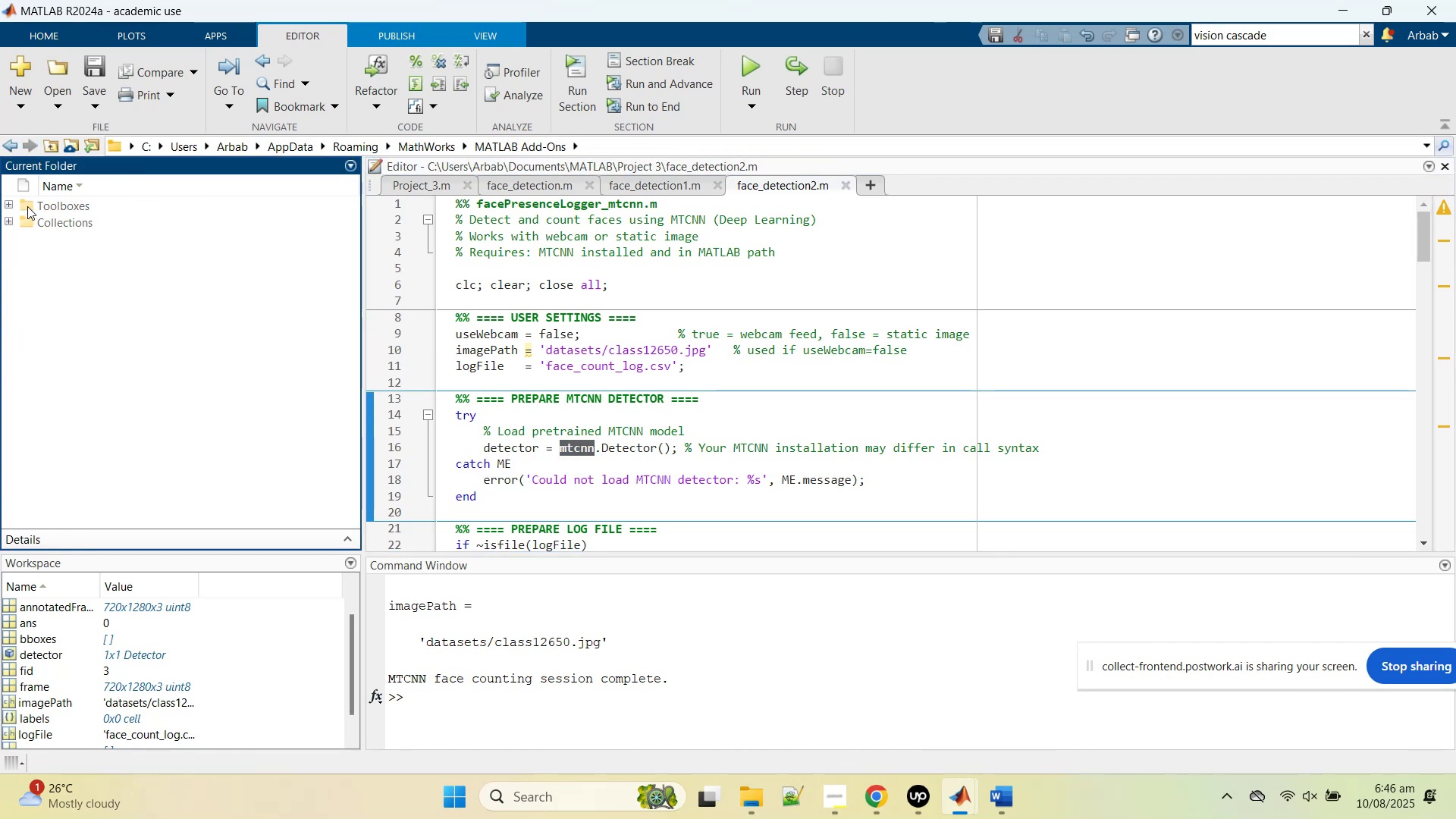 
left_click([11, 209])
 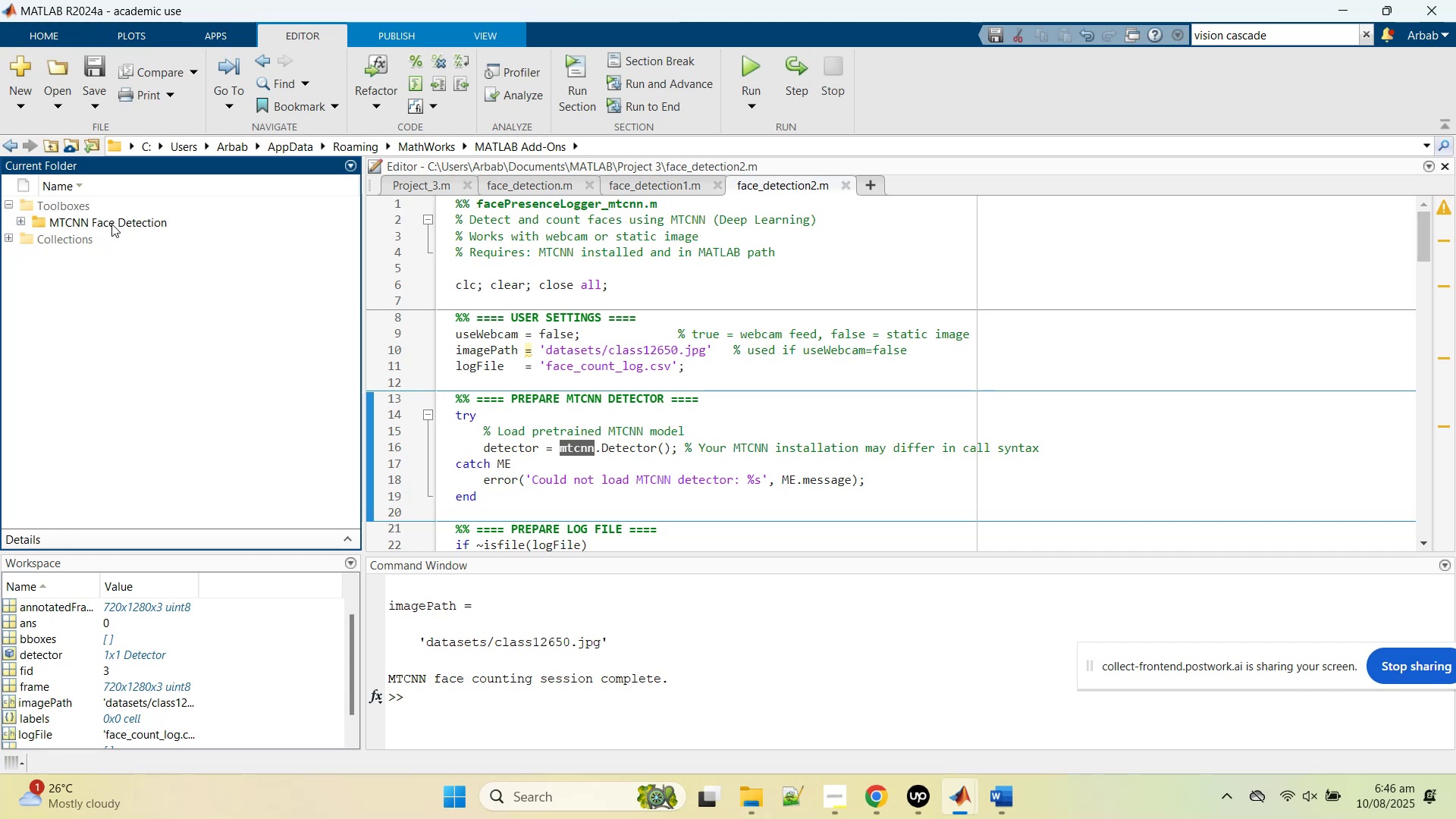 
double_click([111, 224])
 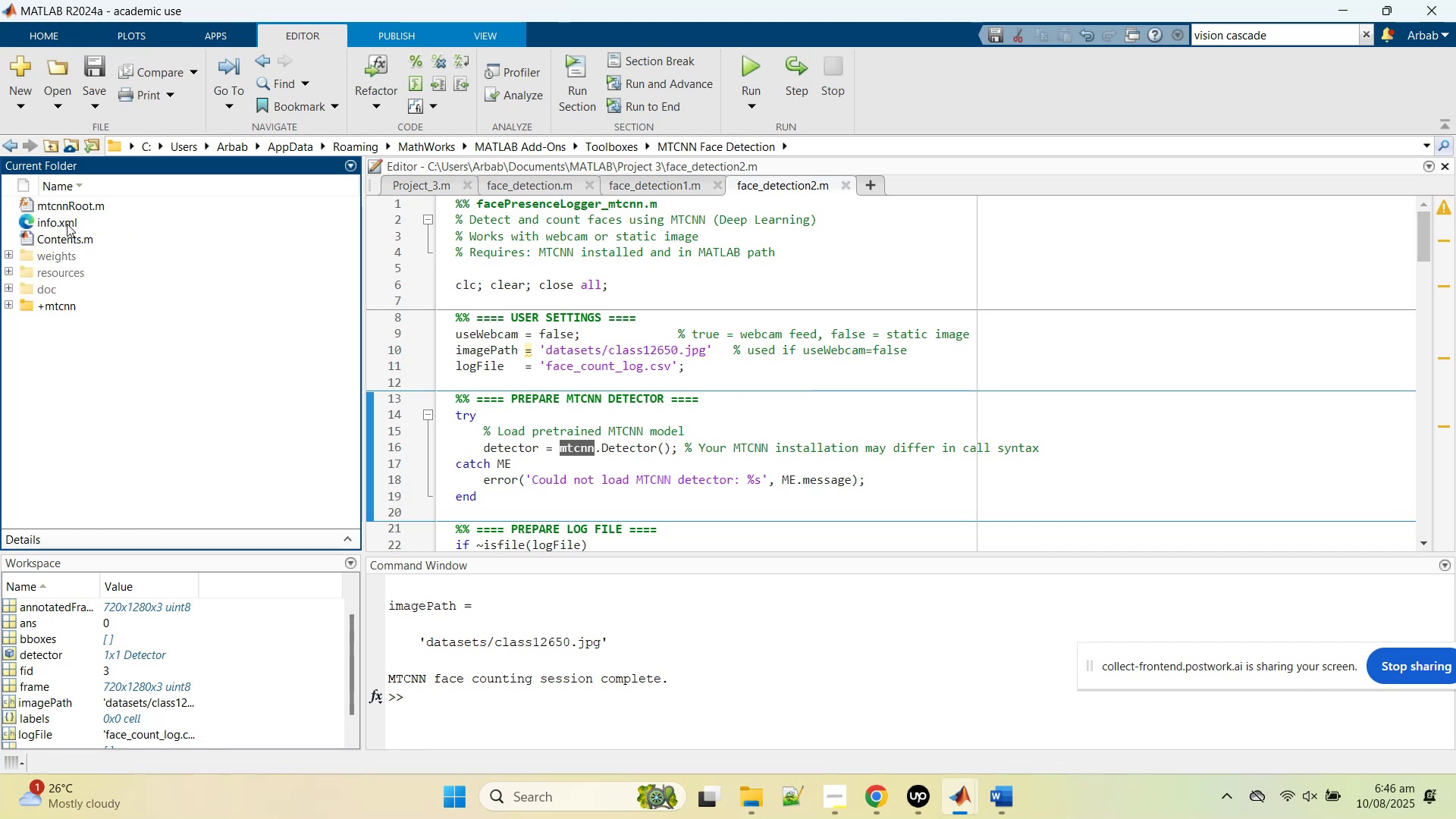 
double_click([67, 224])
 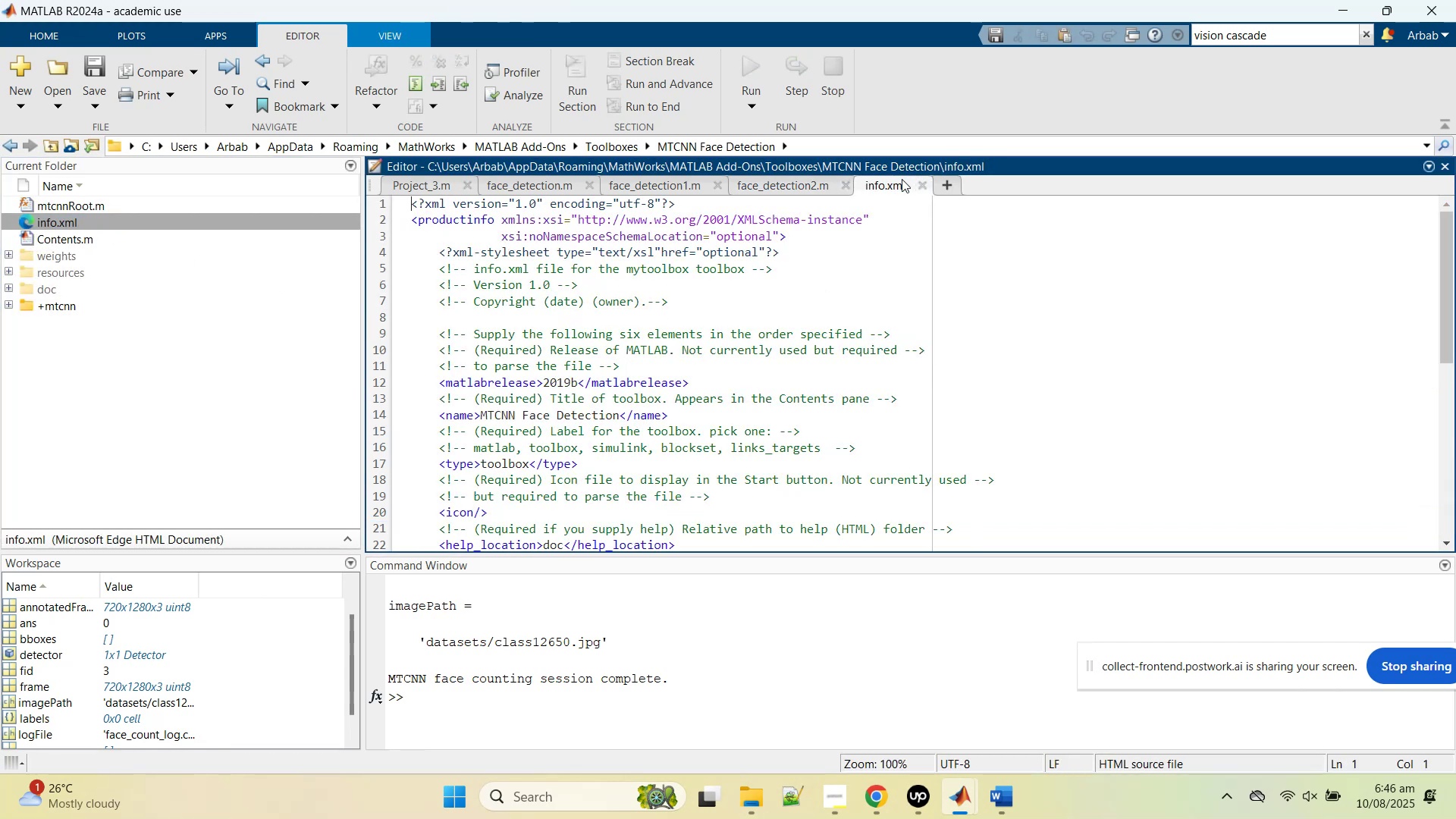 
wait(5.93)
 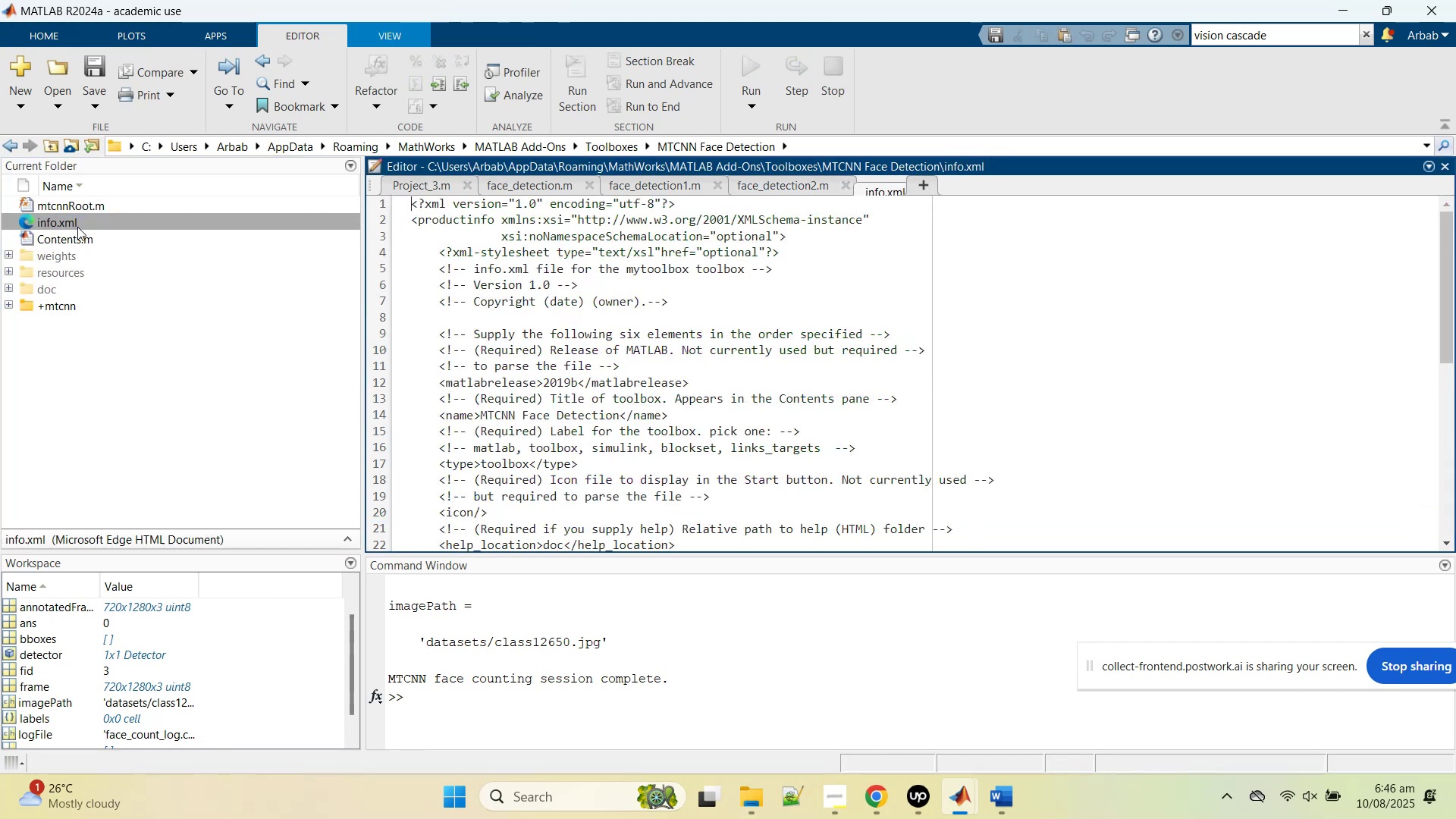 
left_click([918, 185])
 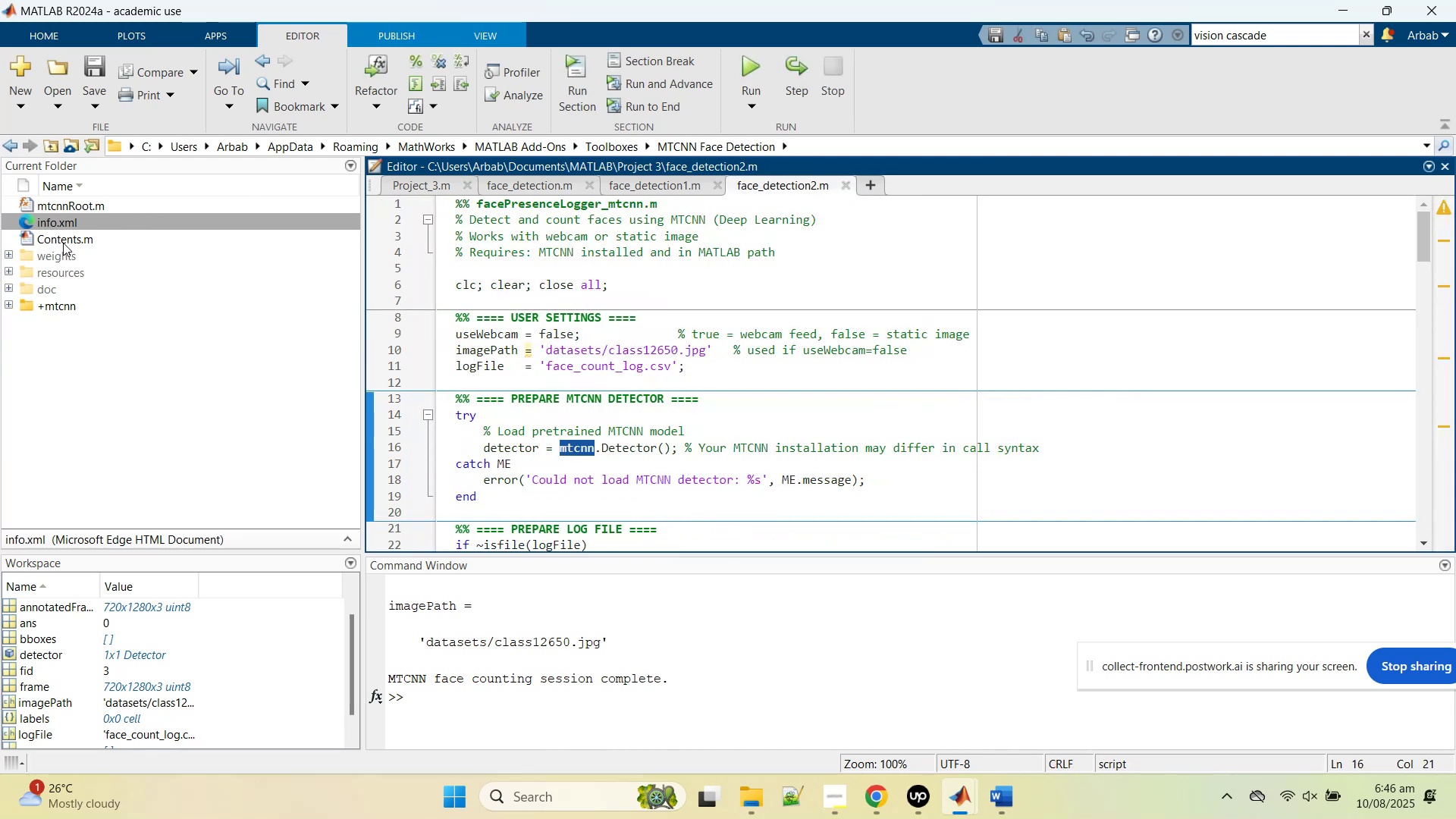 
double_click([64, 242])
 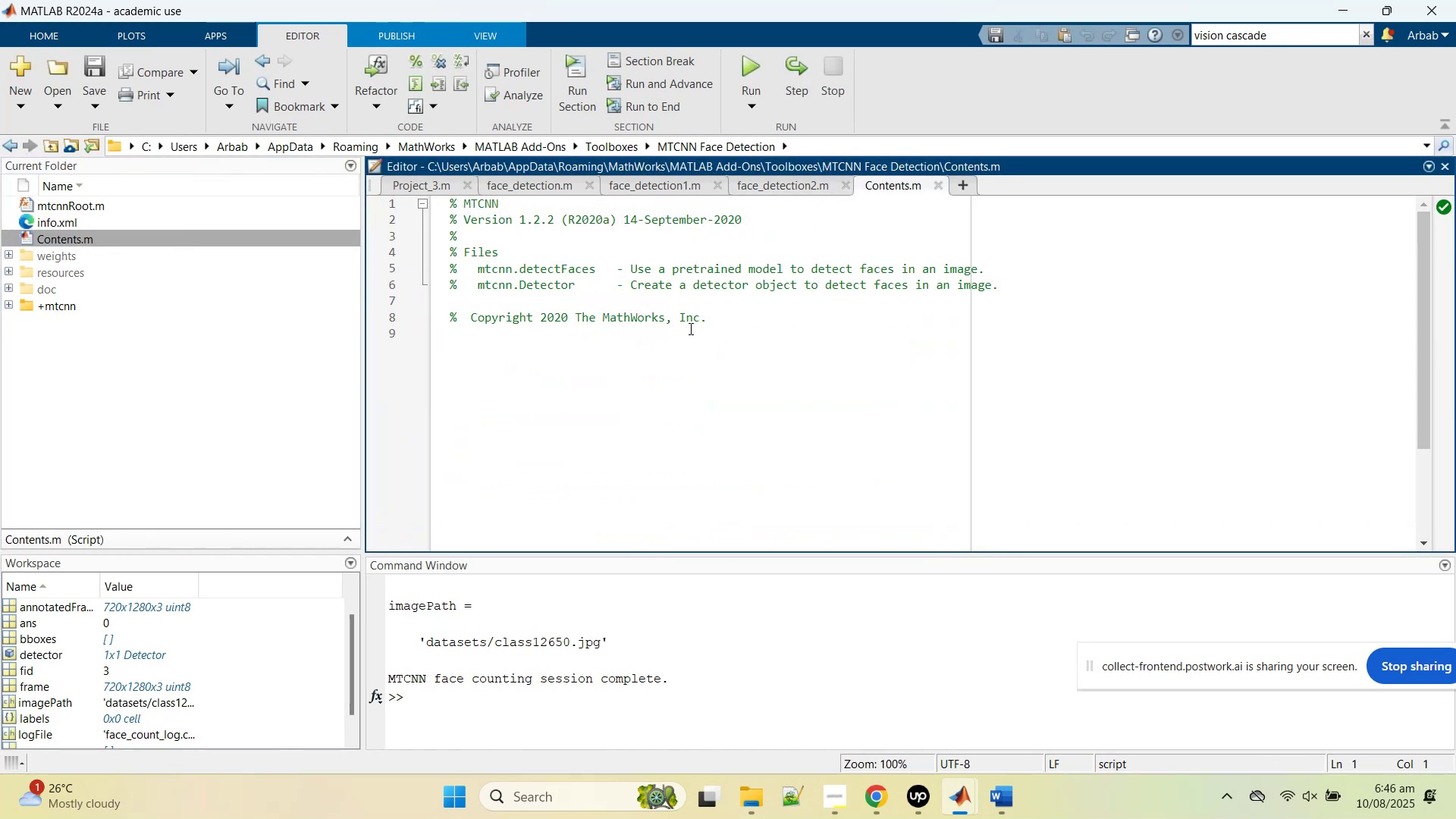 
wait(7.0)
 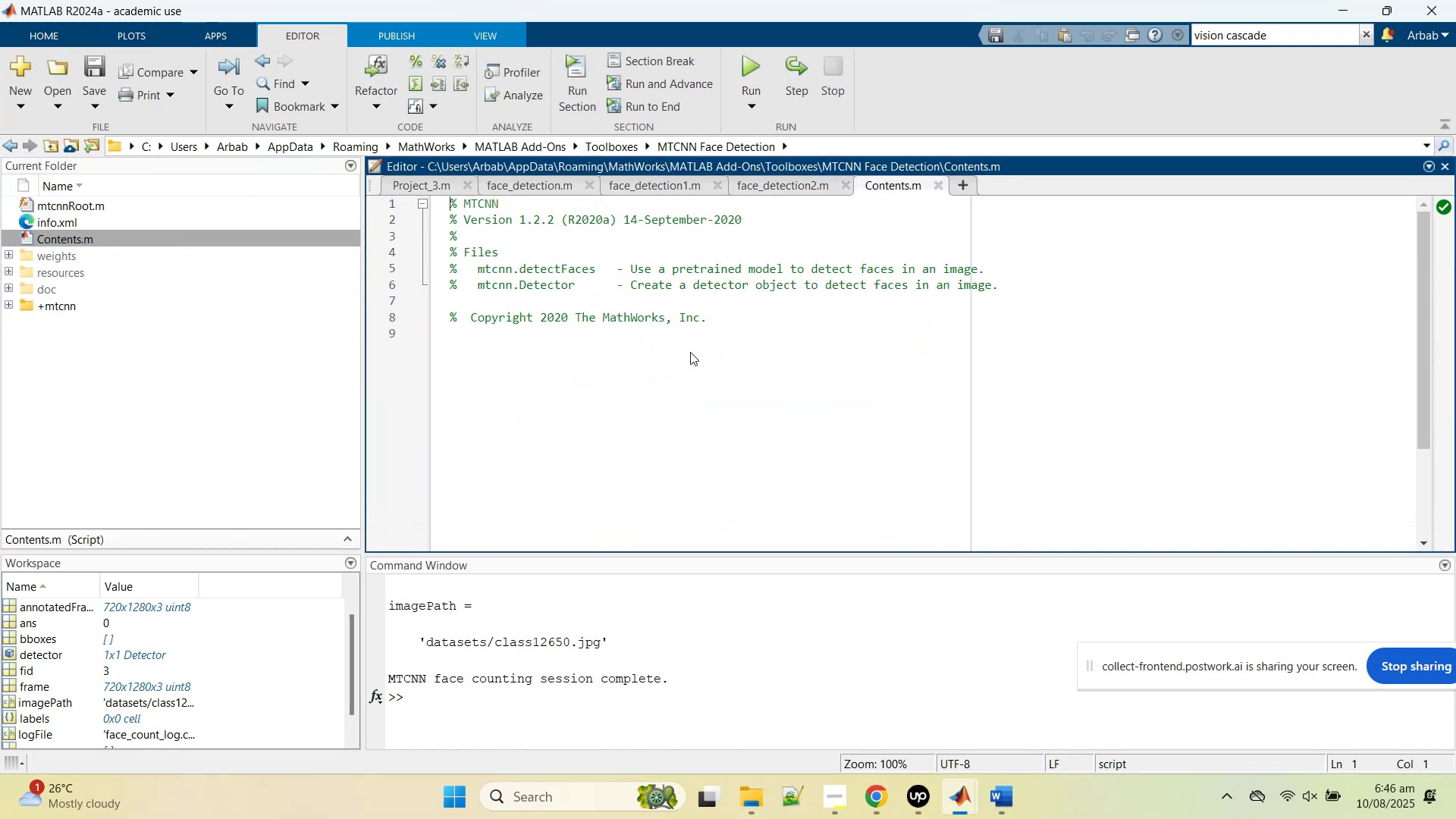 
left_click([79, 200])
 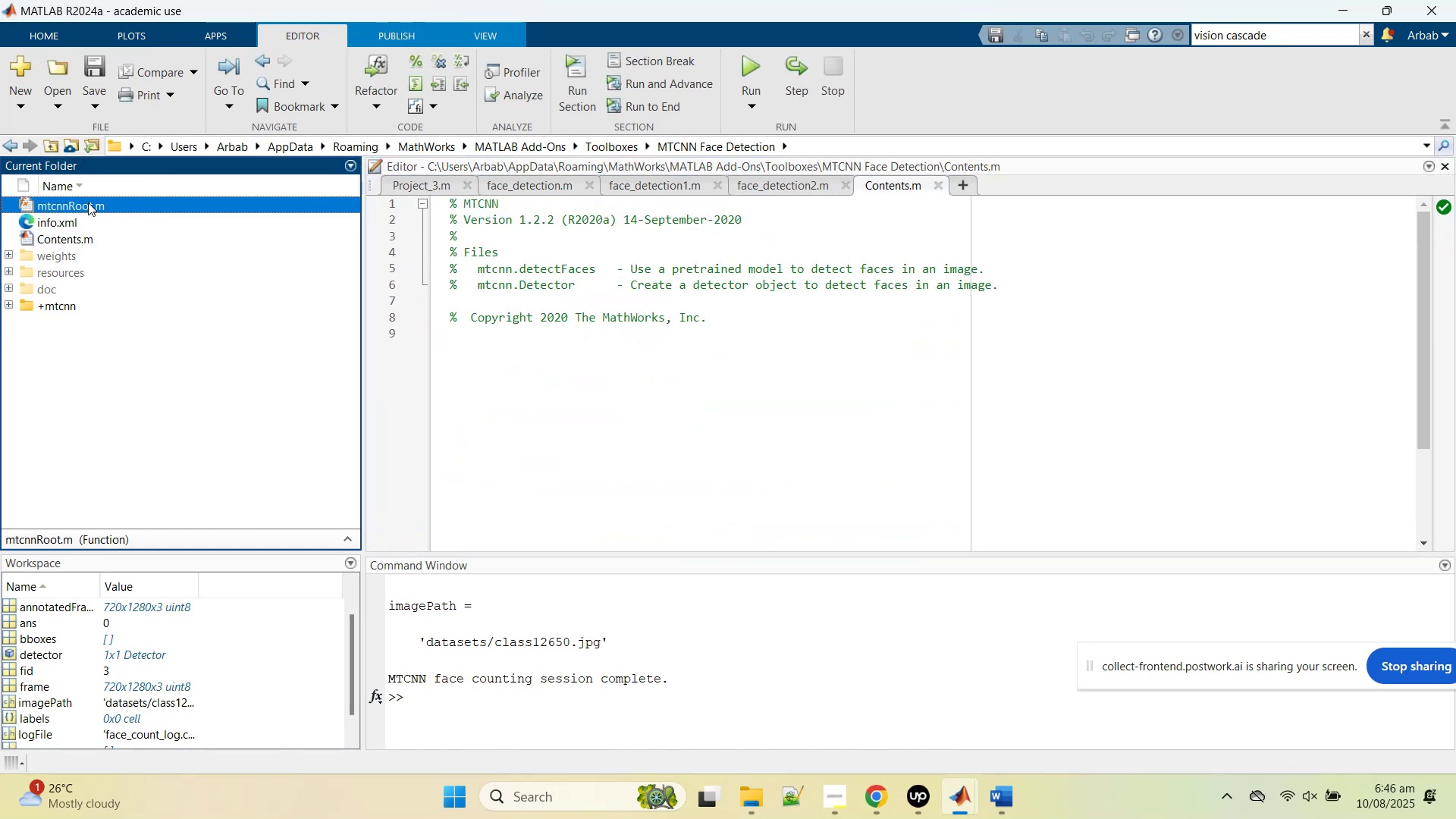 
double_click([88, 202])
 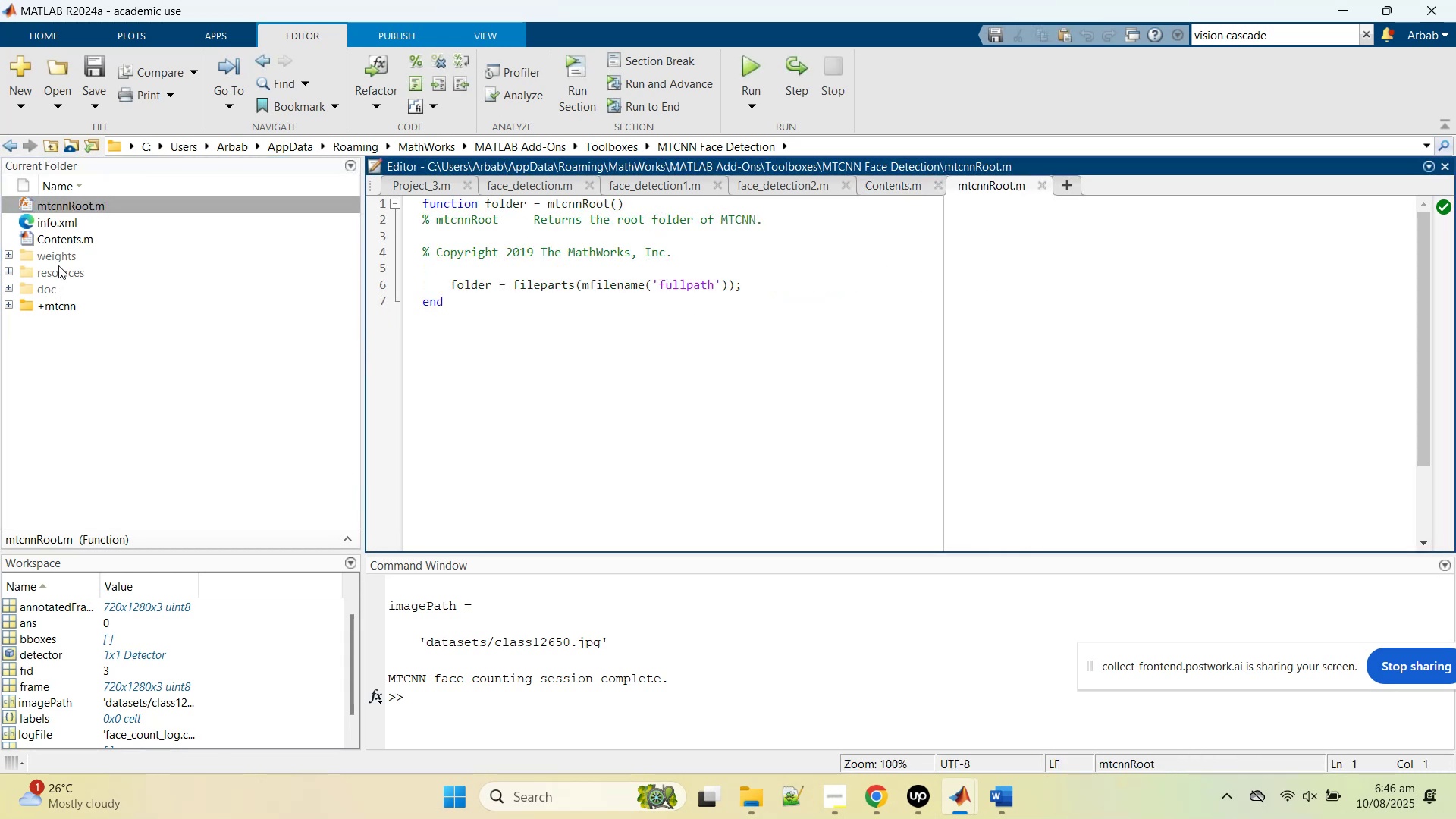 
wait(6.52)
 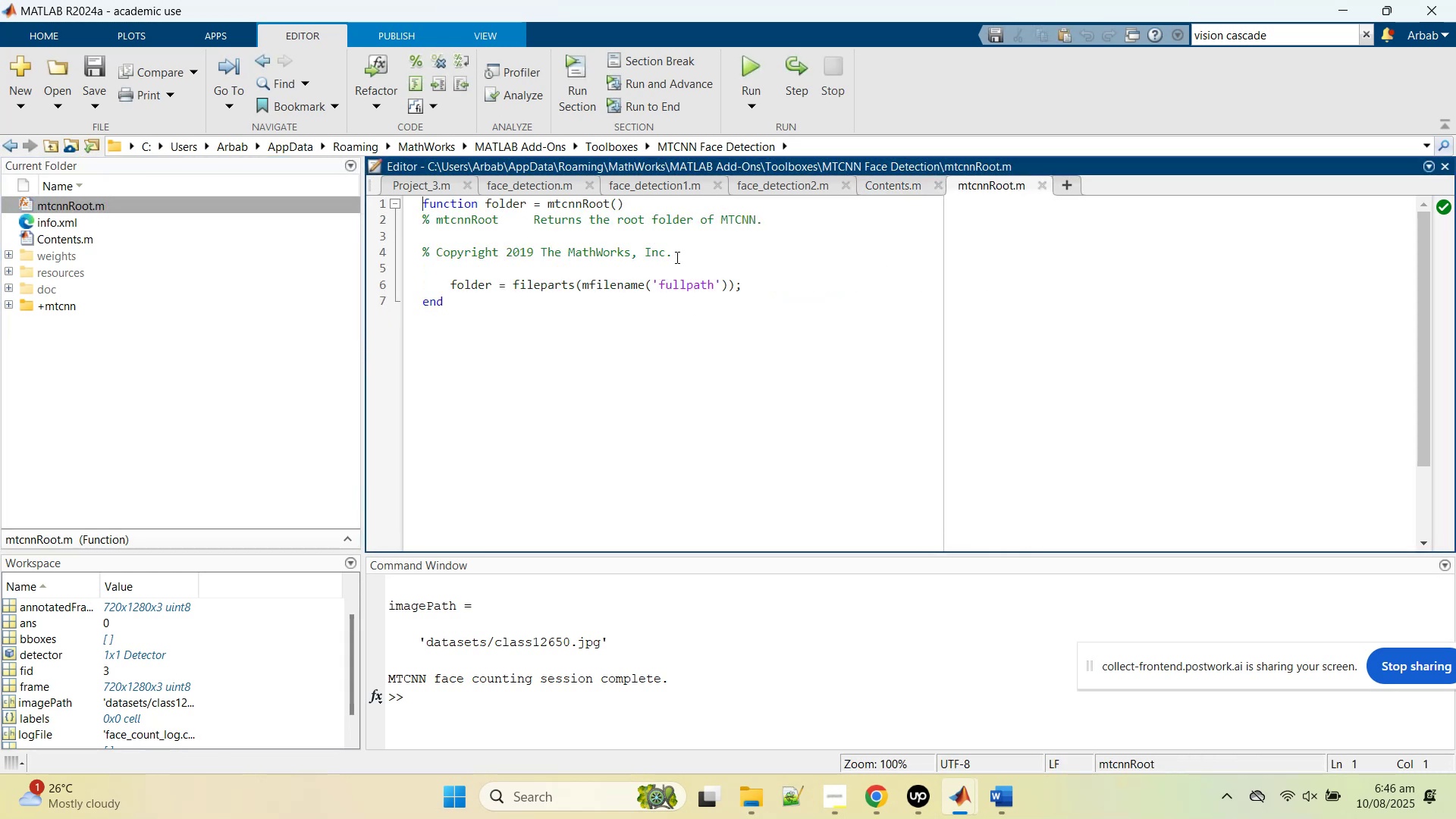 
left_click([883, 188])
 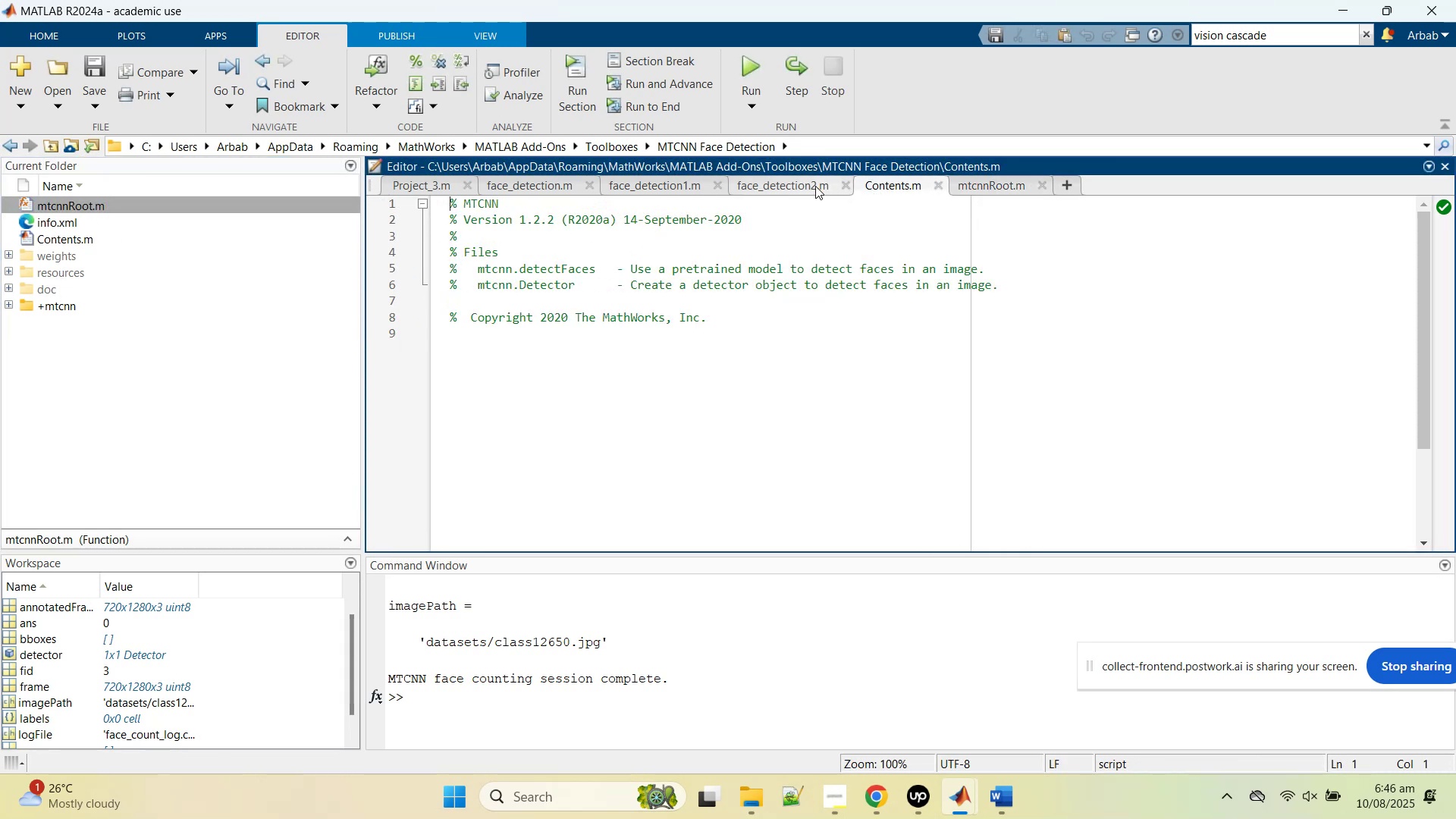 
left_click([810, 186])
 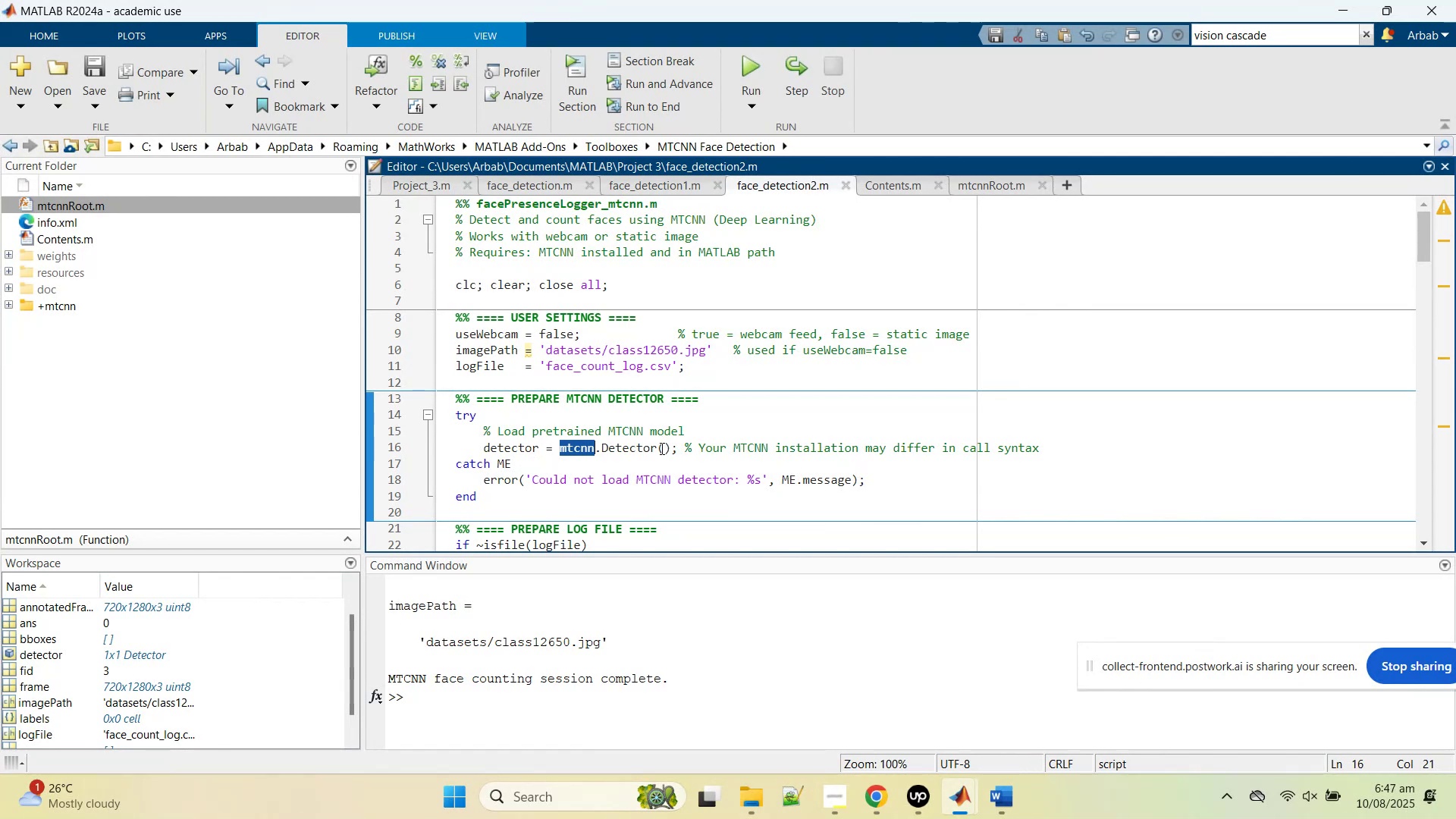 
left_click([549, 455])
 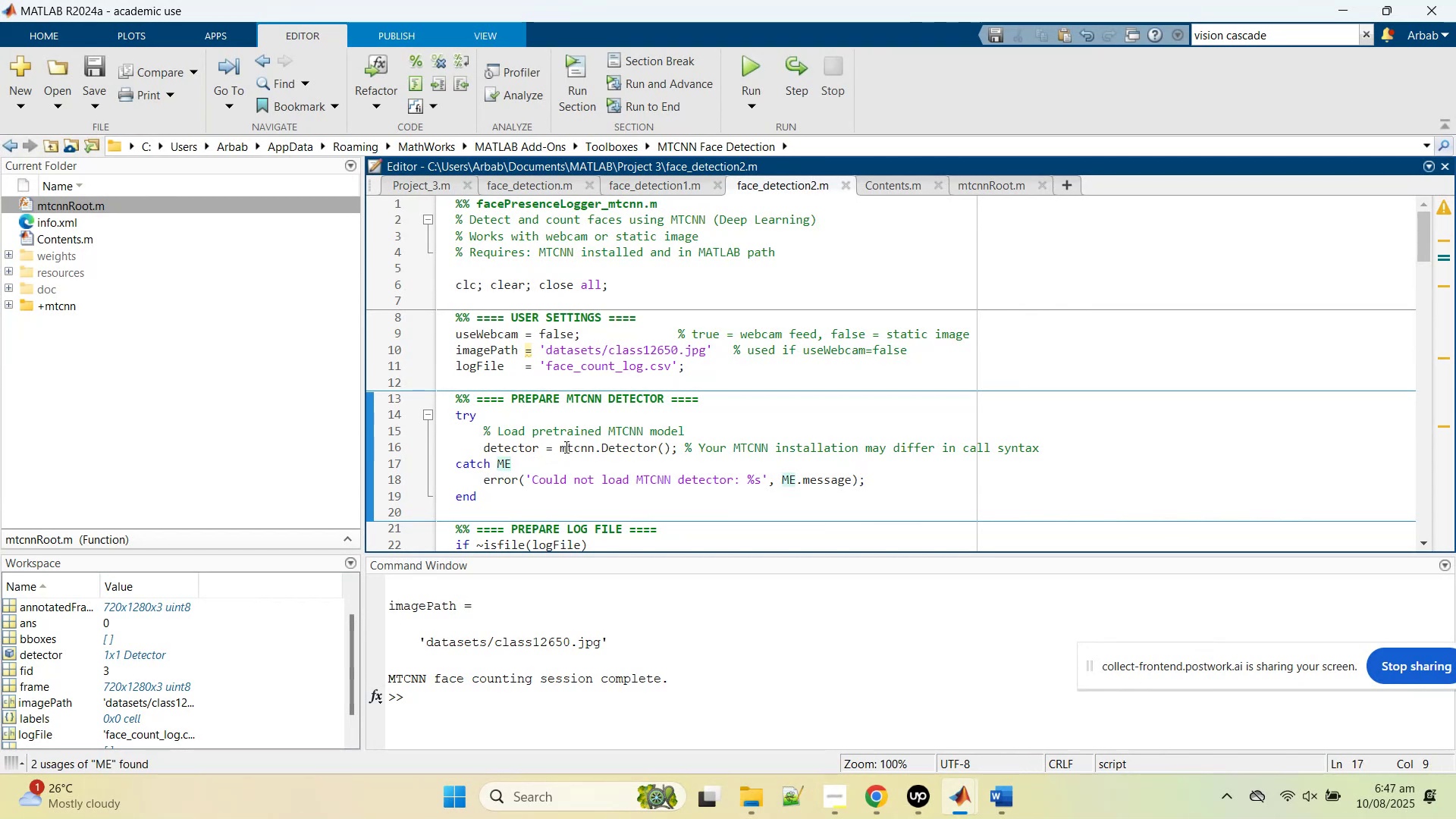 
left_click_drag(start_coordinate=[560, 447], to_coordinate=[657, 447])
 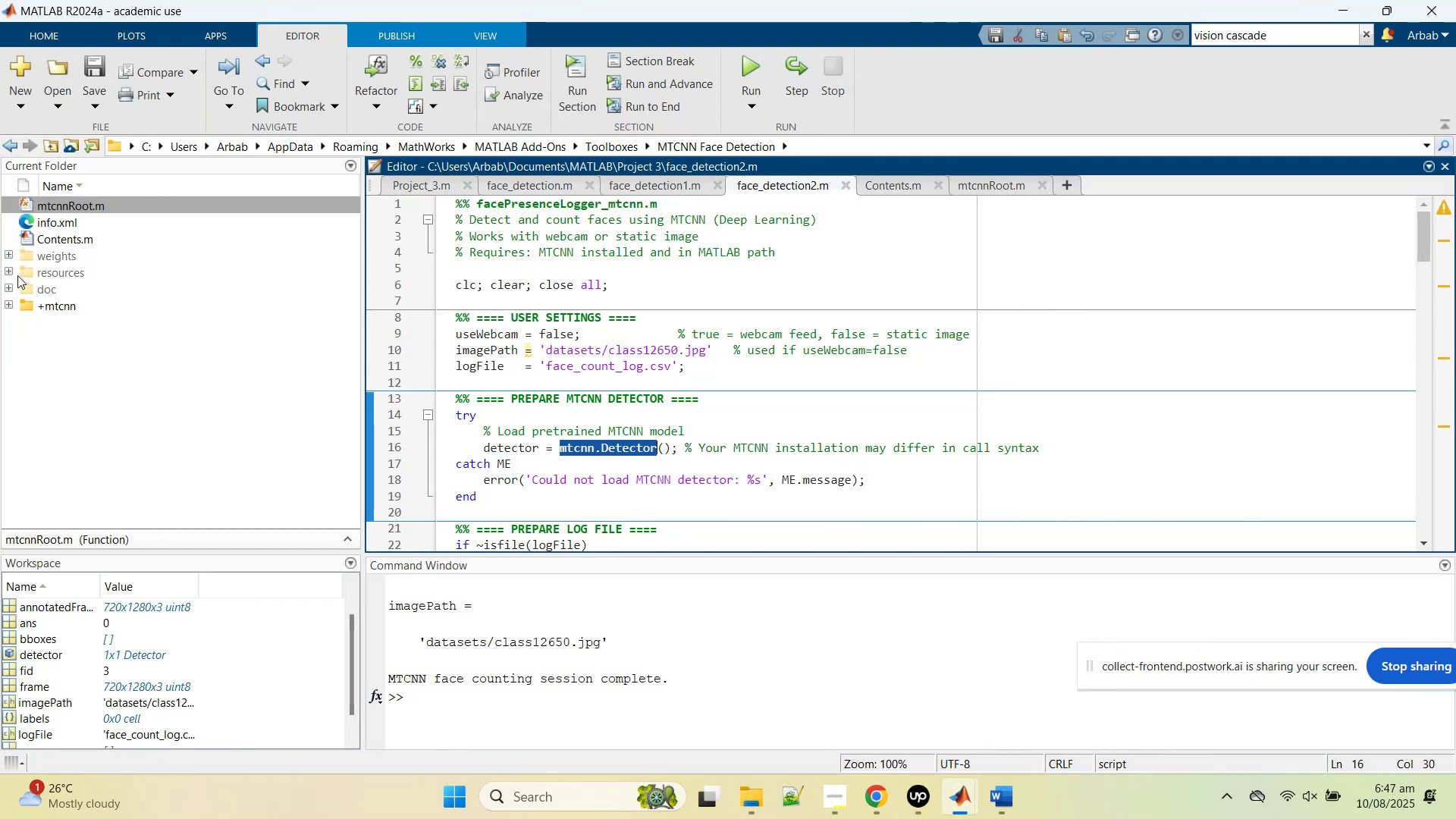 
left_click([7, 304])
 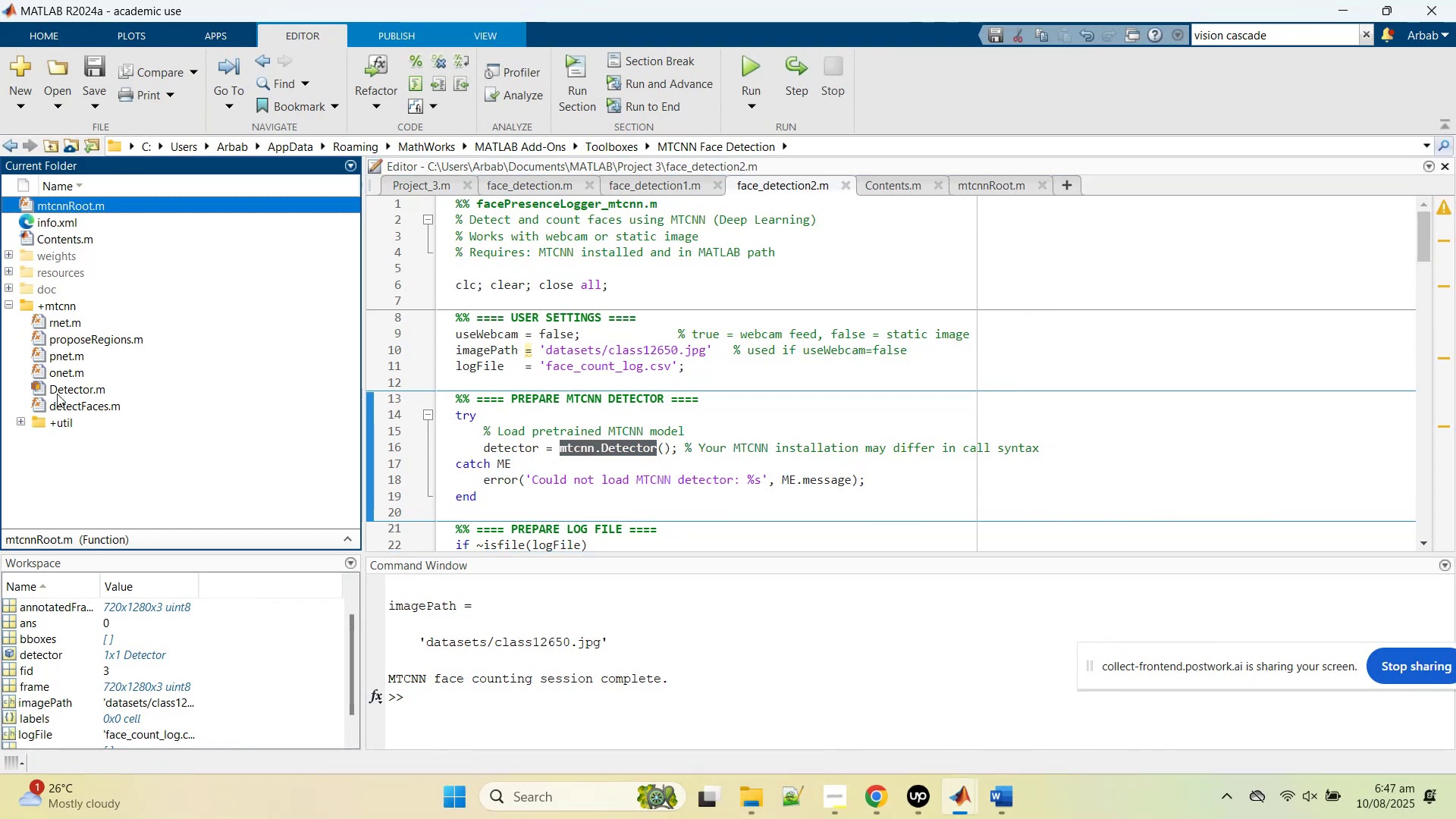 
double_click([60, 391])
 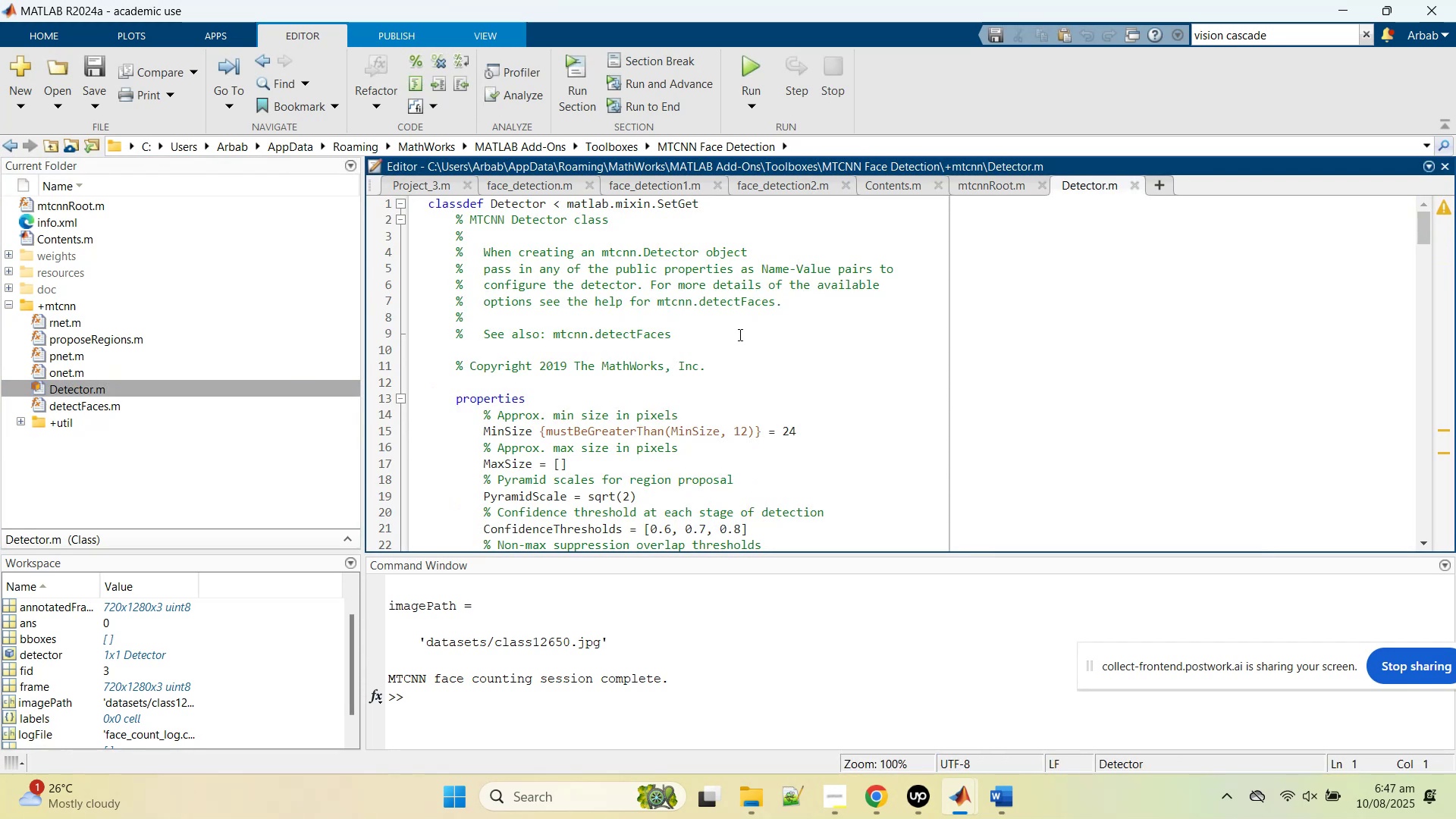 
scroll: coordinate [720, 376], scroll_direction: down, amount: 11.0
 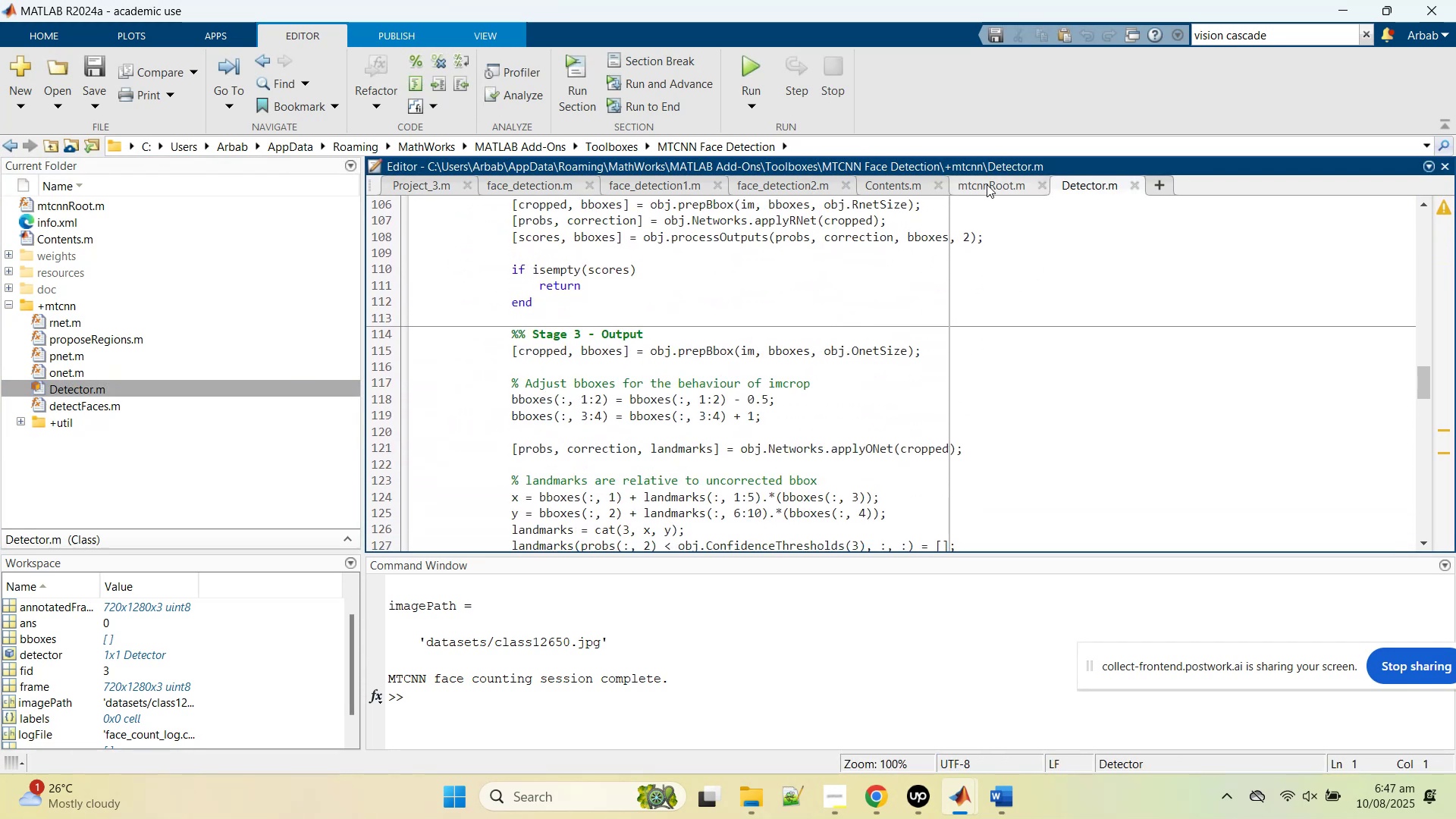 
left_click([987, 184])
 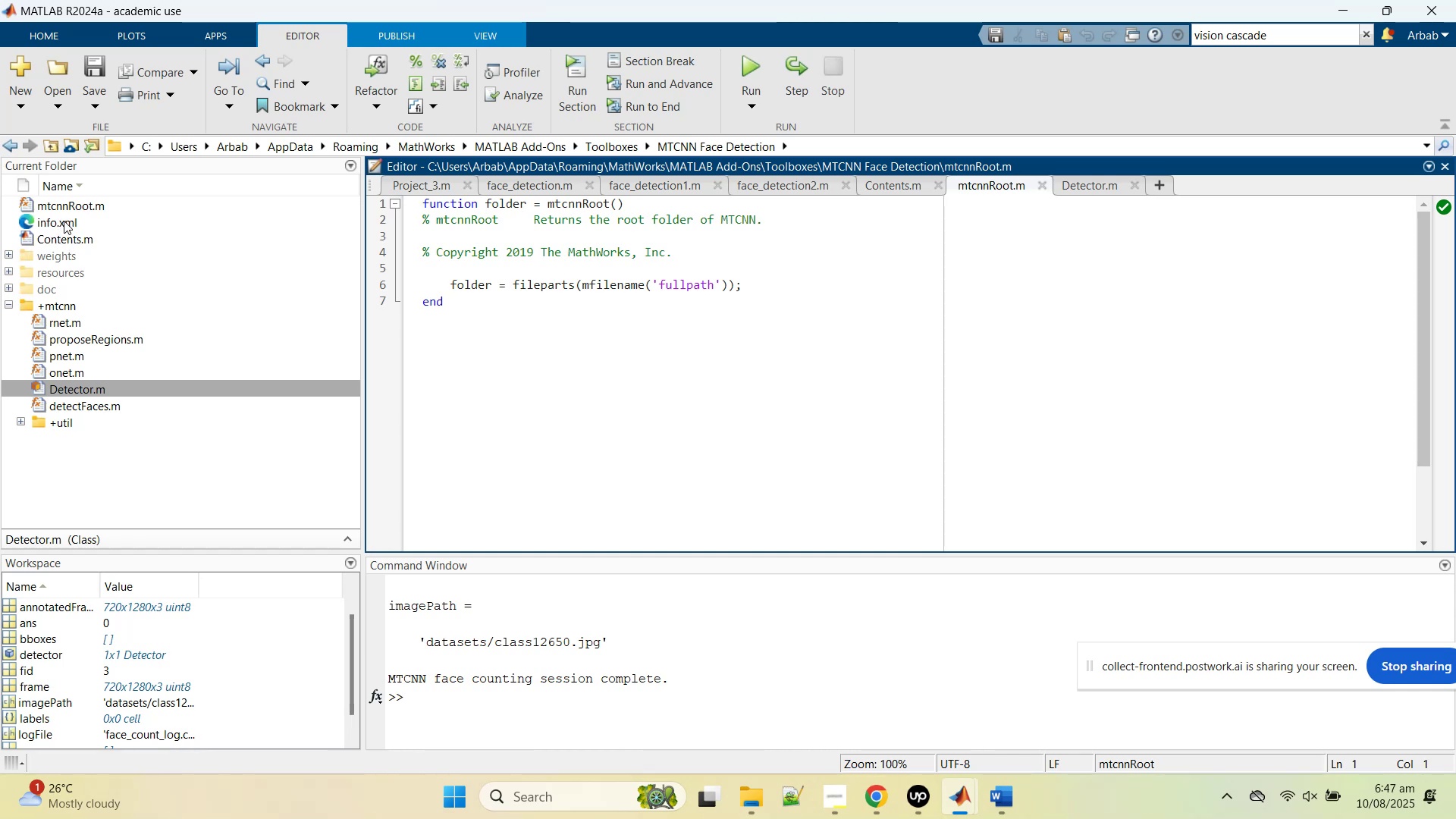 
wait(7.69)
 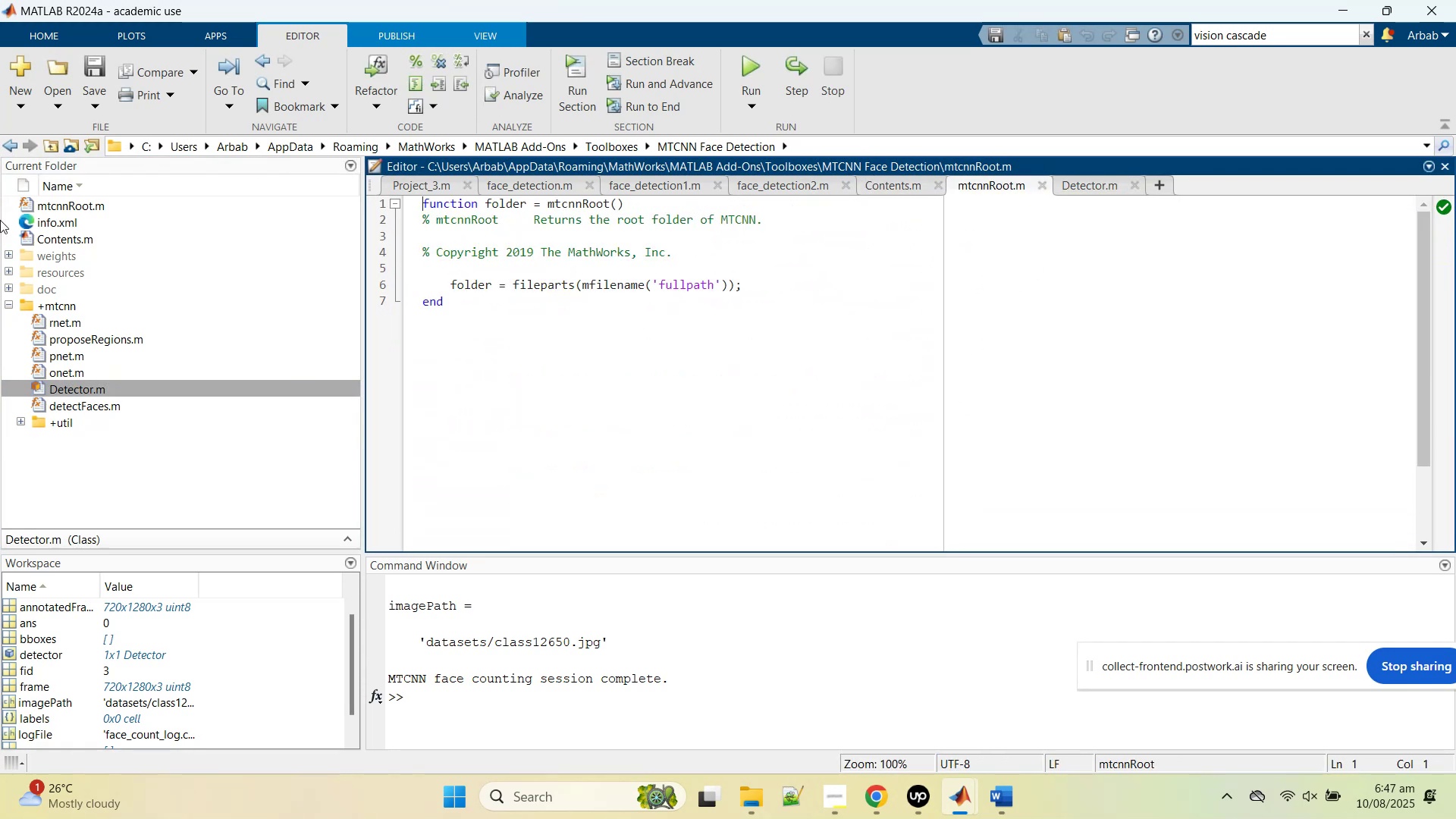 
left_click([888, 799])
 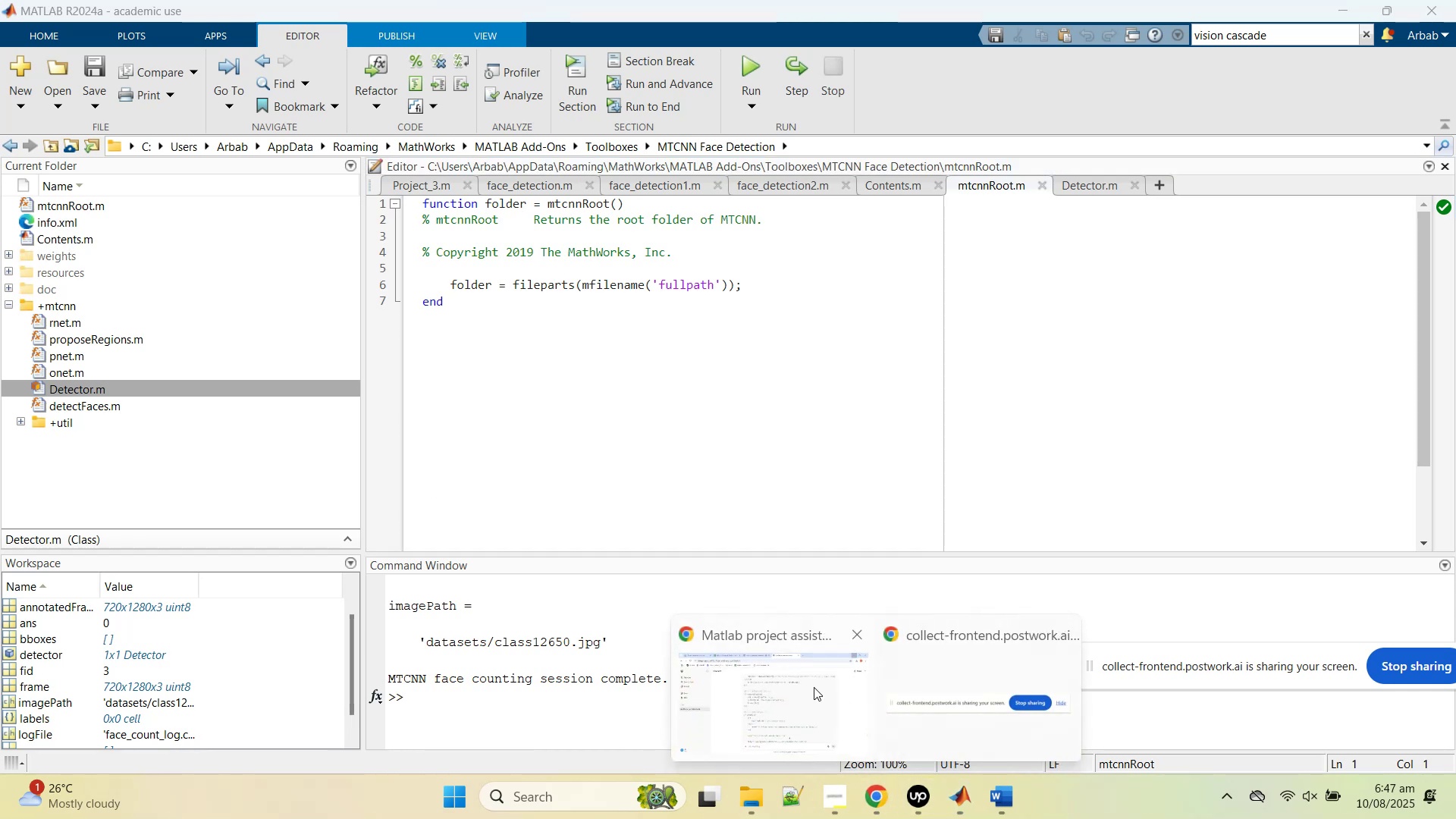 
left_click([814, 686])
 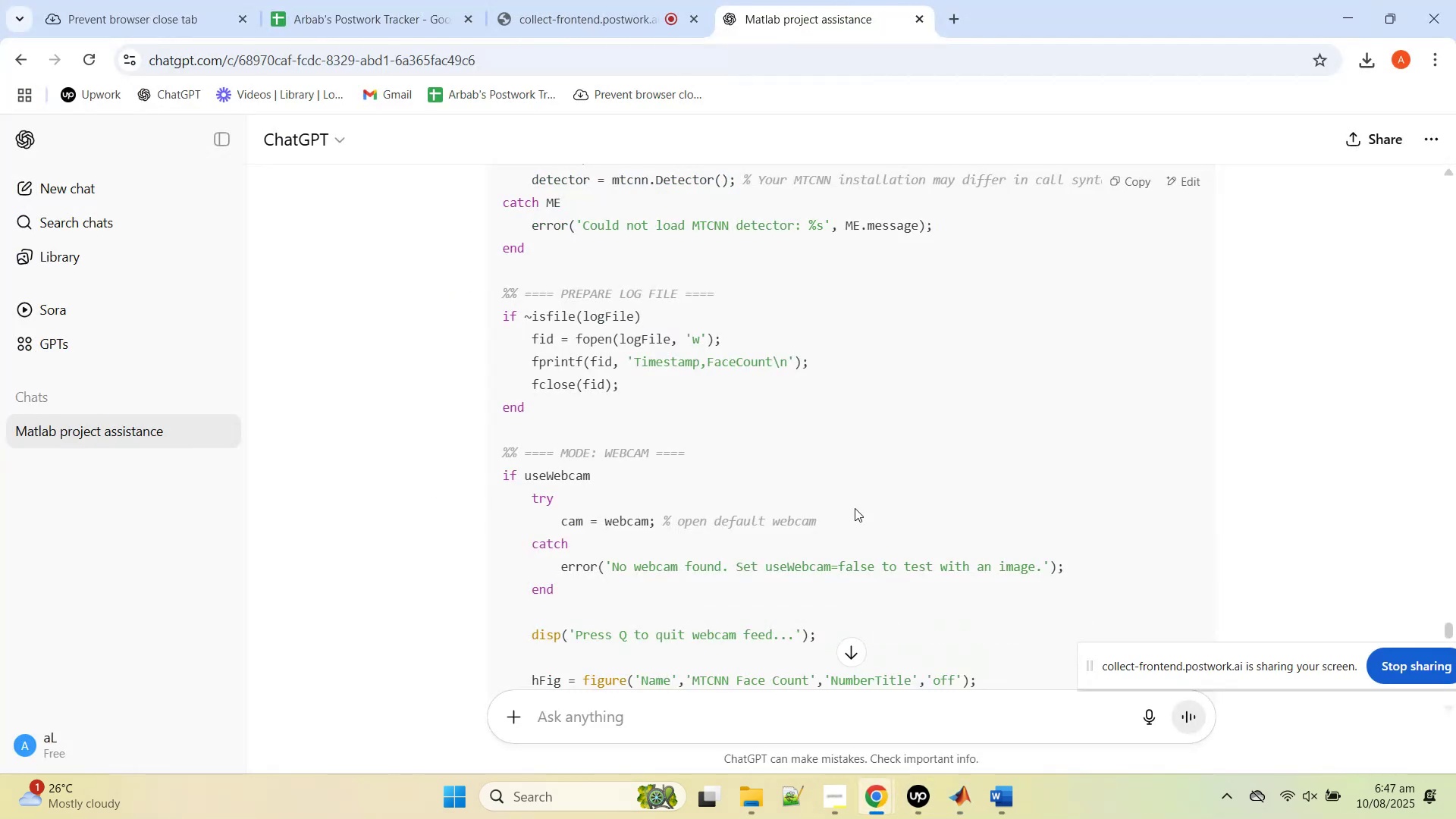 
scroll: coordinate [816, 572], scroll_direction: down, amount: 27.0
 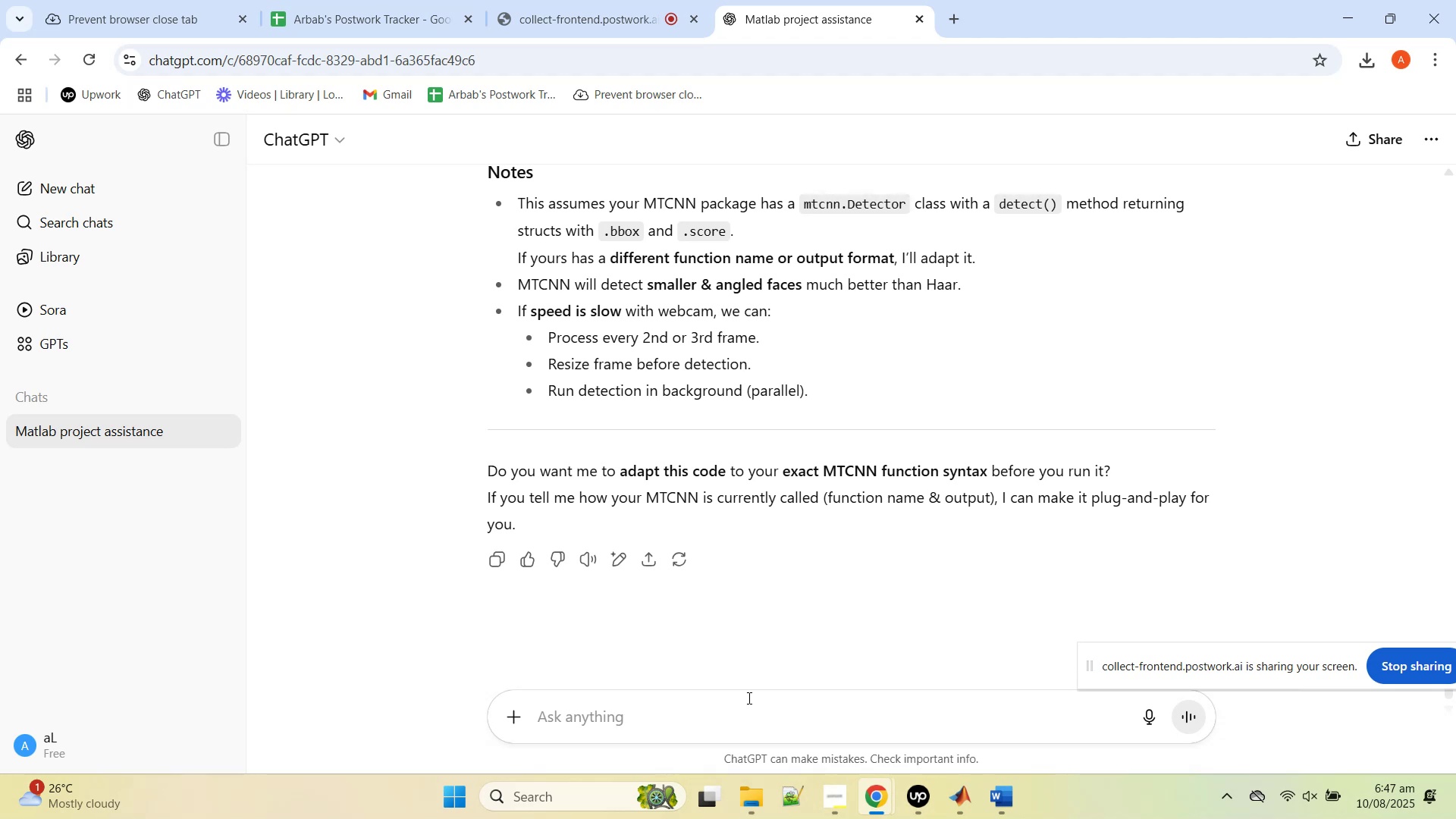 
wait(15.19)
 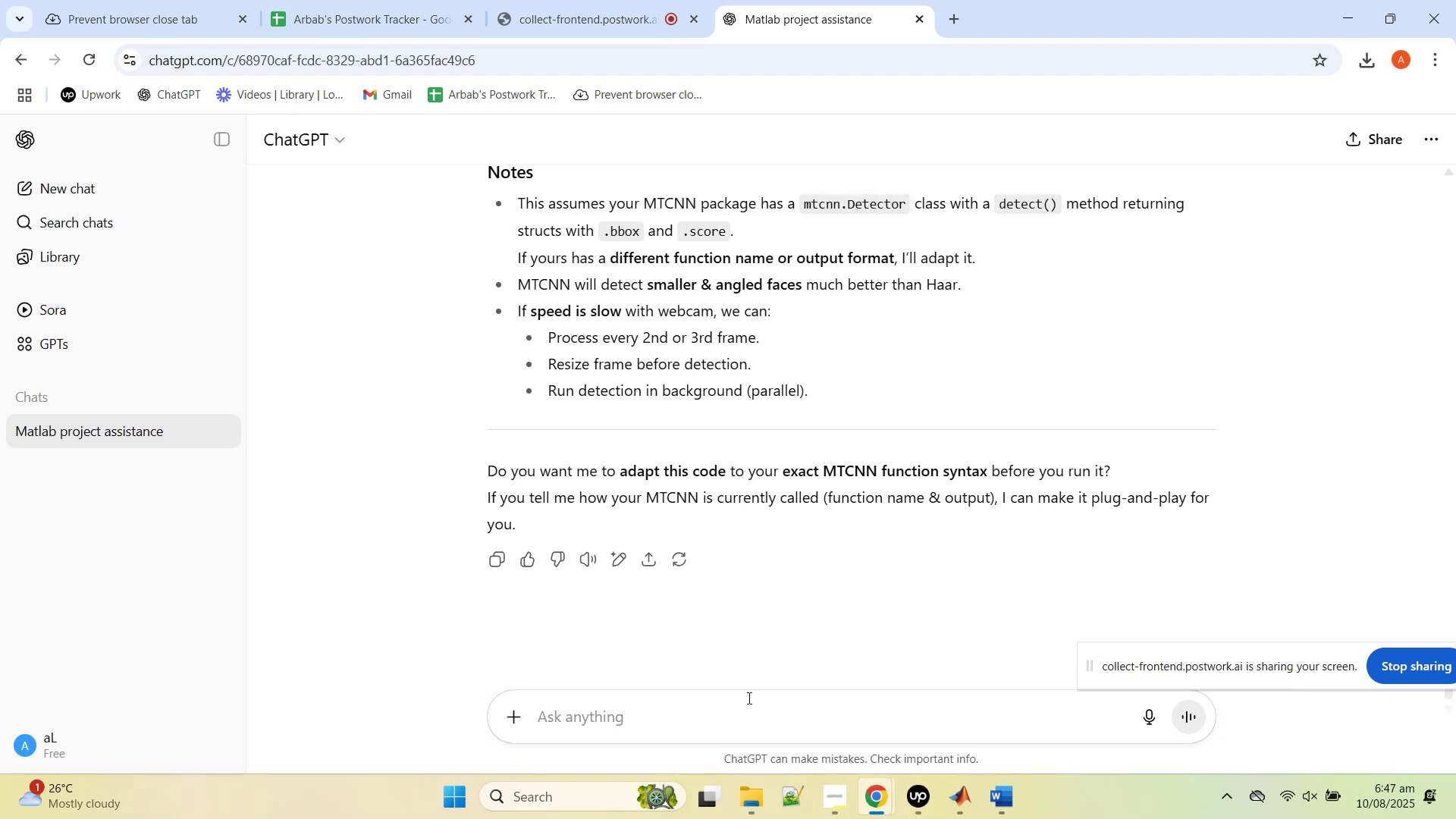 
left_click([1341, 0])
 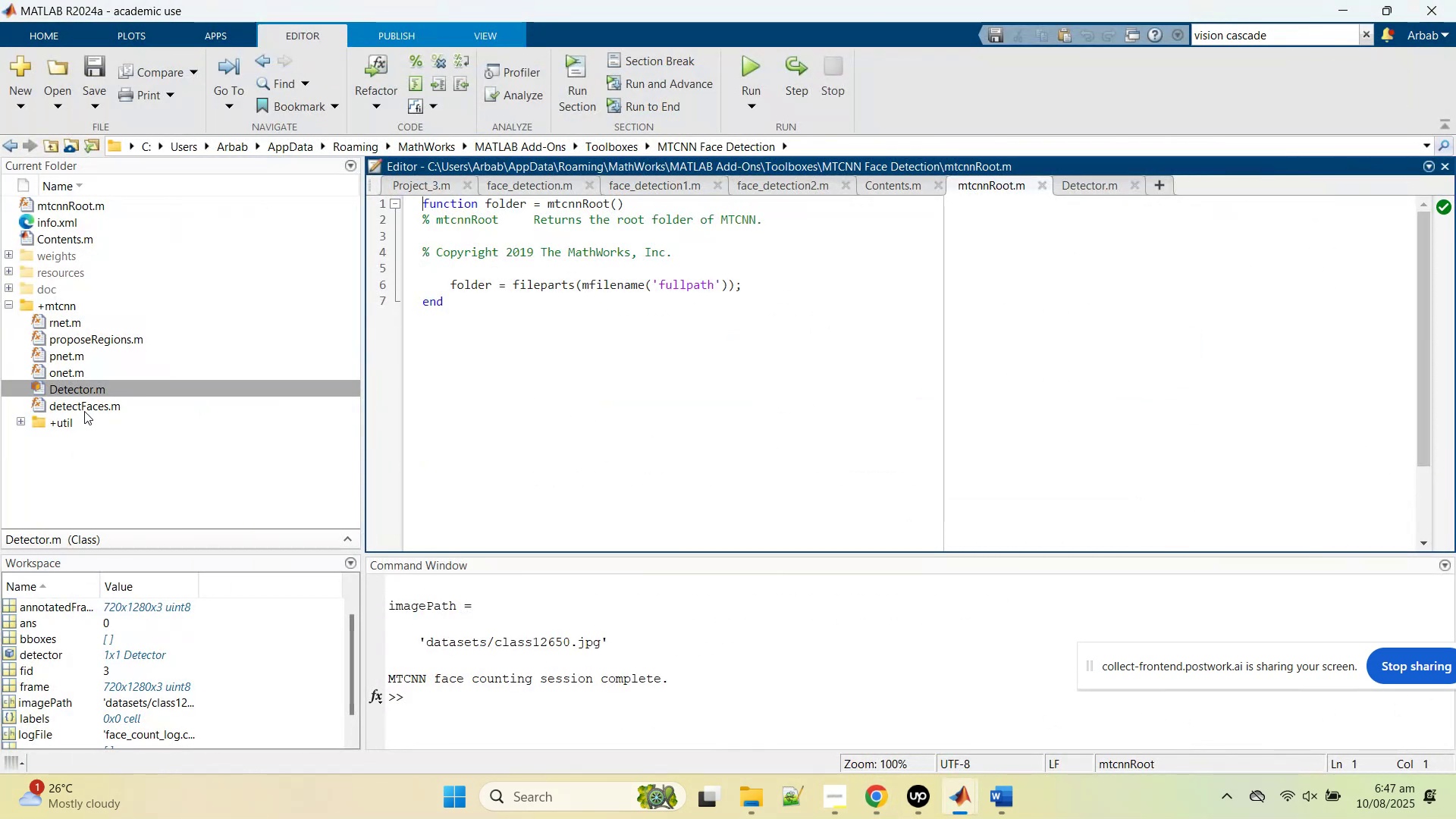 
double_click([84, 411])
 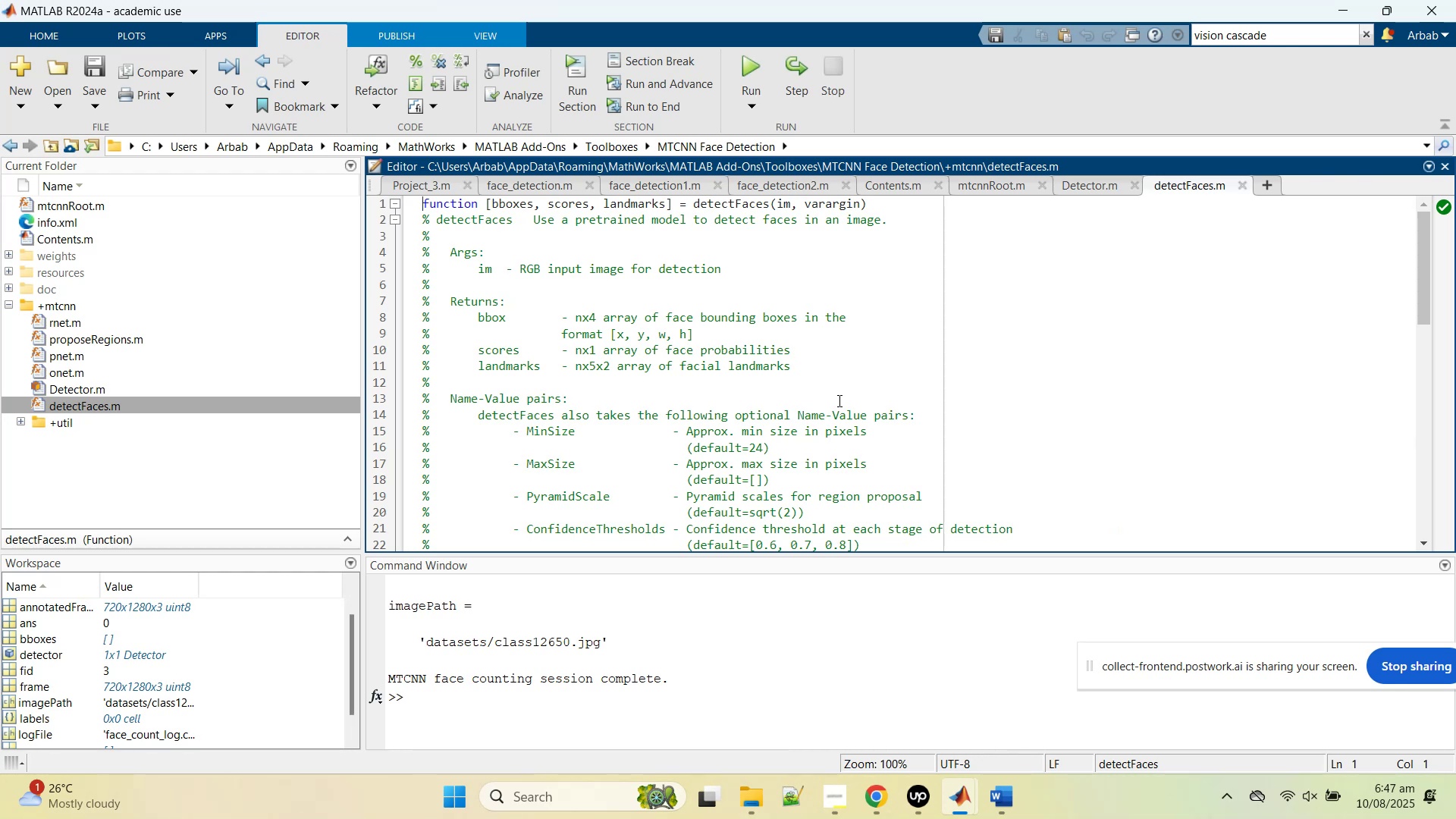 
wait(11.53)
 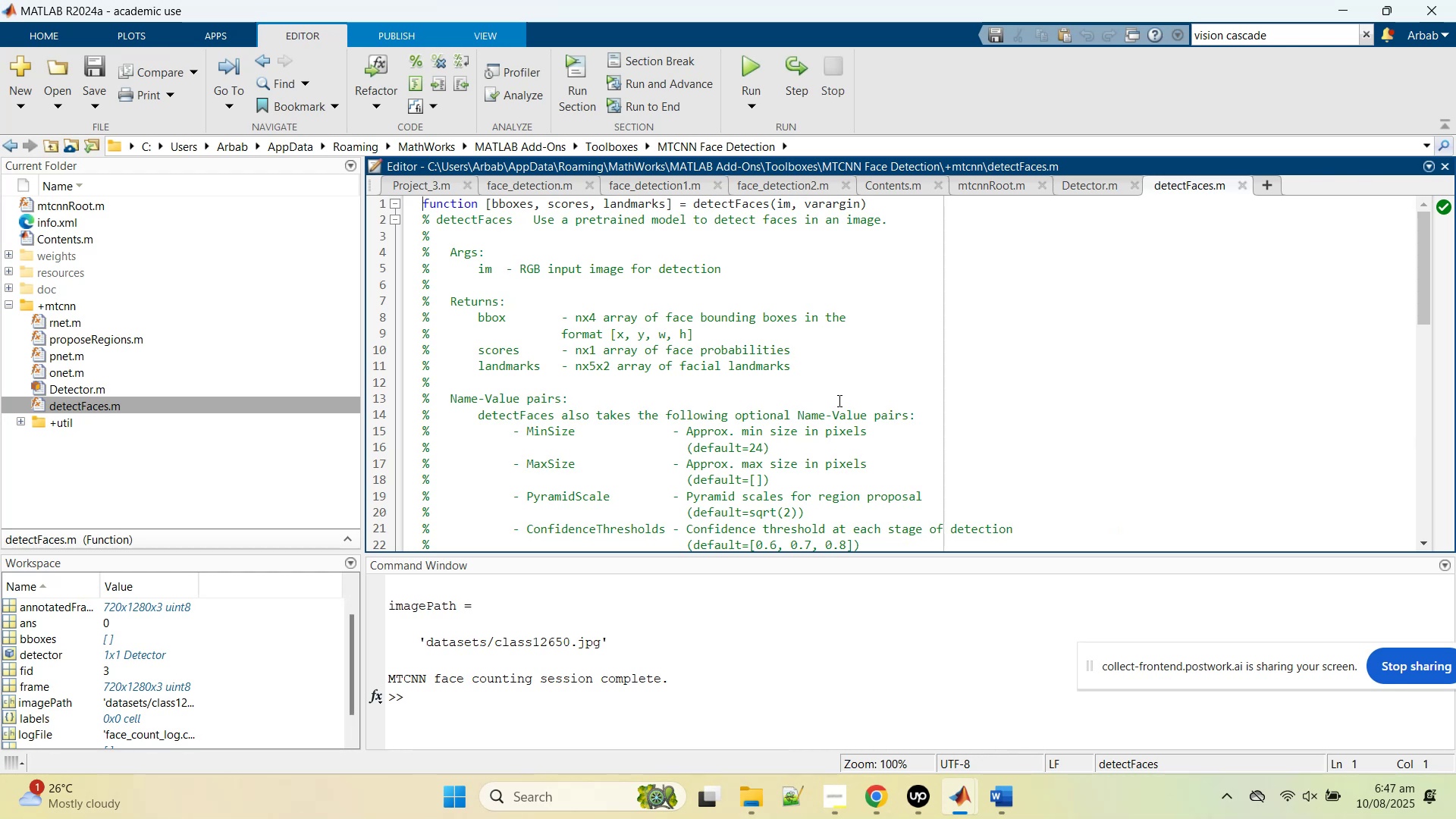 
left_click_drag(start_coordinate=[888, 199], to_coordinate=[406, 202])
 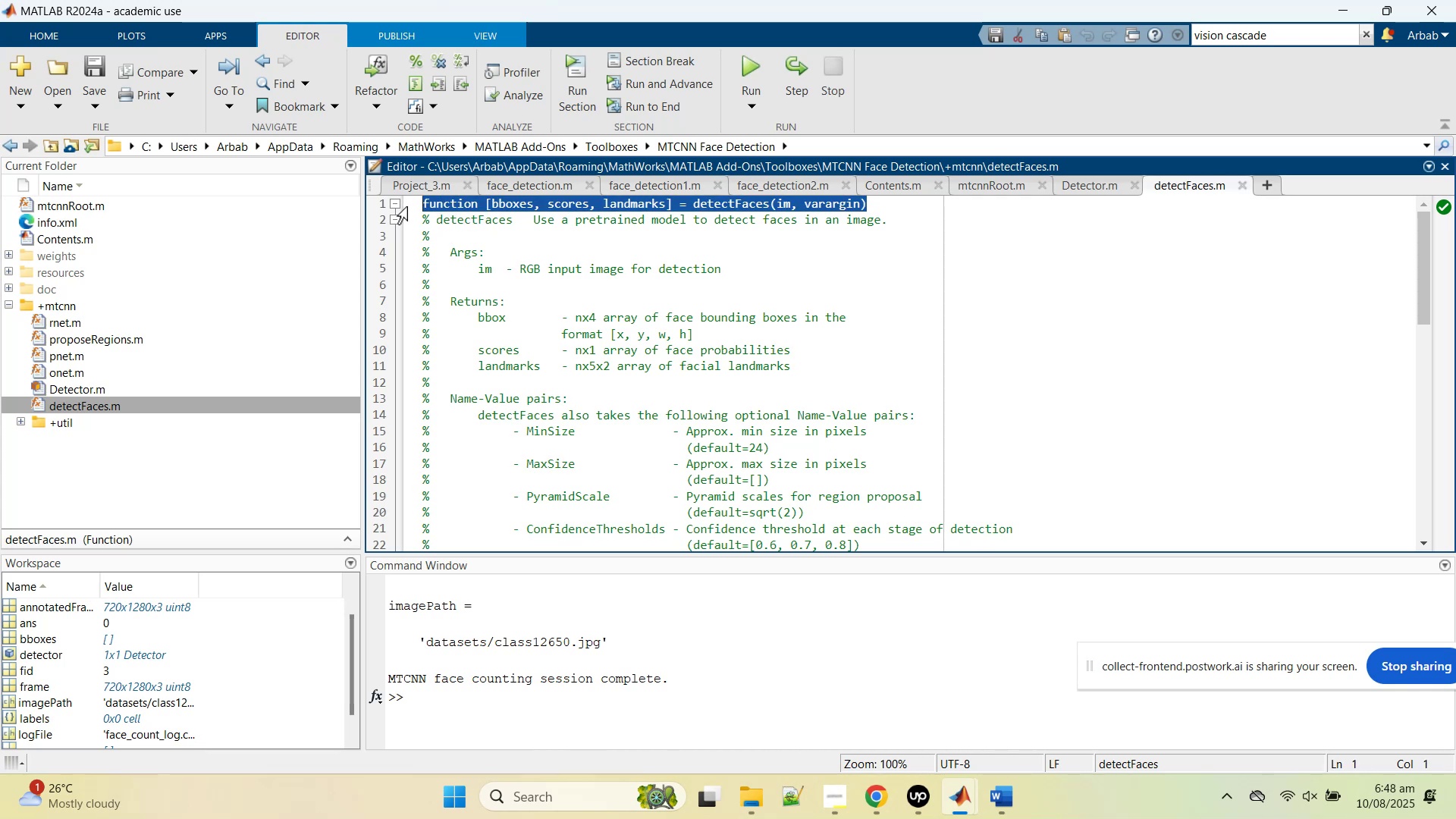 
key(Control+C)
 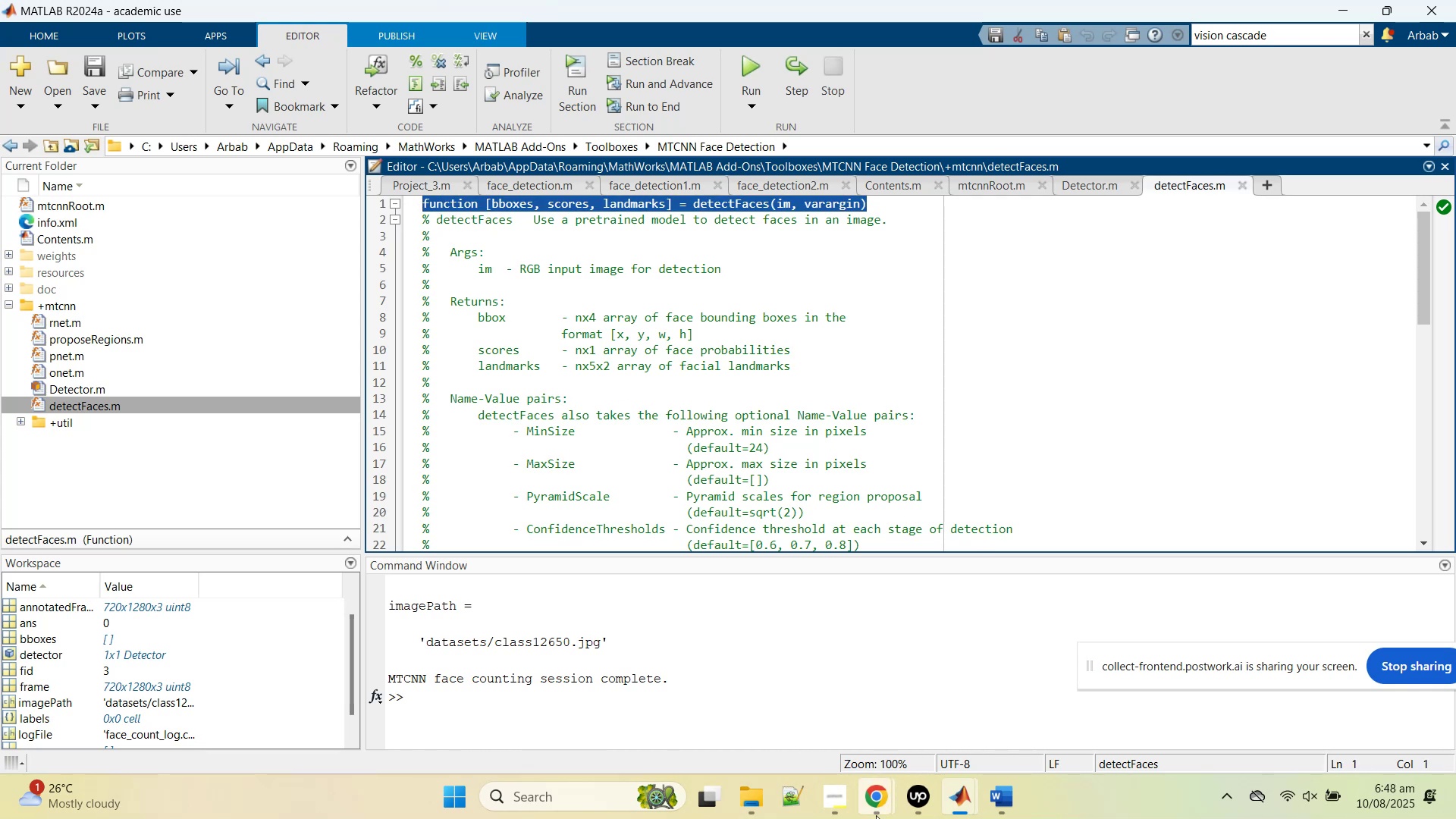 
left_click([874, 815])
 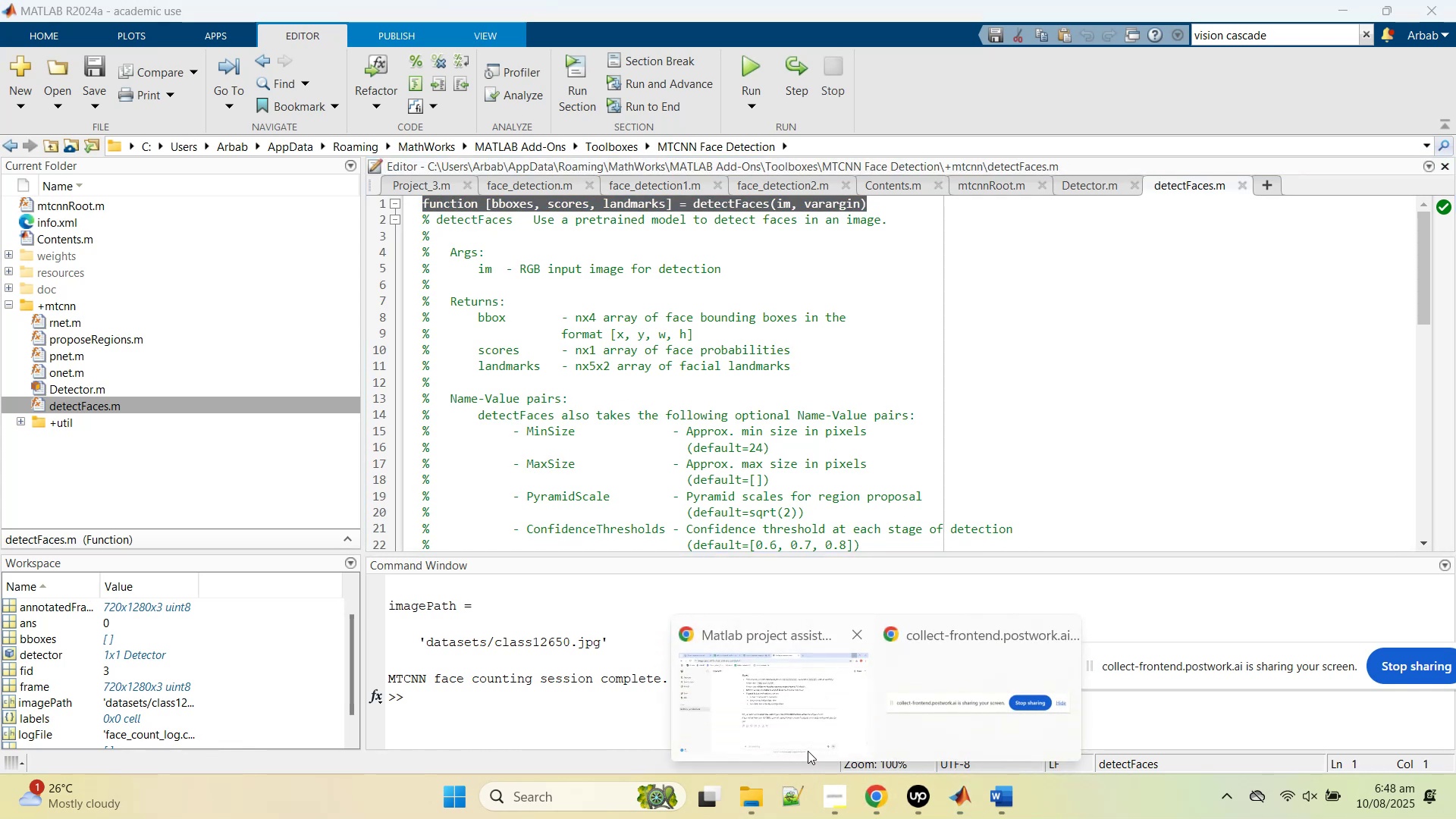 
left_click([795, 747])
 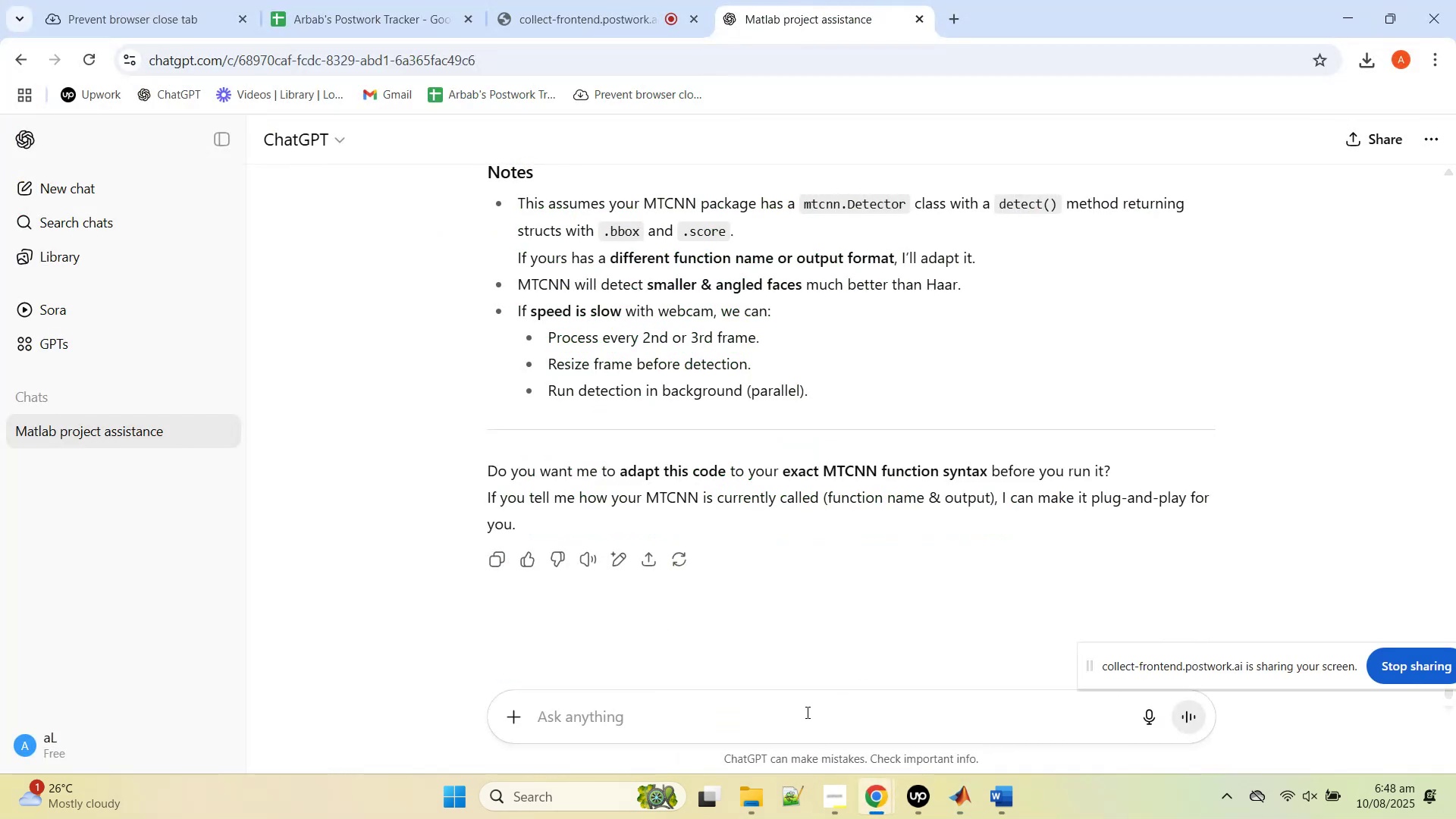 
left_click([806, 712])
 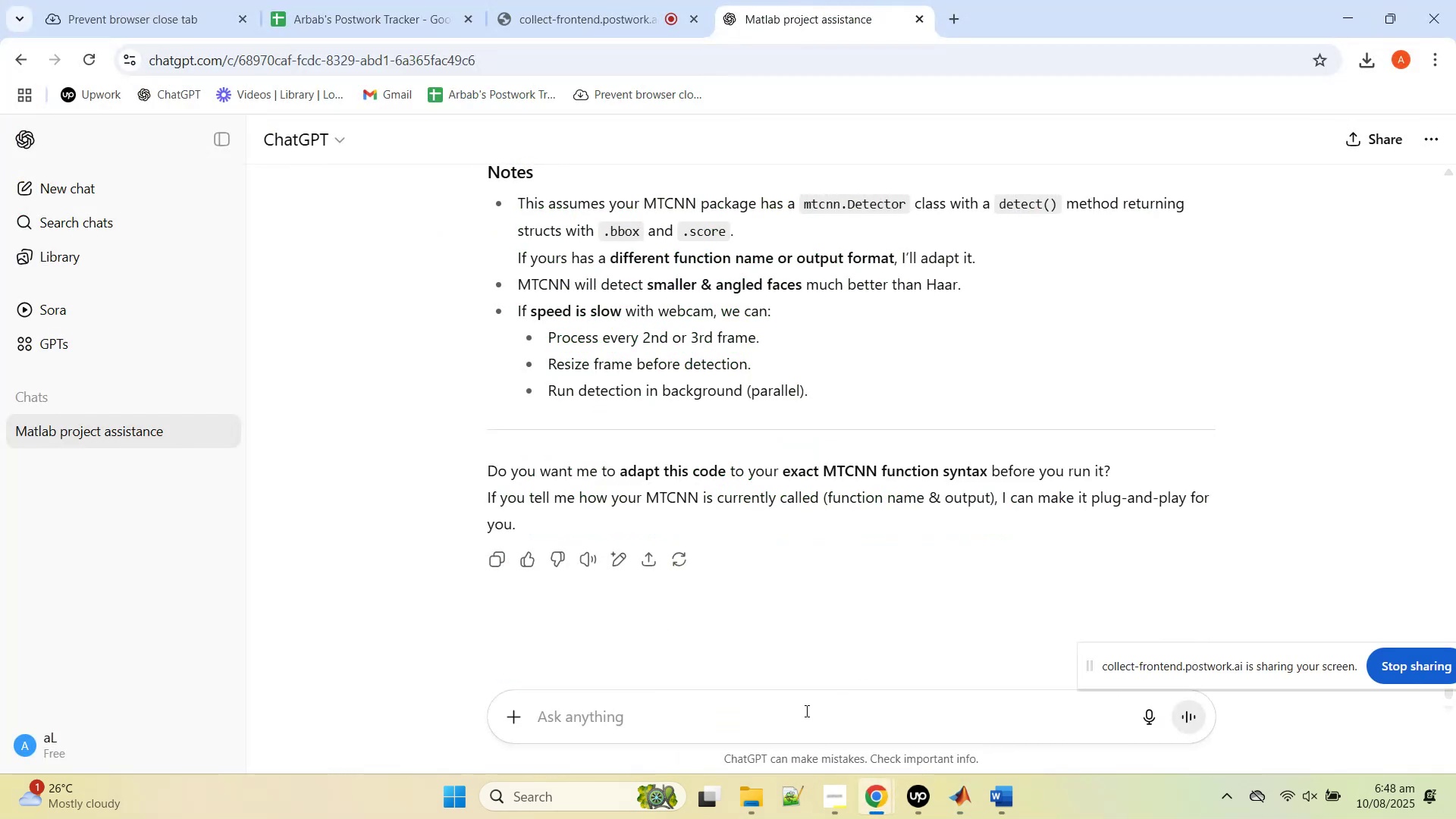 
type(it has )
 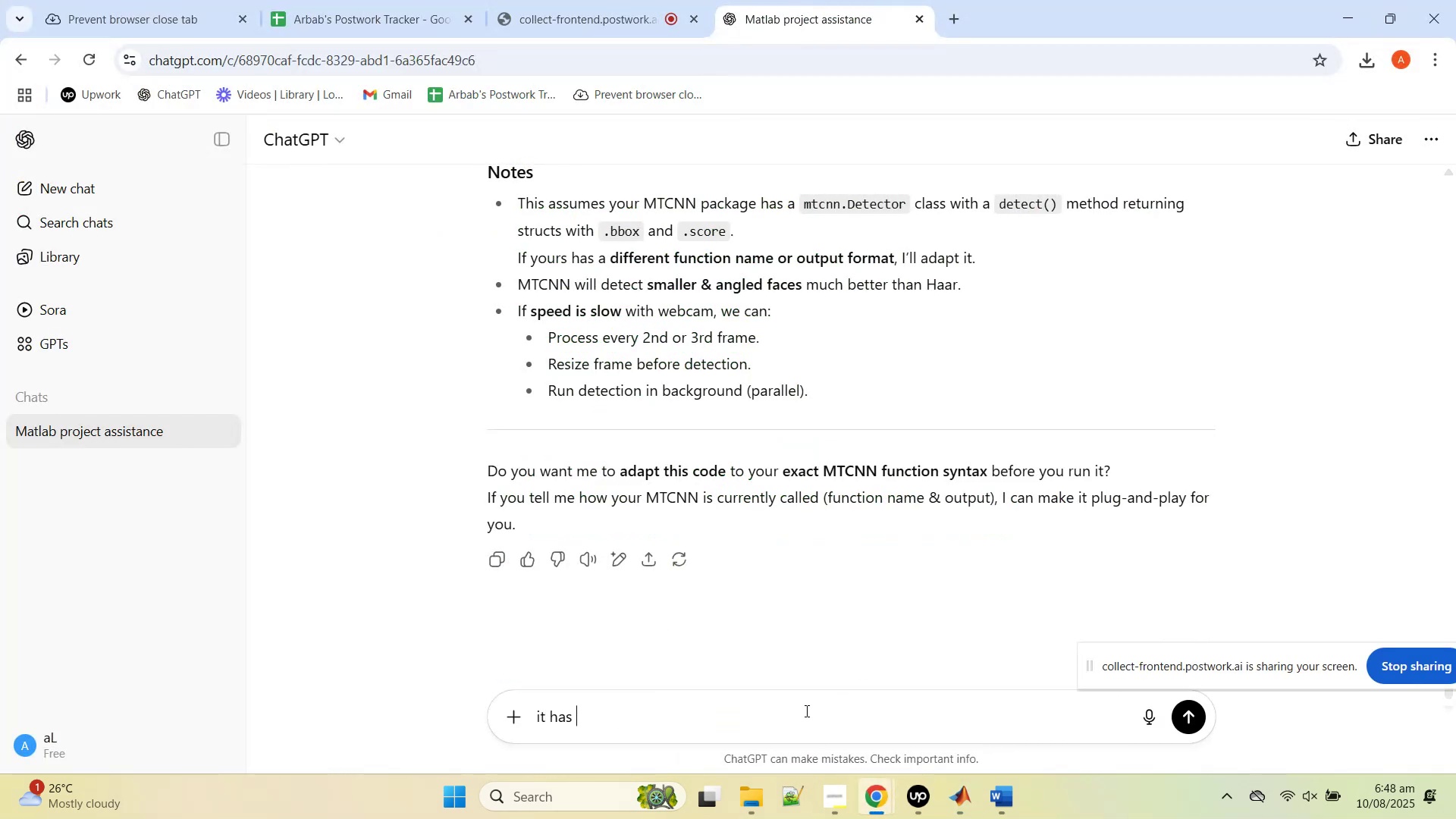 
key(Control+V)
 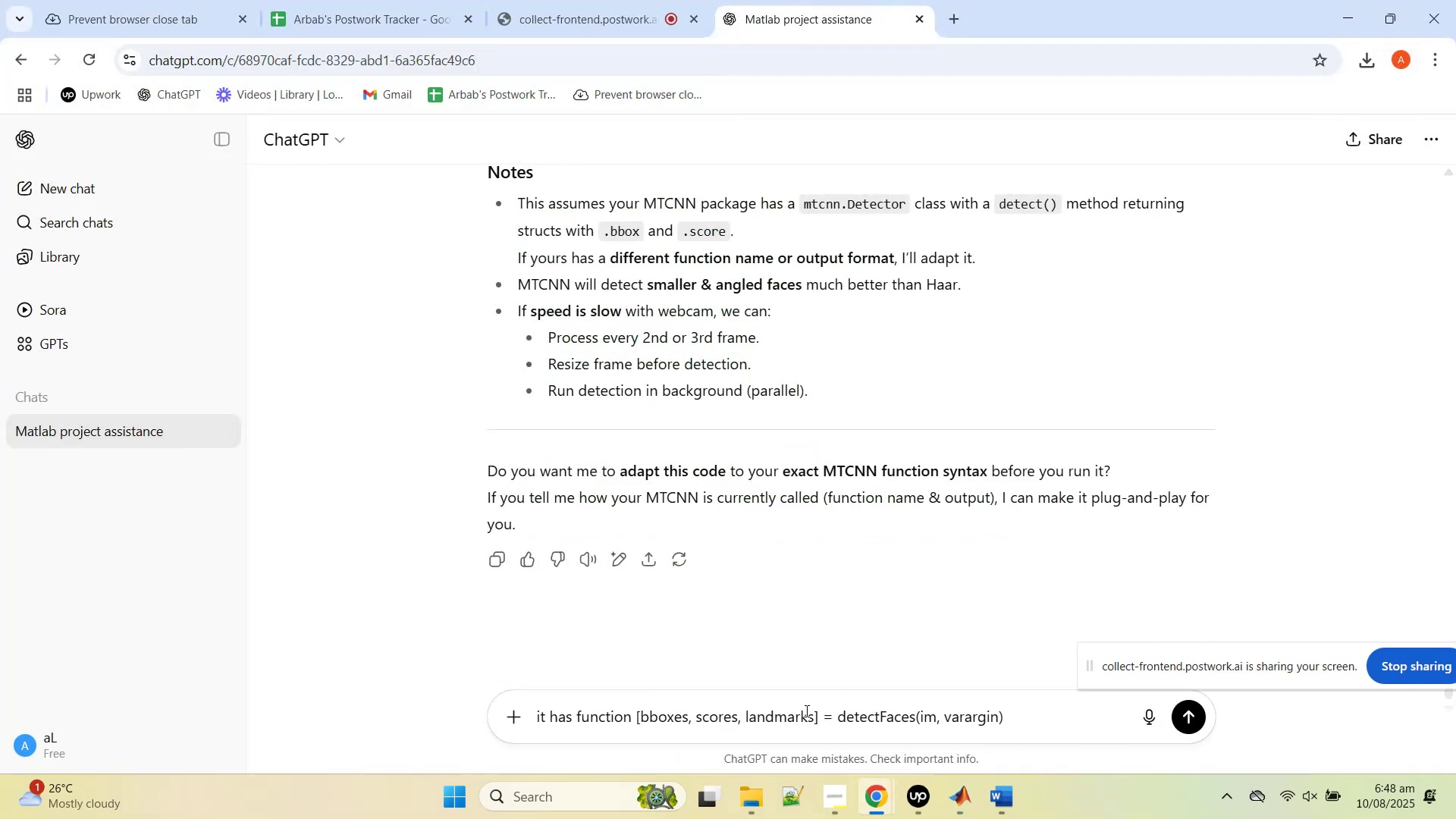 
key(Shift+Enter)
 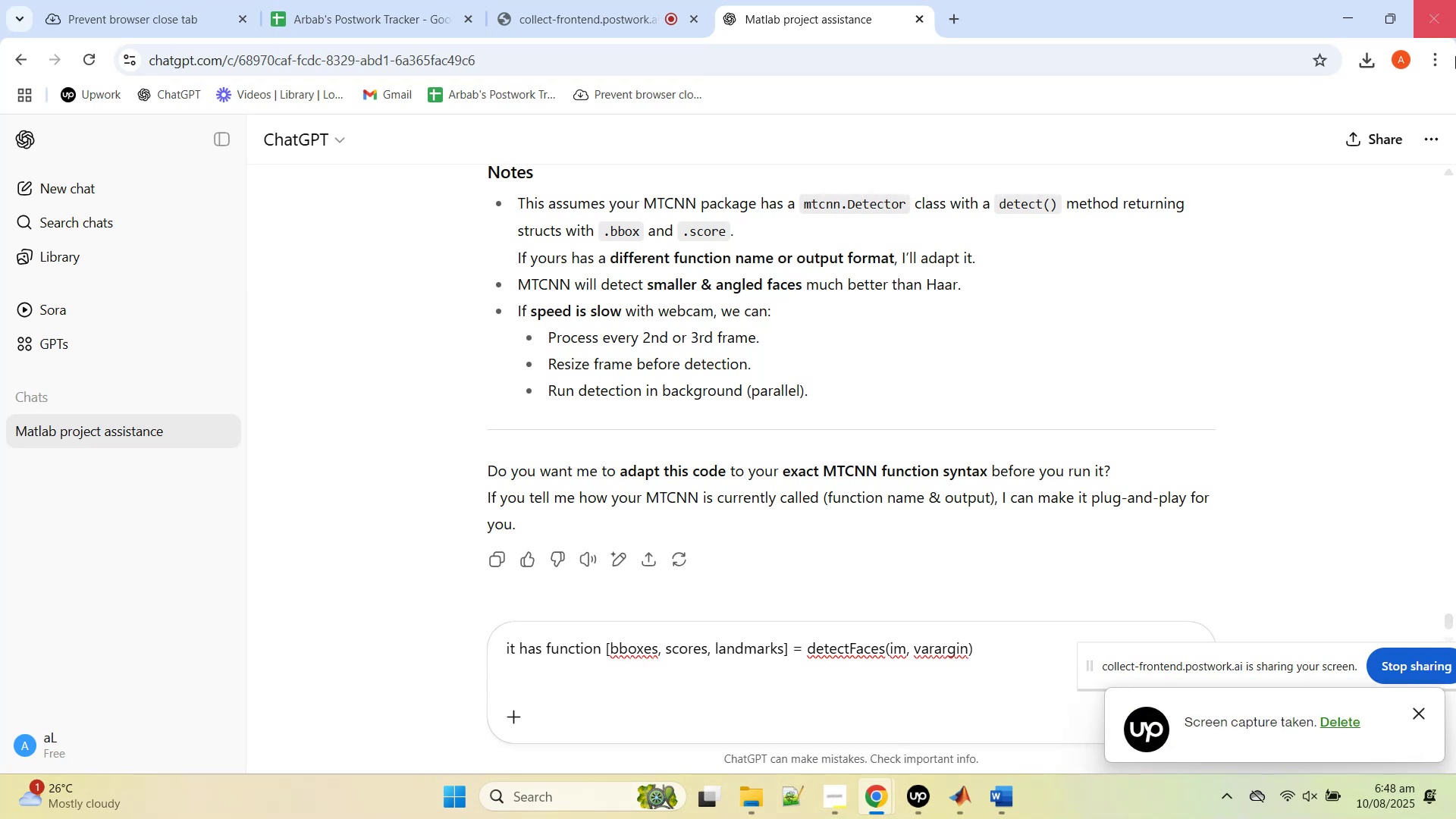 
left_click([1341, 2])
 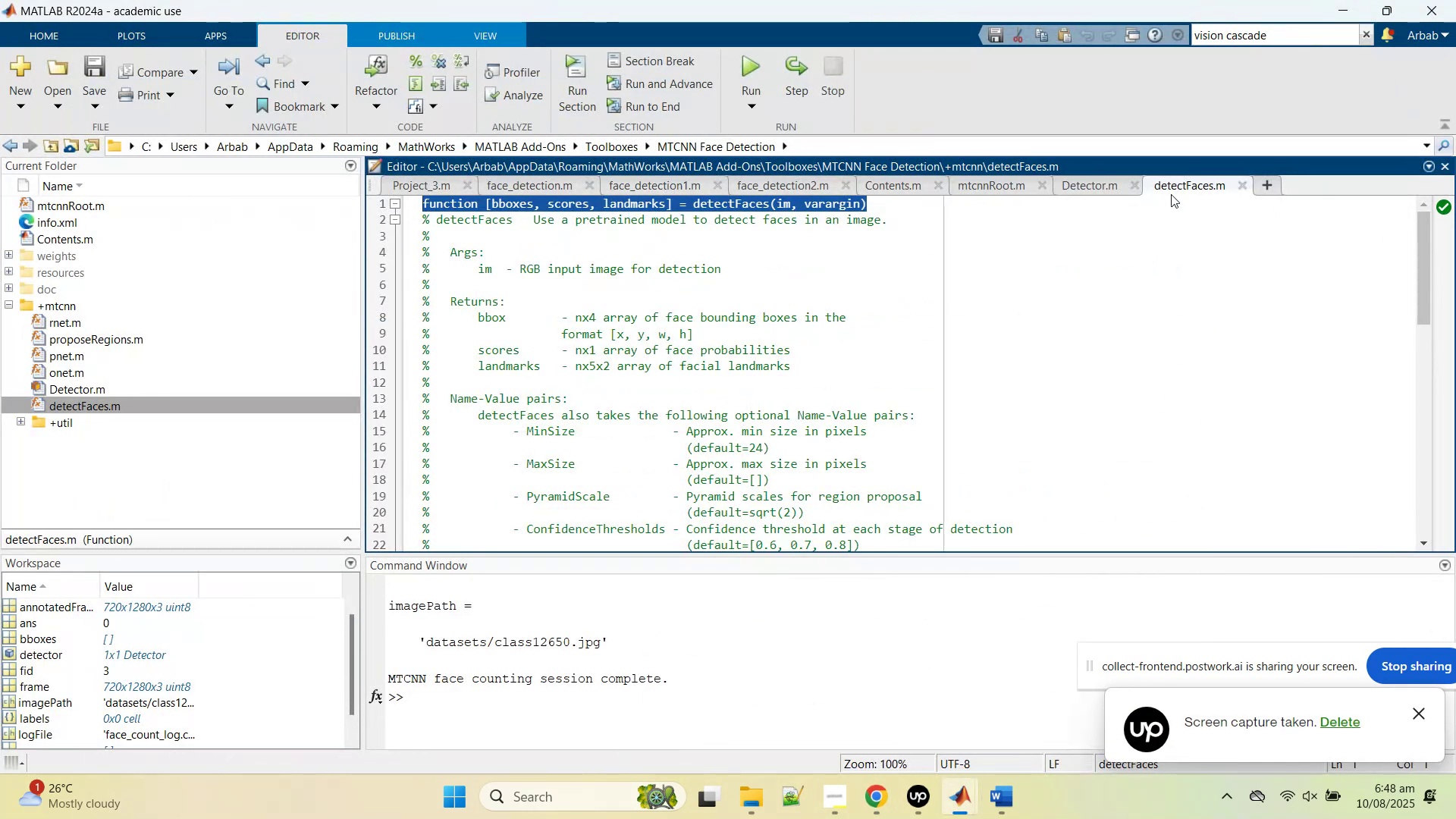 
middle_click([1174, 186])
 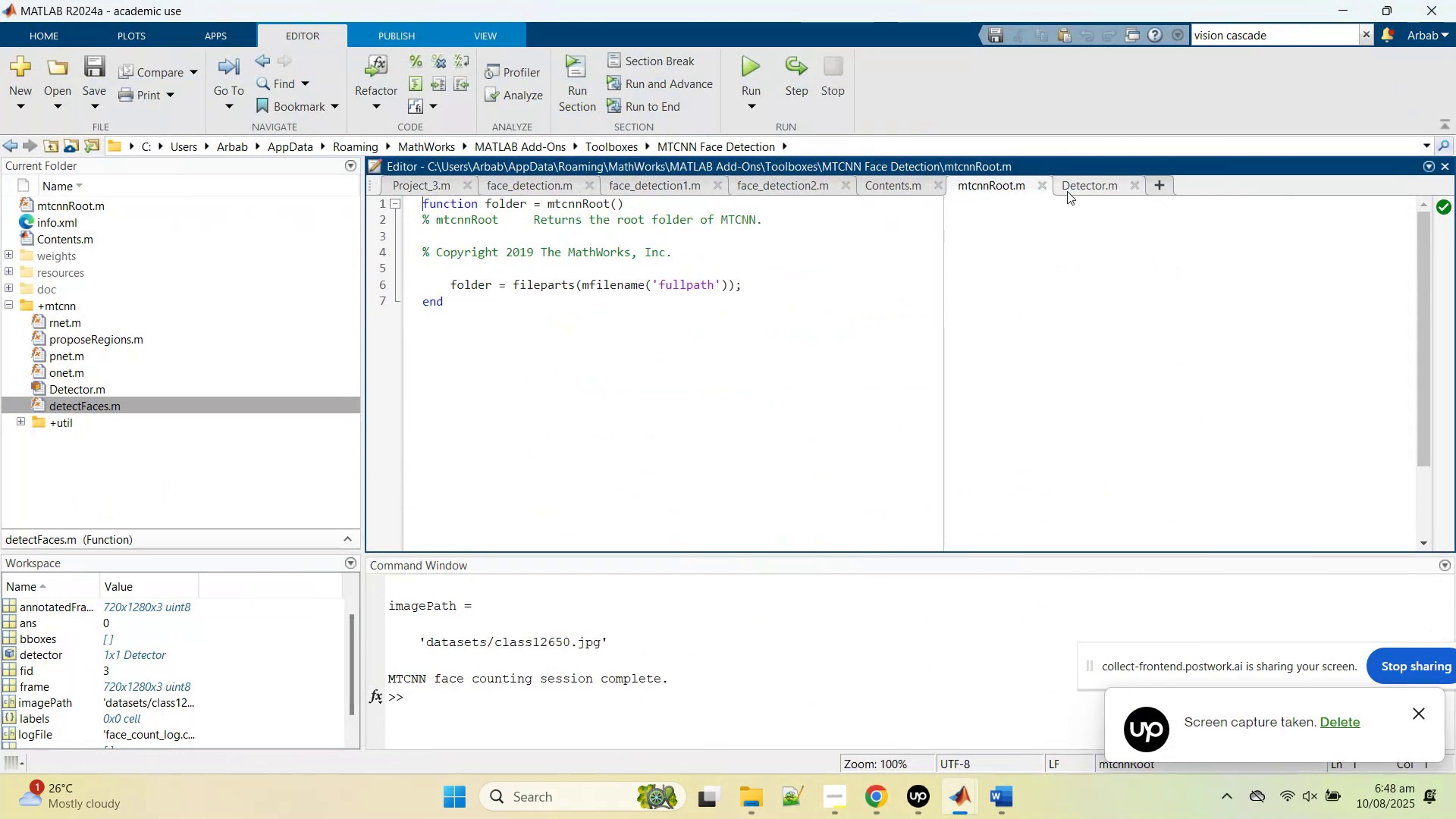 
left_click([1065, 190])
 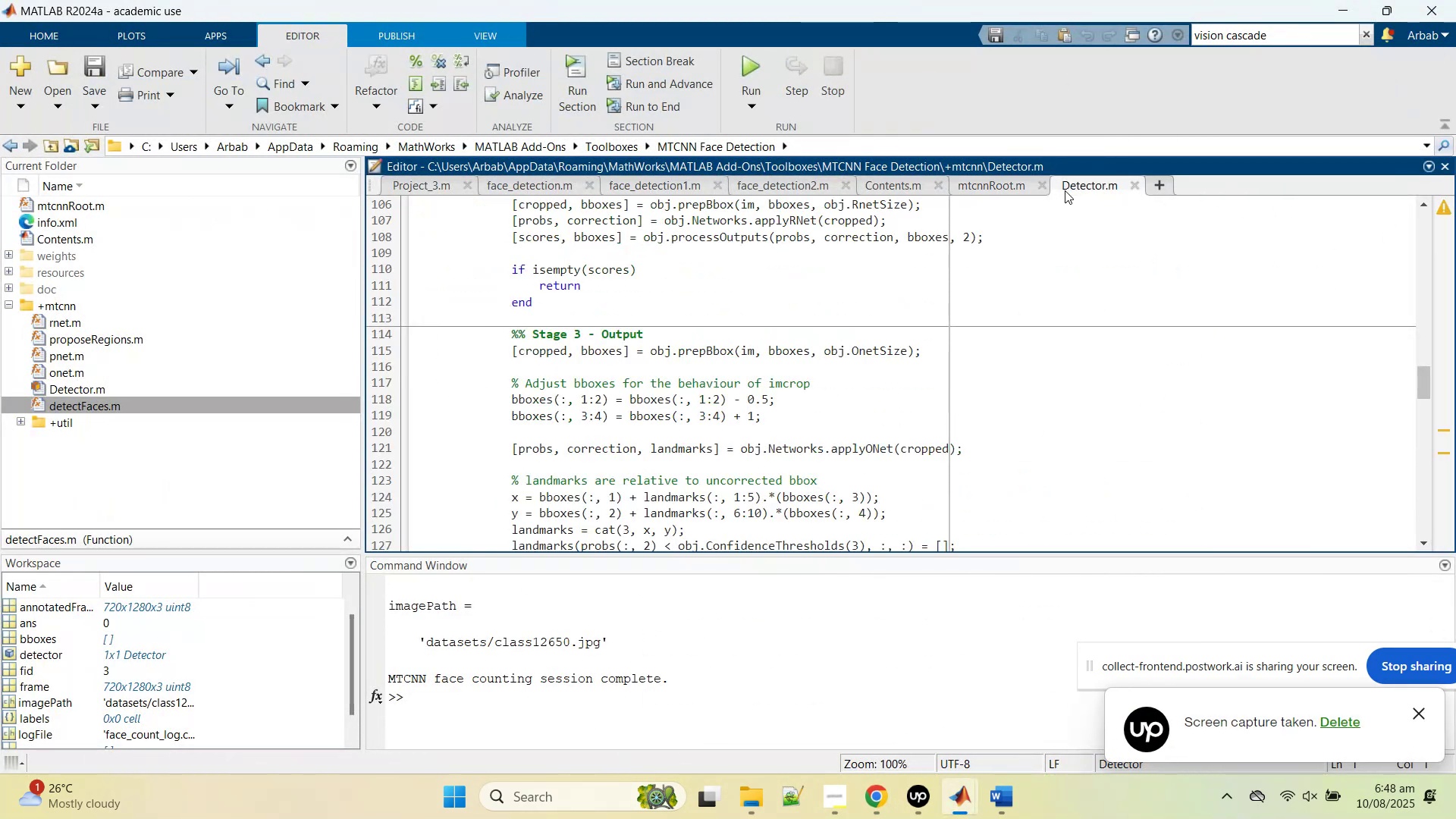 
scroll: coordinate [880, 385], scroll_direction: up, amount: 33.0
 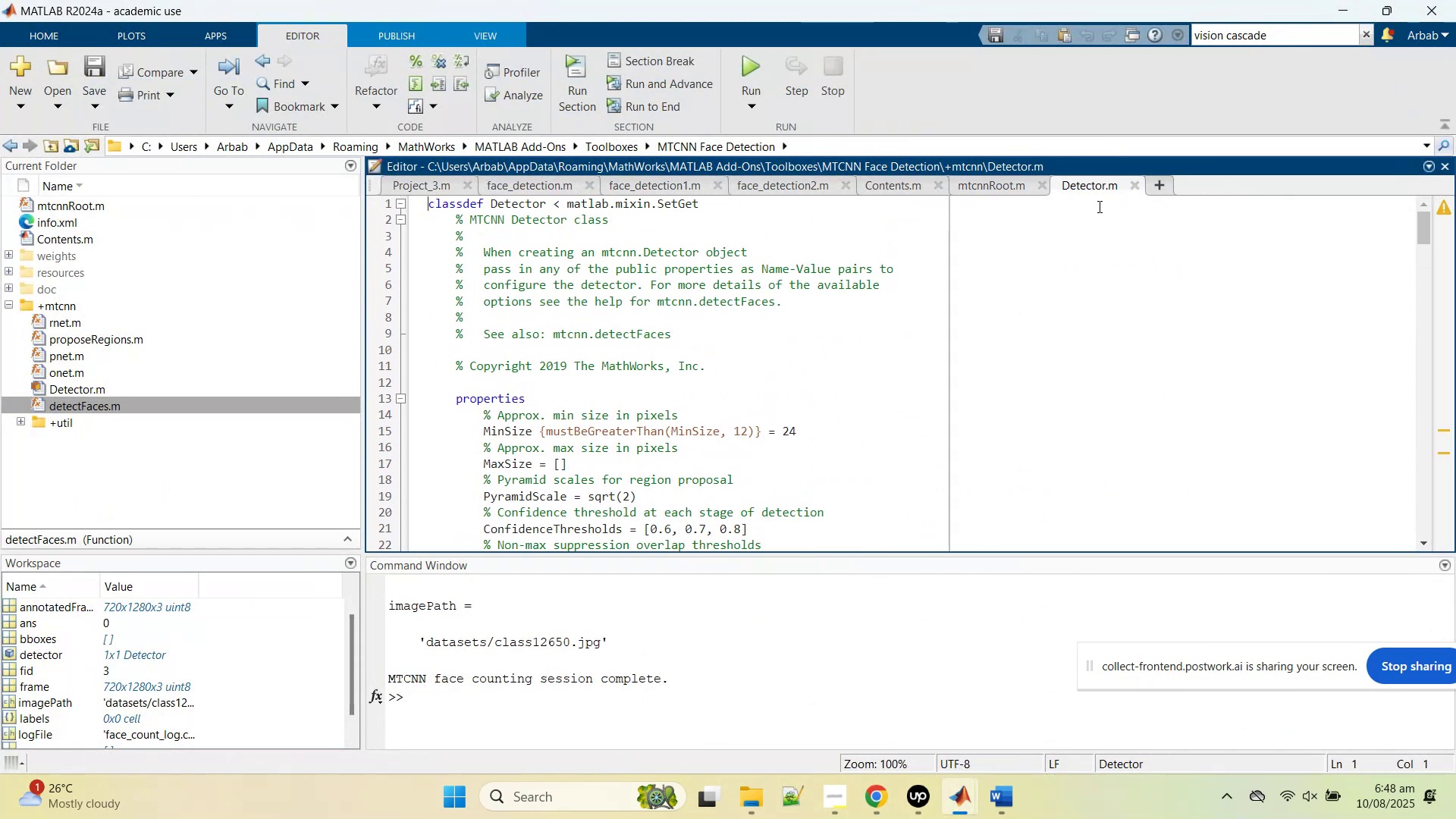 
middle_click([1084, 186])
 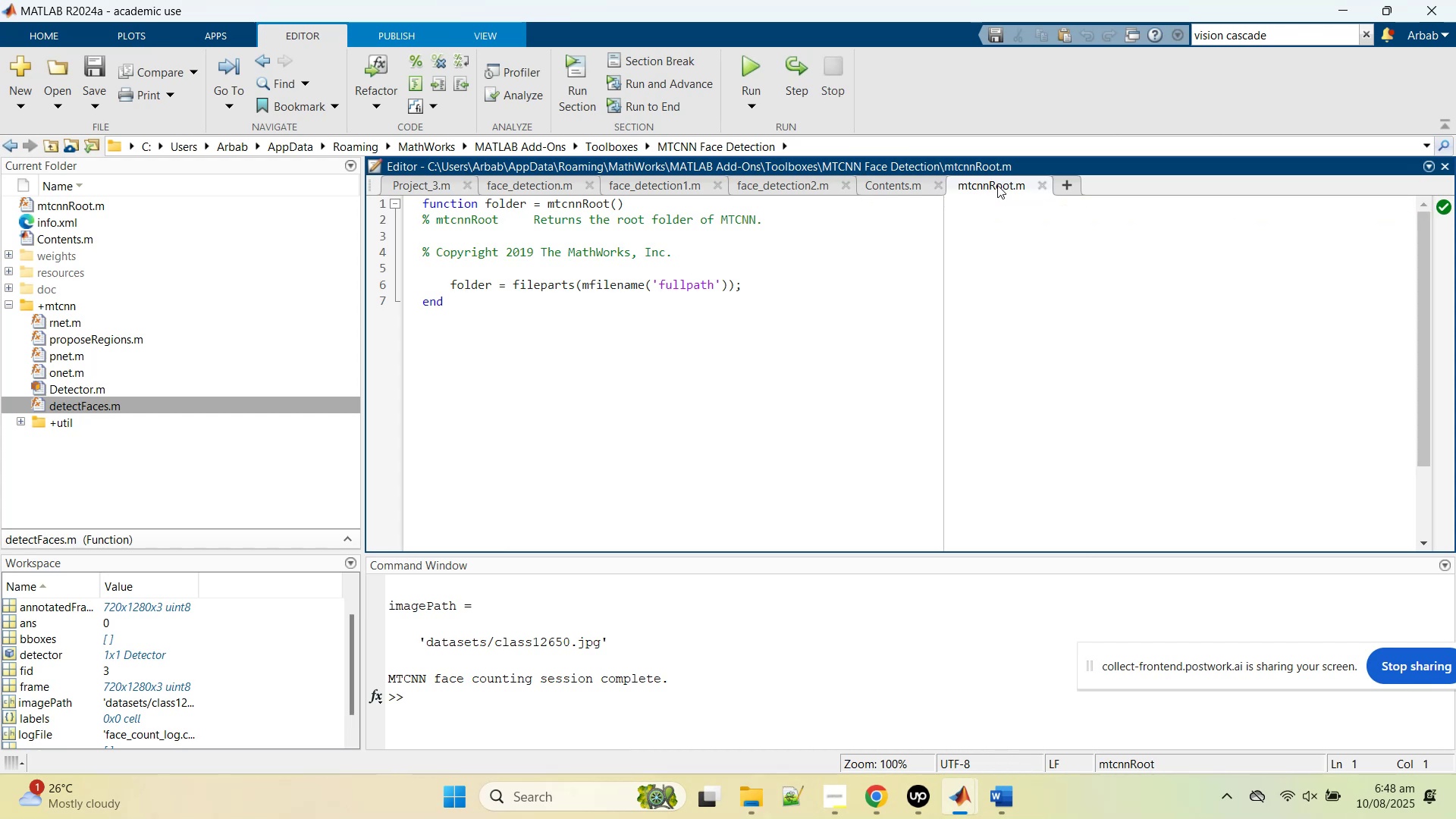 
middle_click([997, 185])
 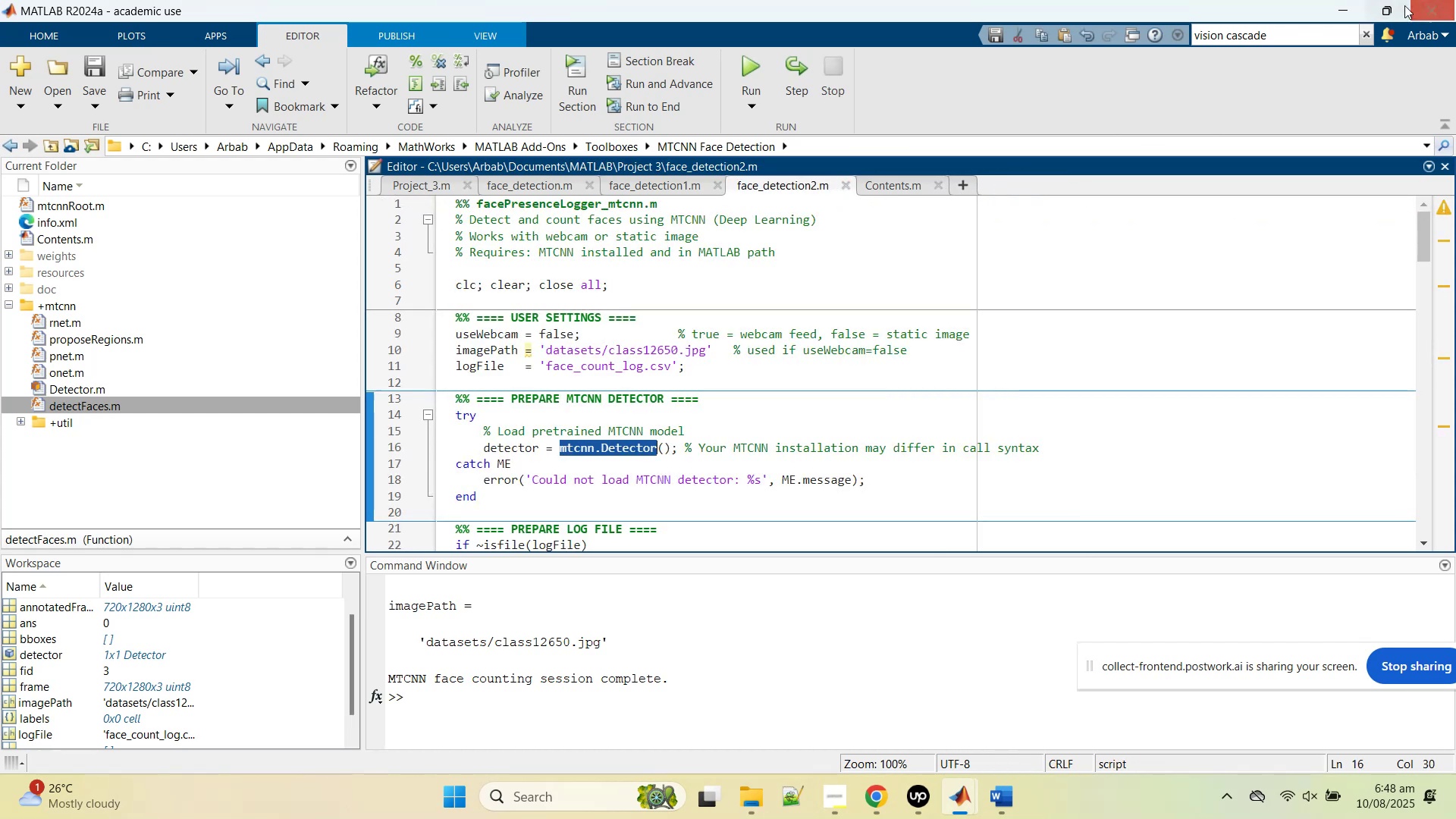 
left_click([1329, 11])
 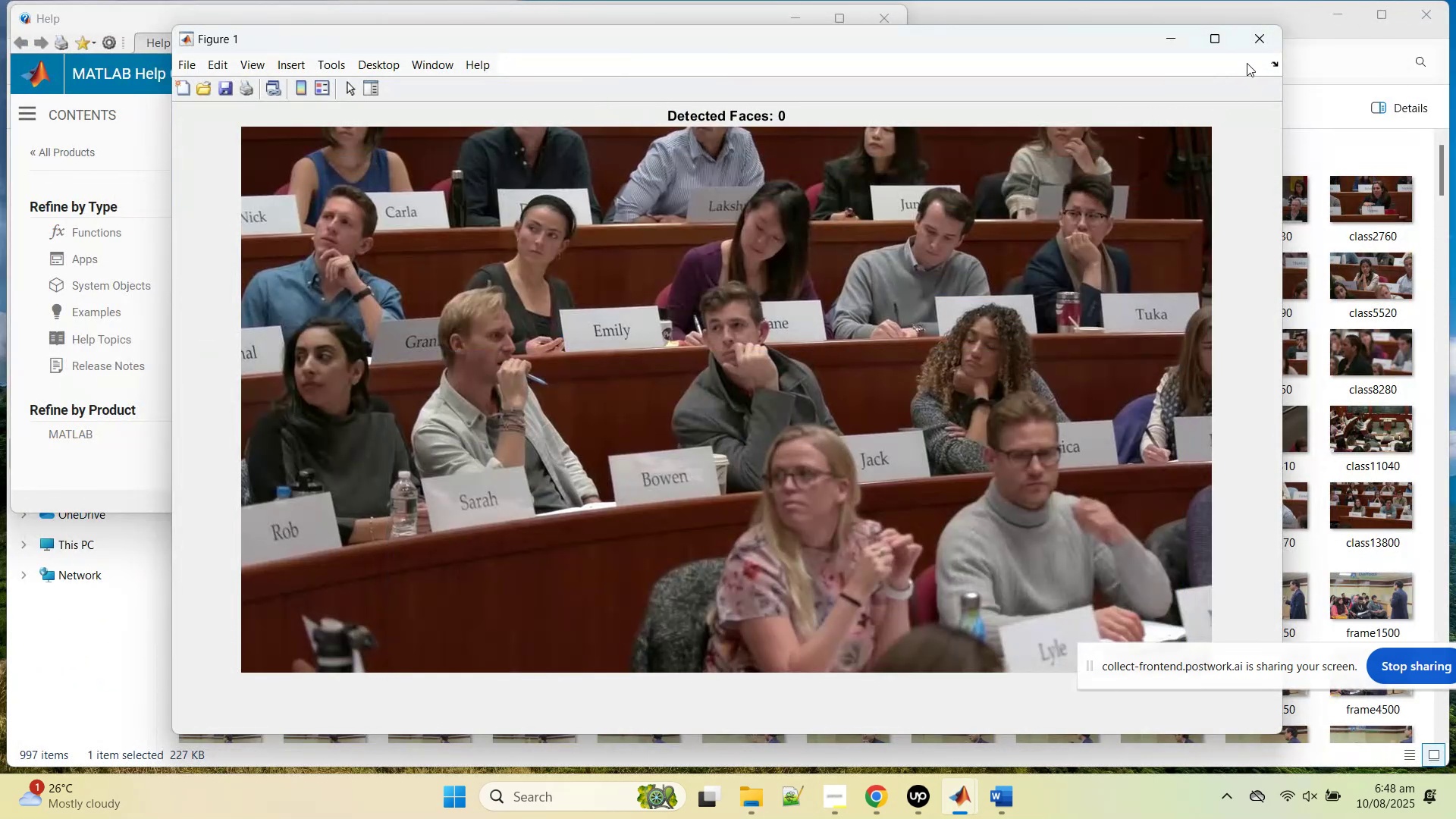 
left_click([1249, 43])
 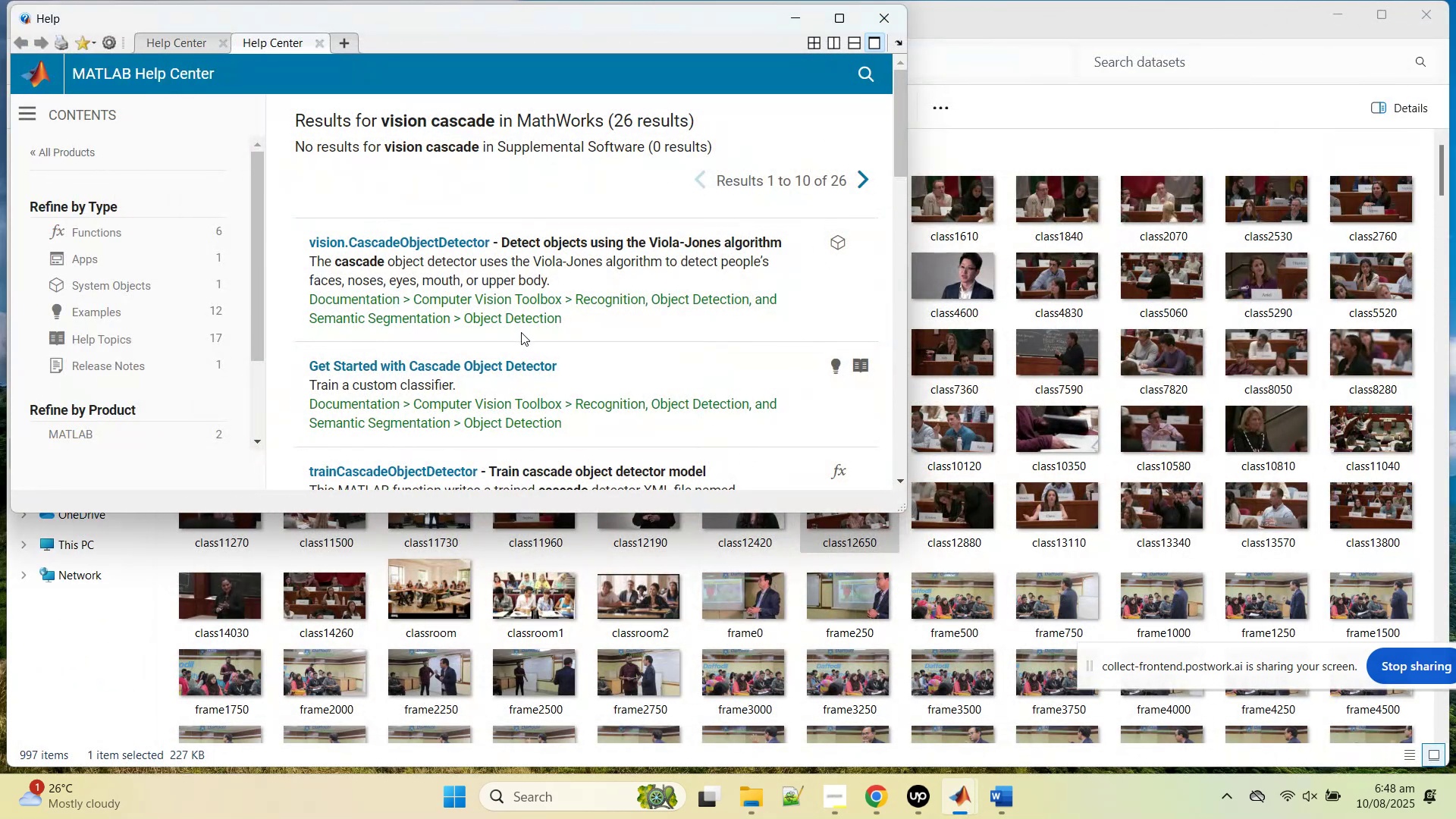 
scroll: coordinate [677, 201], scroll_direction: up, amount: 3.0
 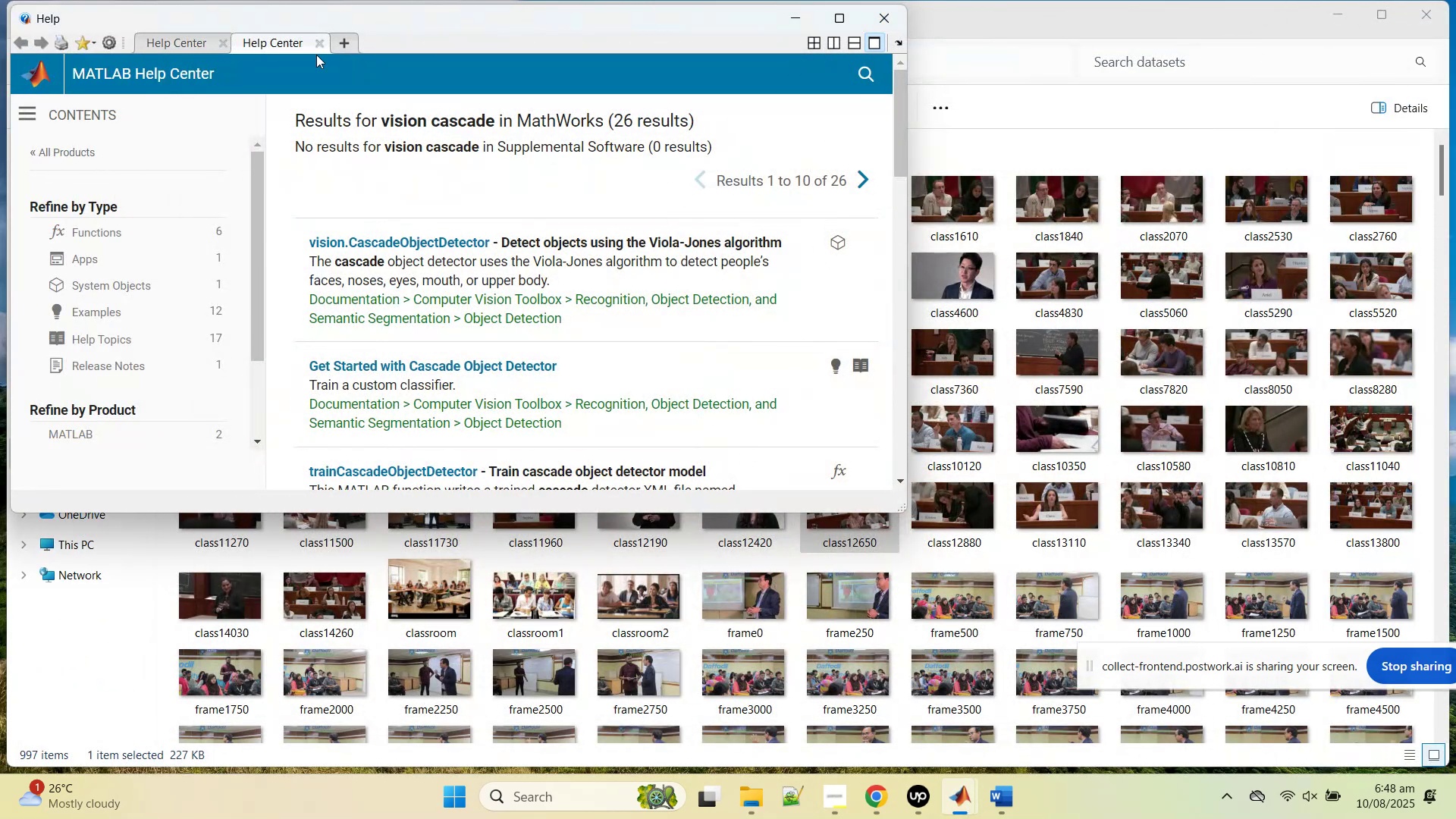 
middle_click([267, 46])
 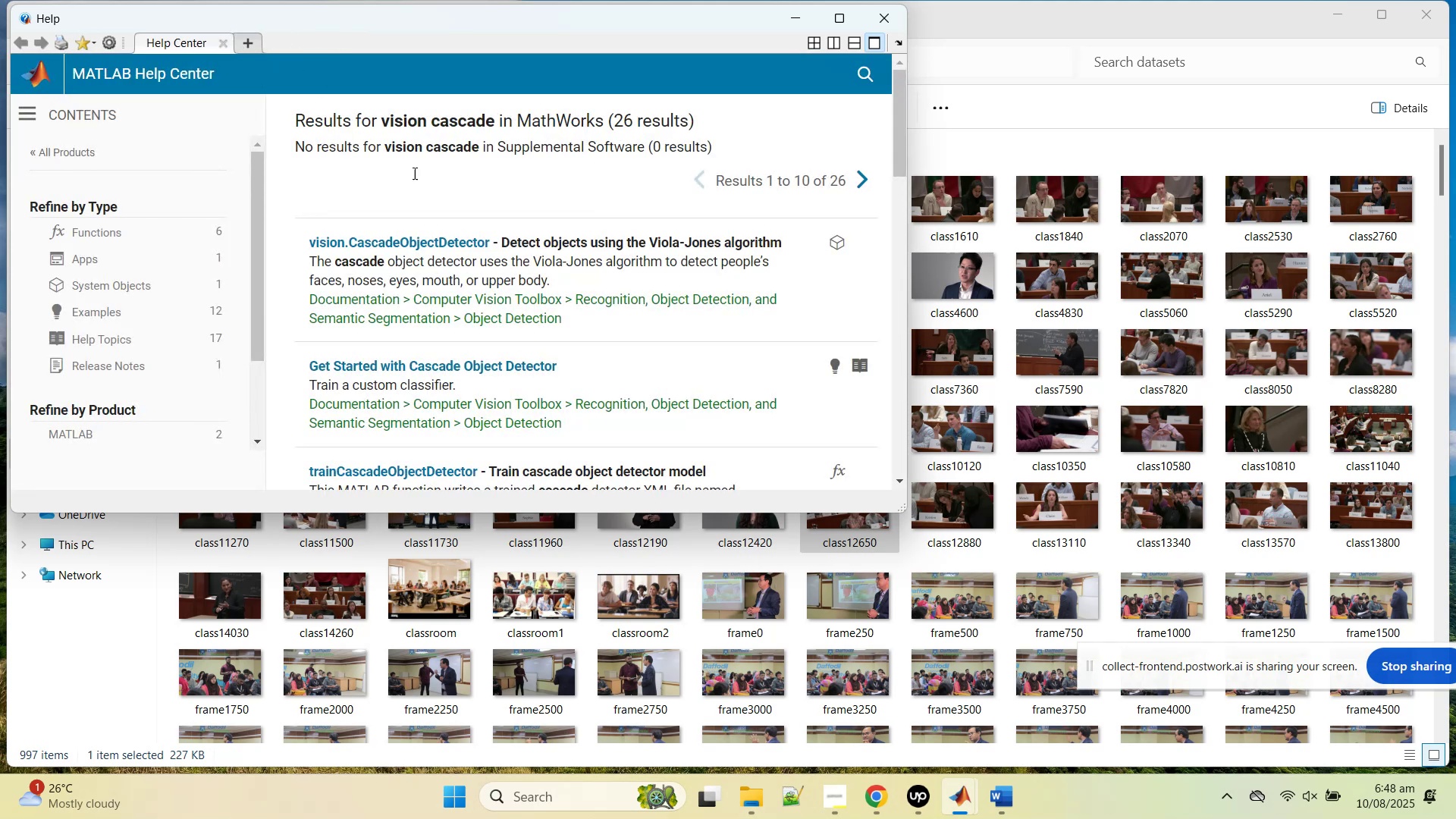 
scroll: coordinate [655, 249], scroll_direction: up, amount: 7.0
 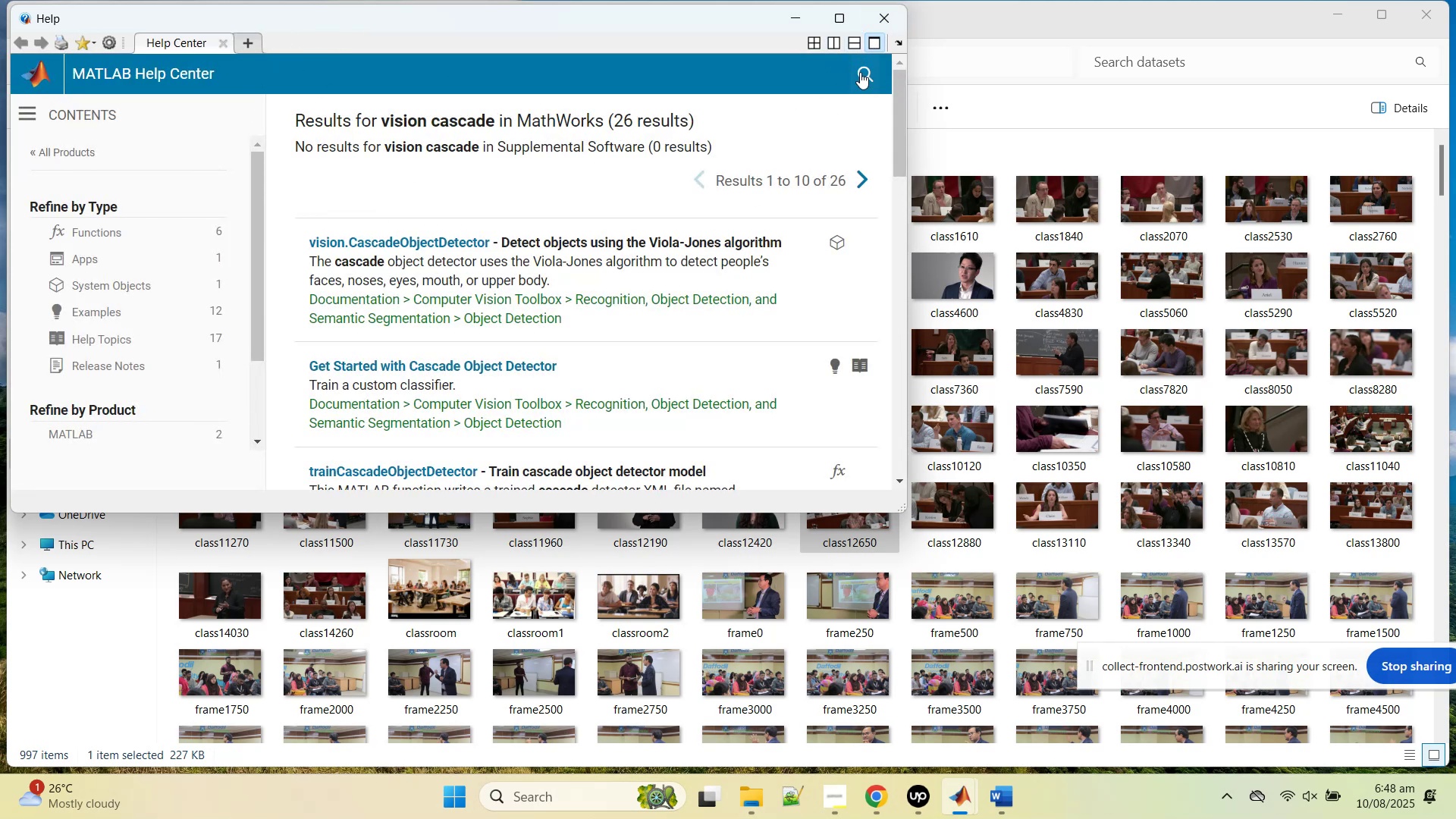 
left_click([864, 74])
 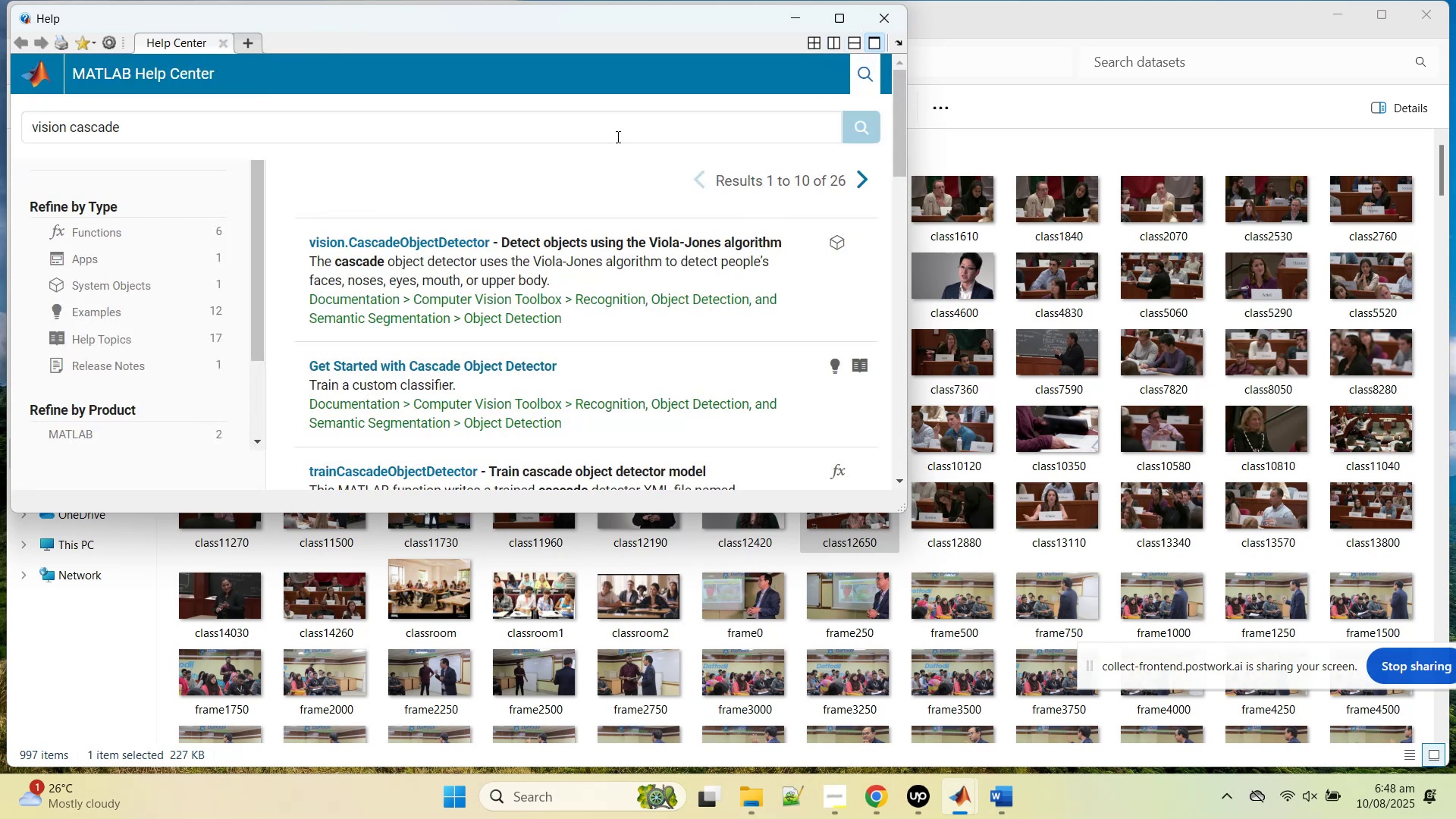 
left_click_drag(start_coordinate=[585, 121], to_coordinate=[0, 130])
 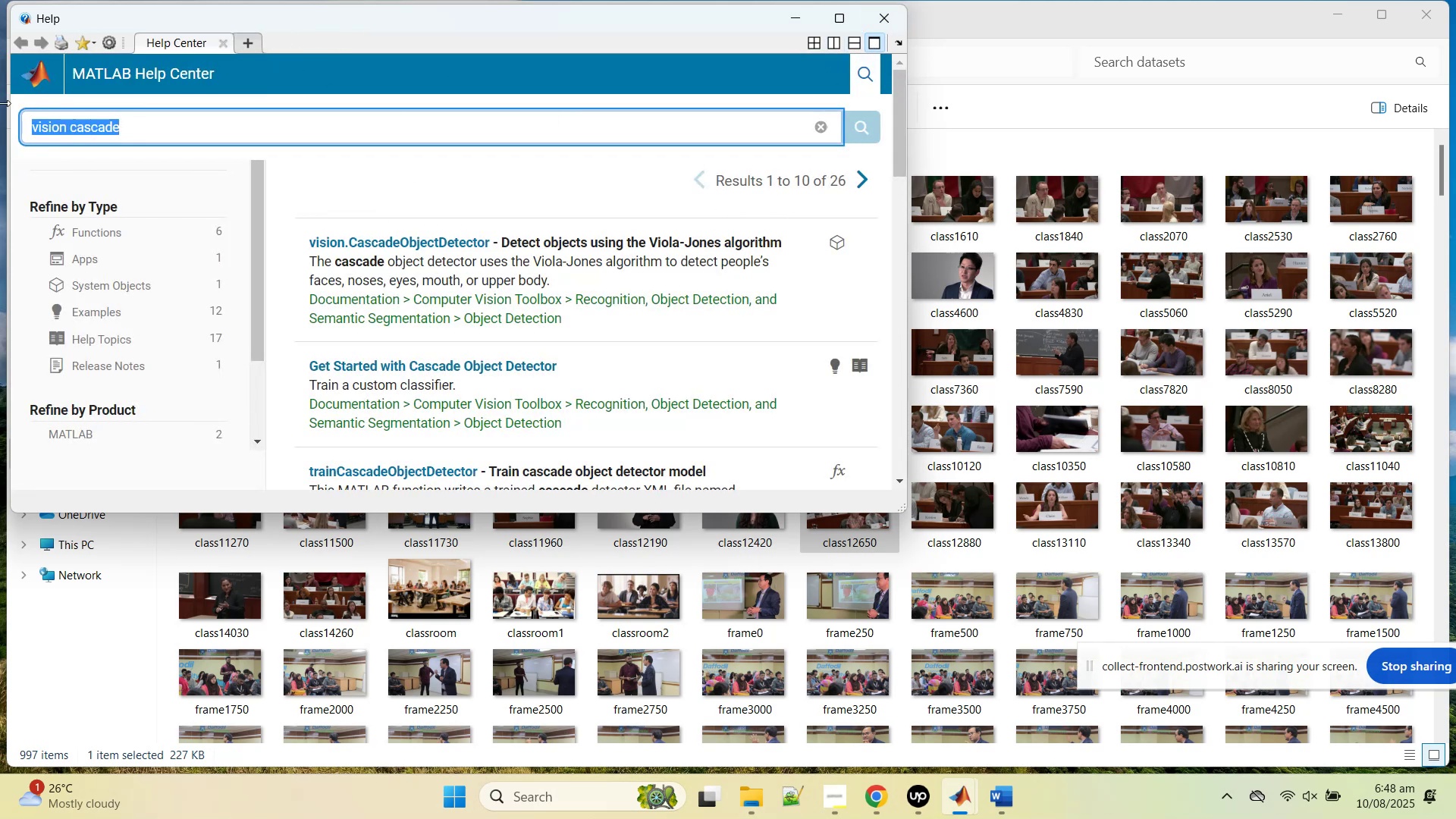 
type(mtcnn)
 